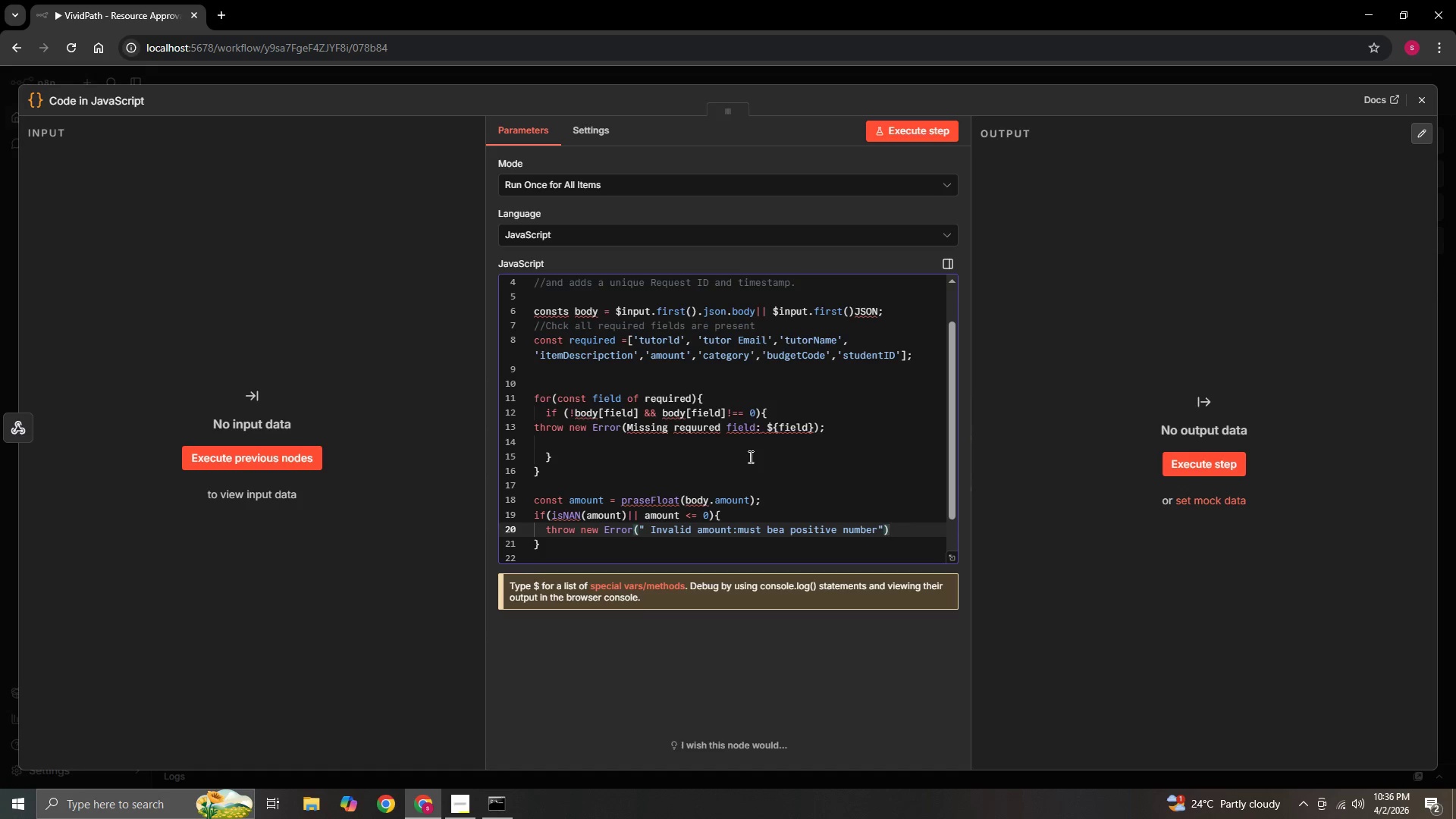 
key(Semicolon)
 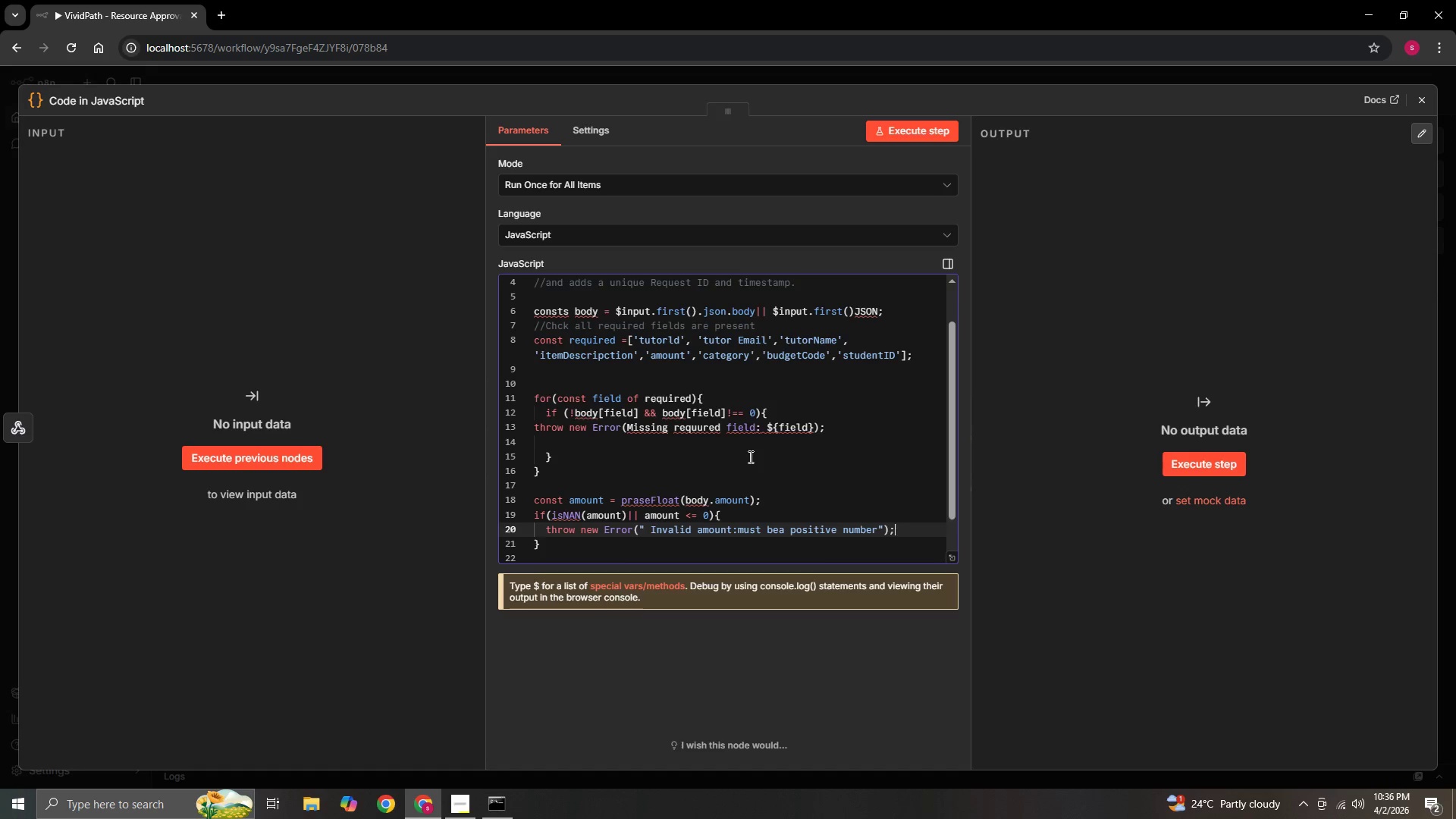 
key(Enter)
 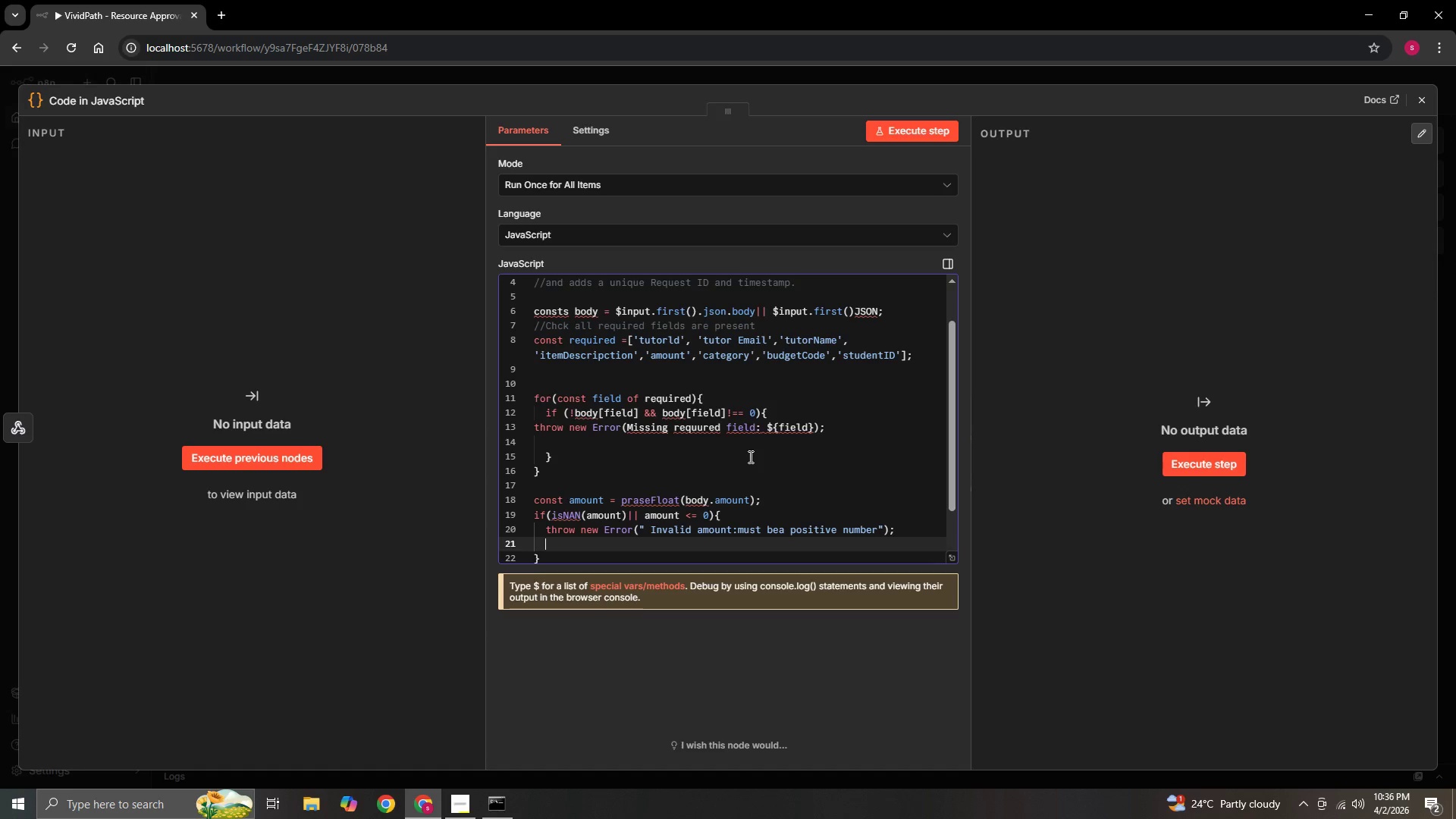 
wait(6.5)
 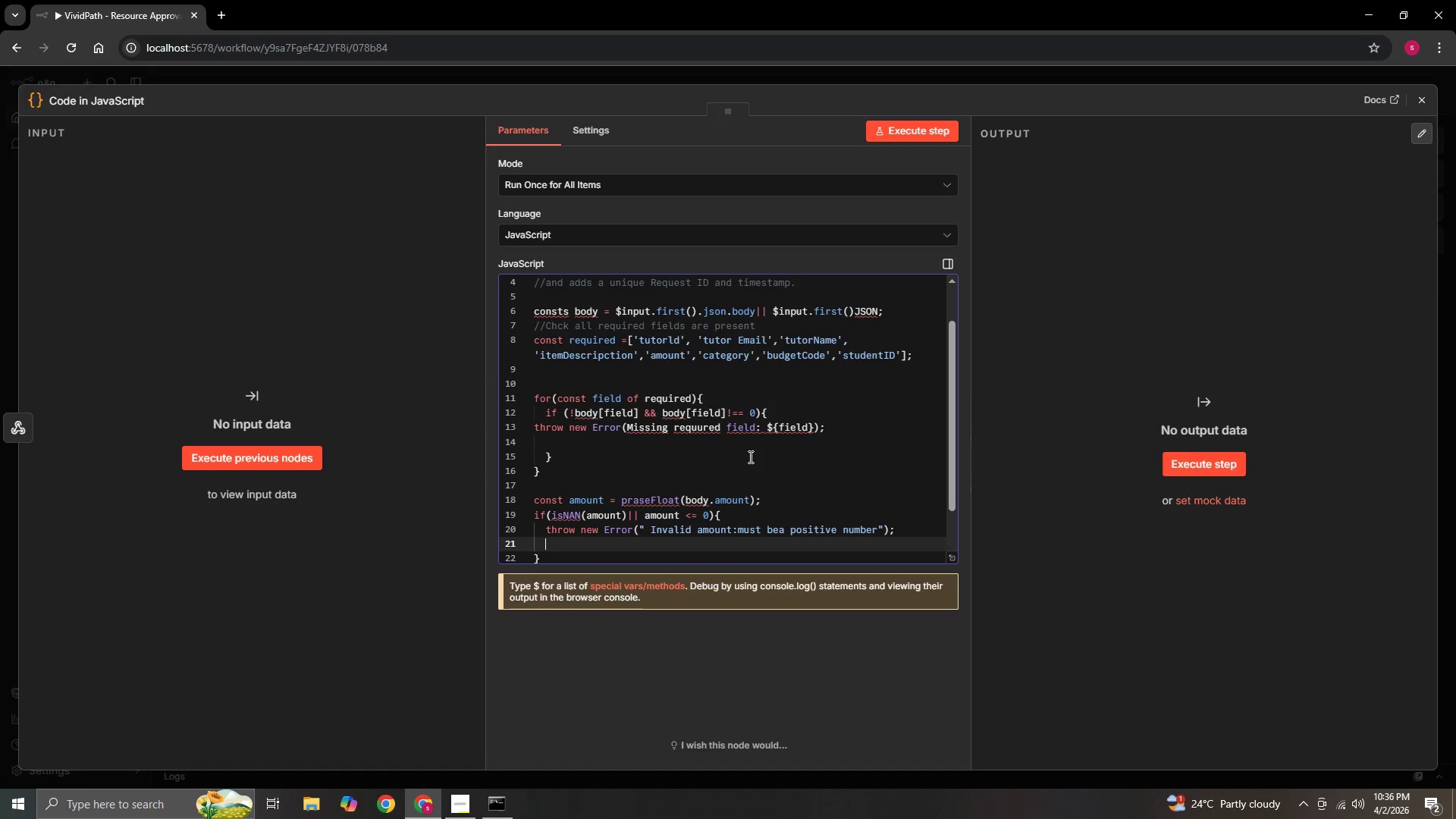 
key(Enter)
 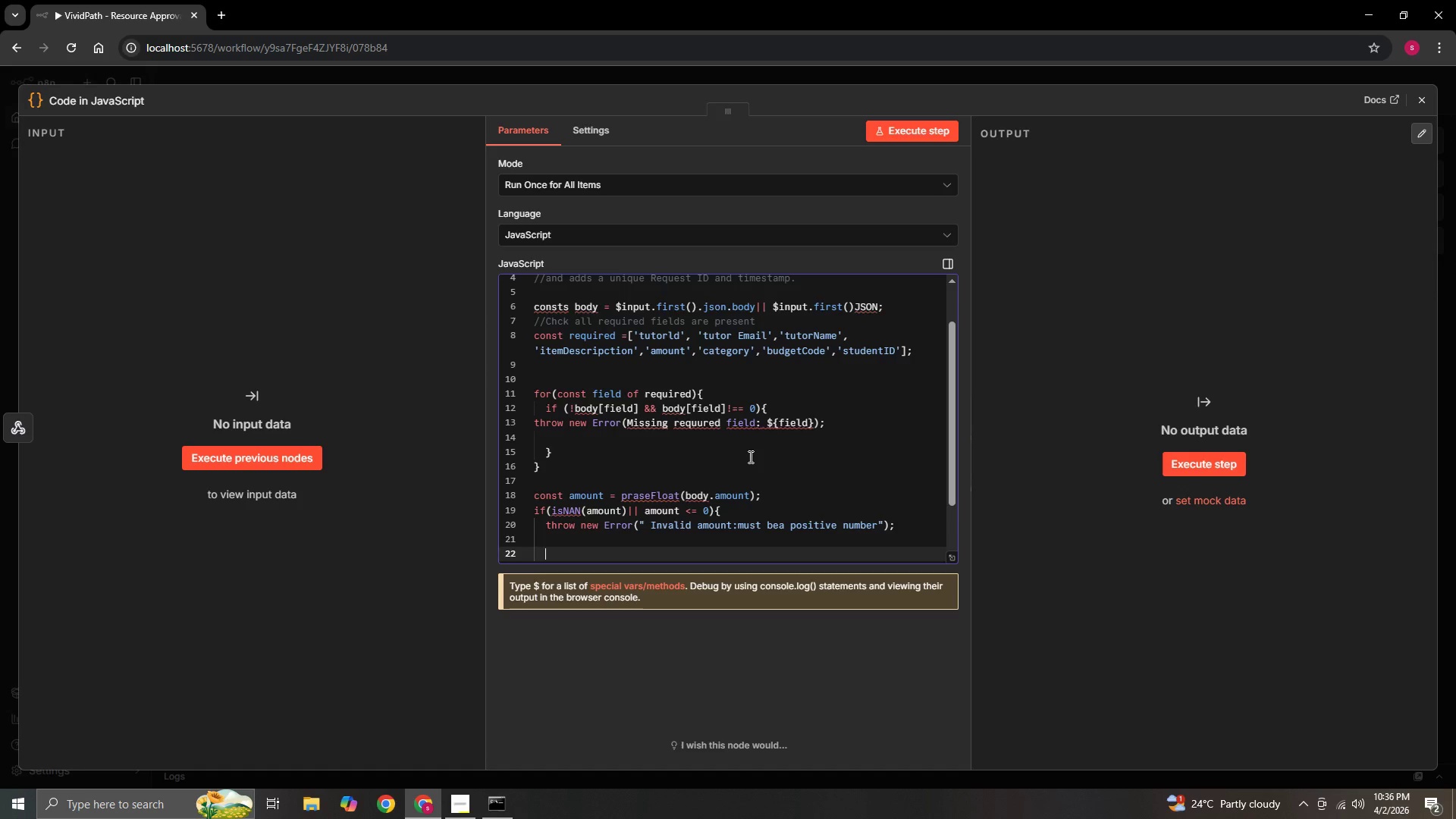 
wait(6.31)
 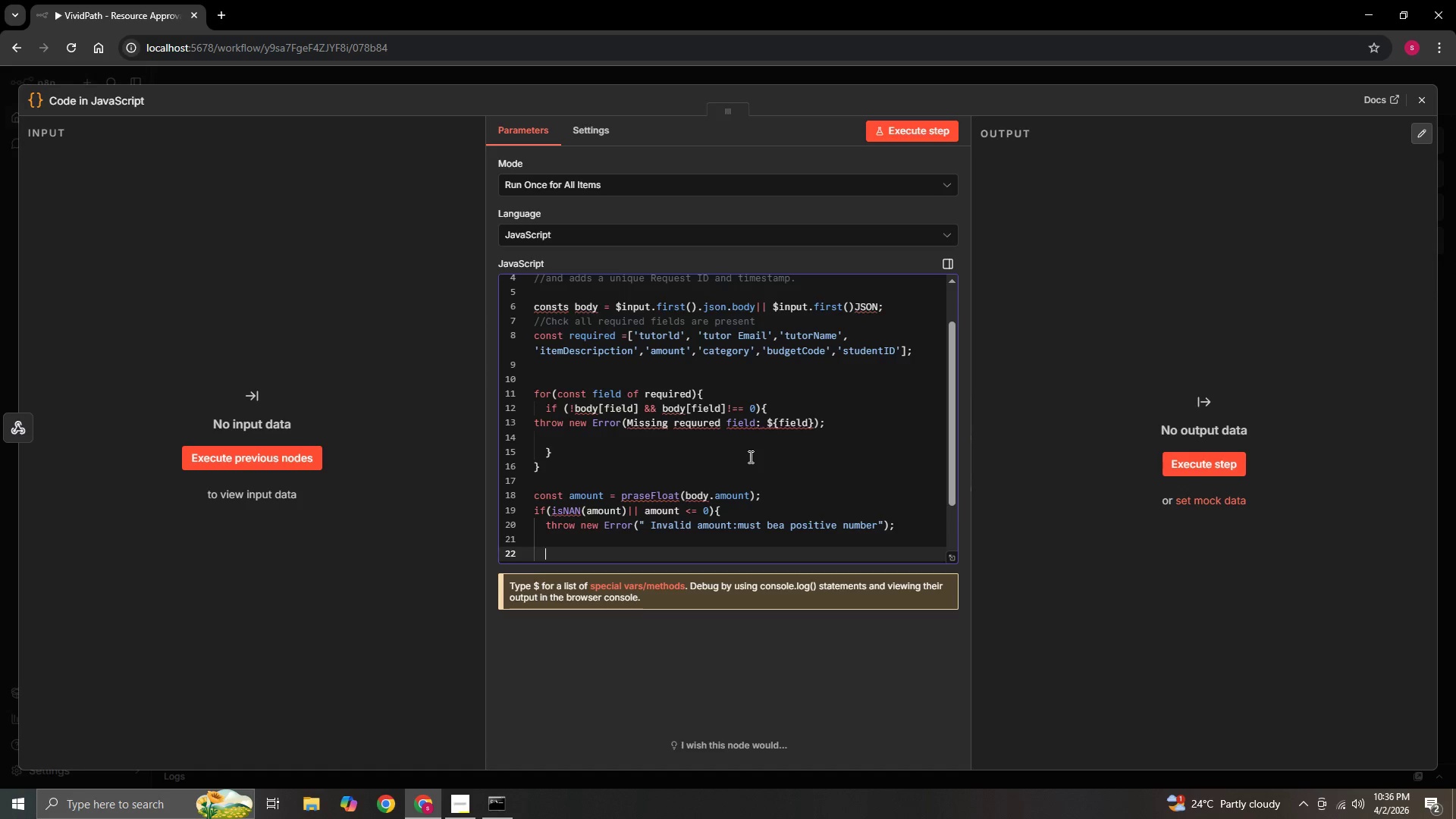 
key(ArrowUp)
 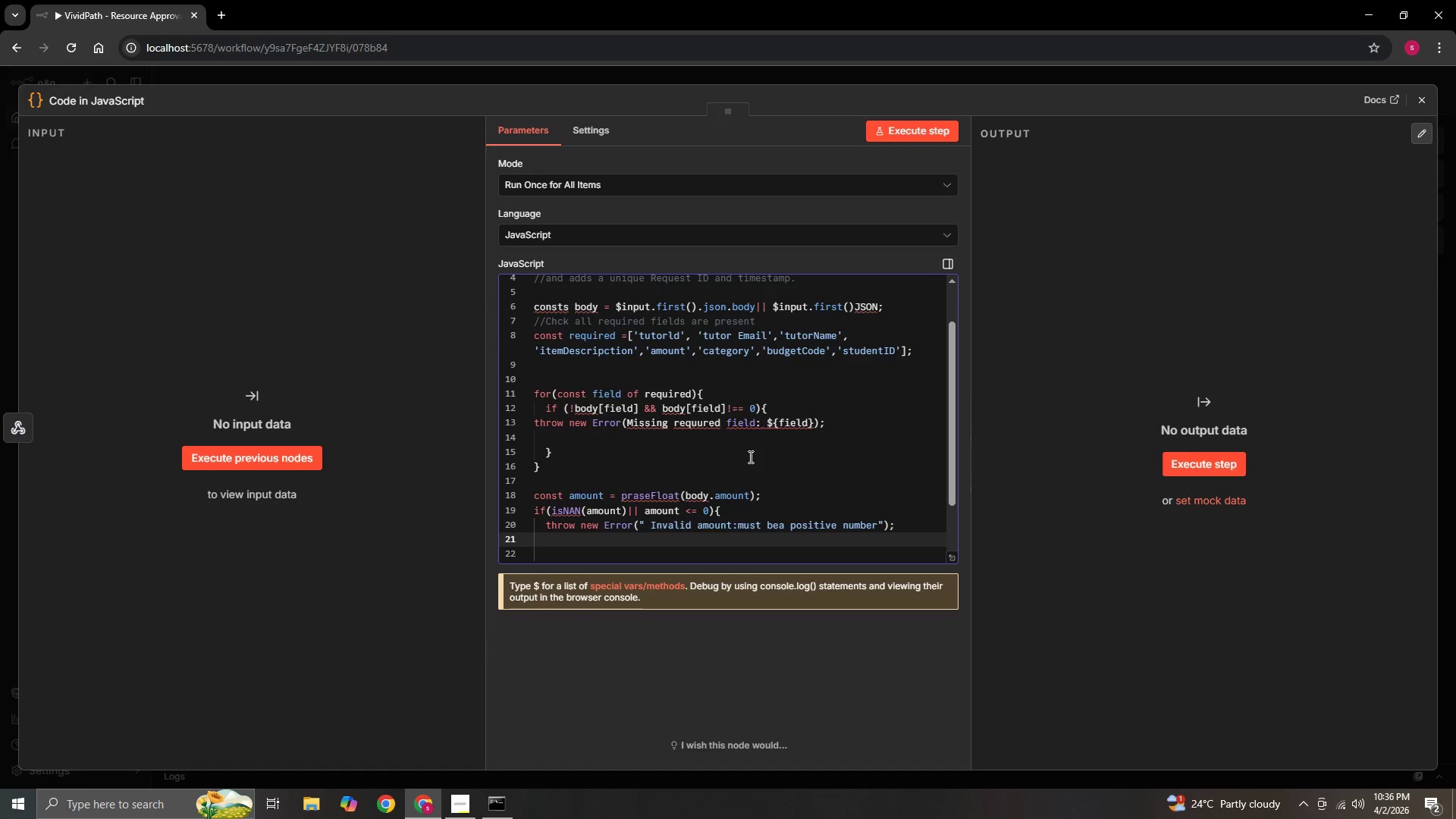 
key(ArrowUp)
 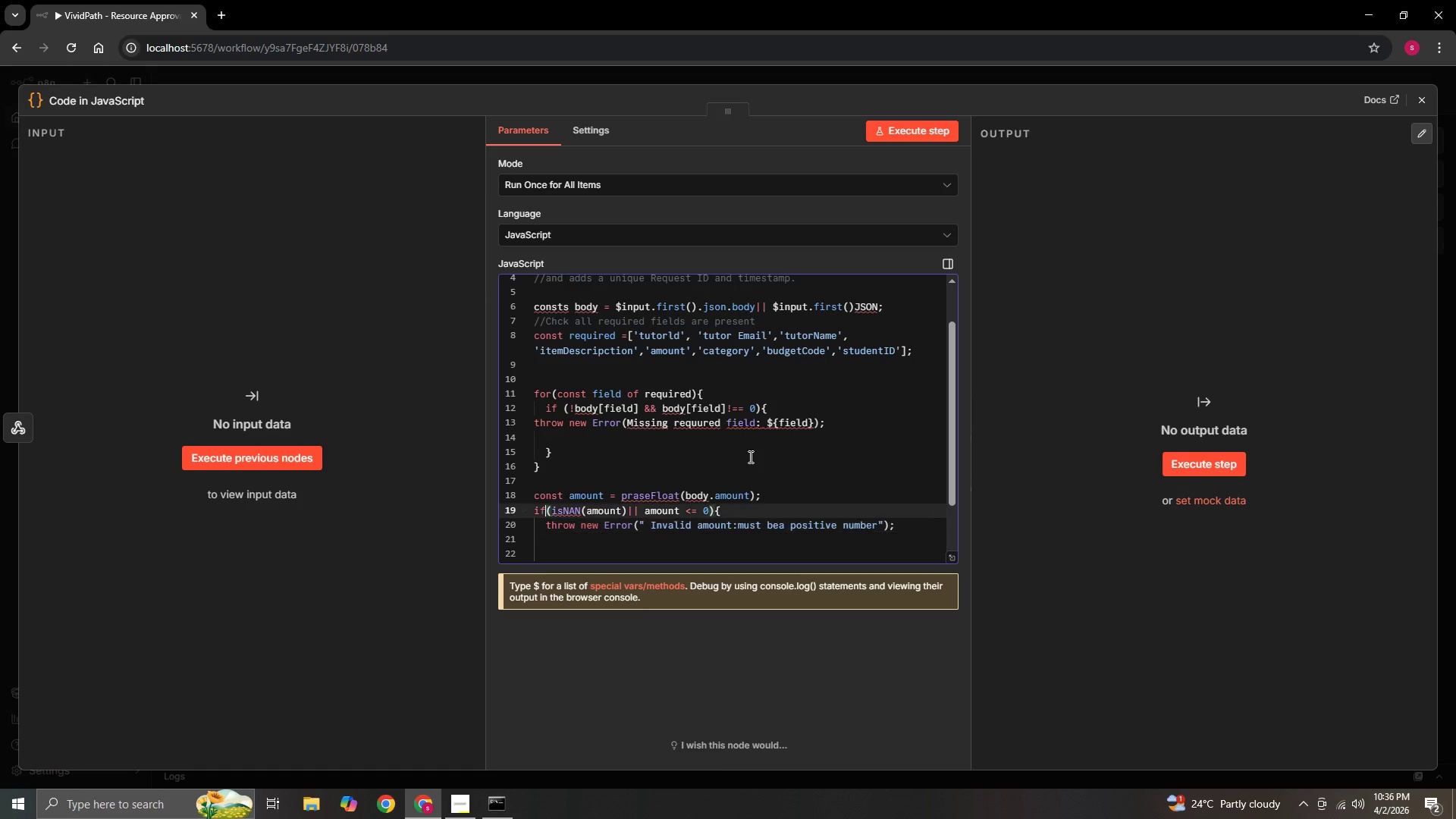 
key(ArrowUp)
 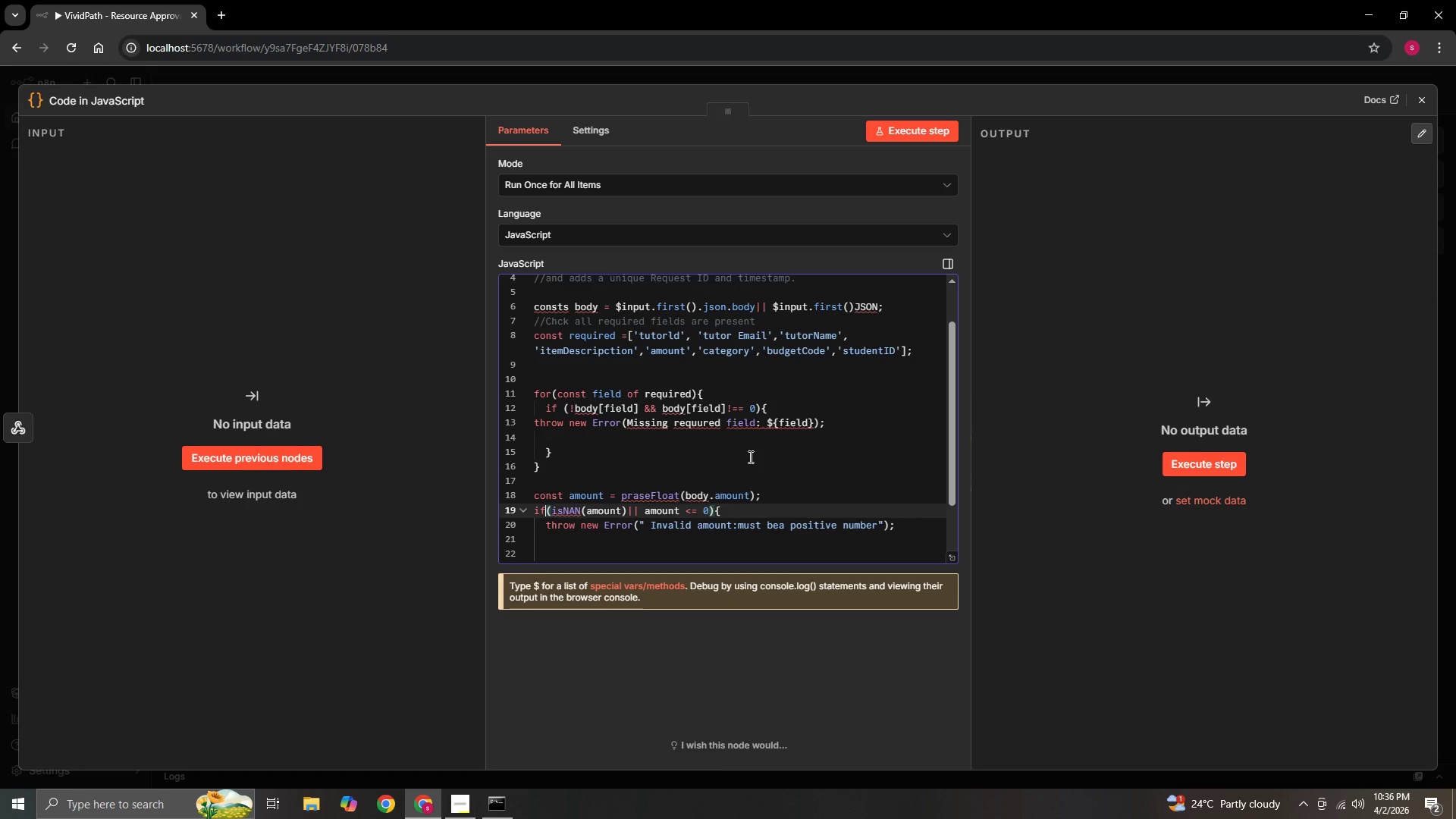 
key(ArrowUp)
 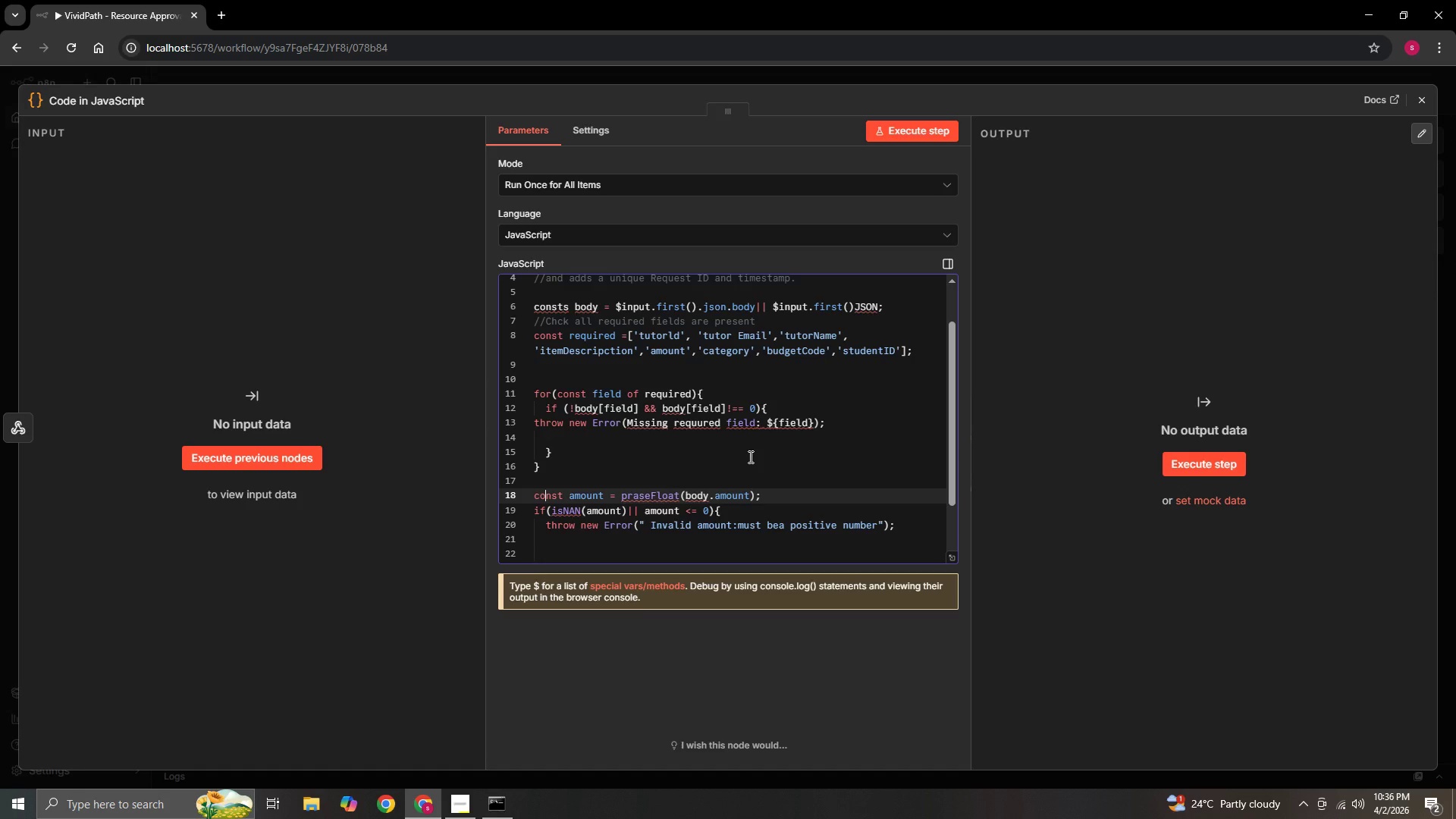 
key(ArrowUp)
 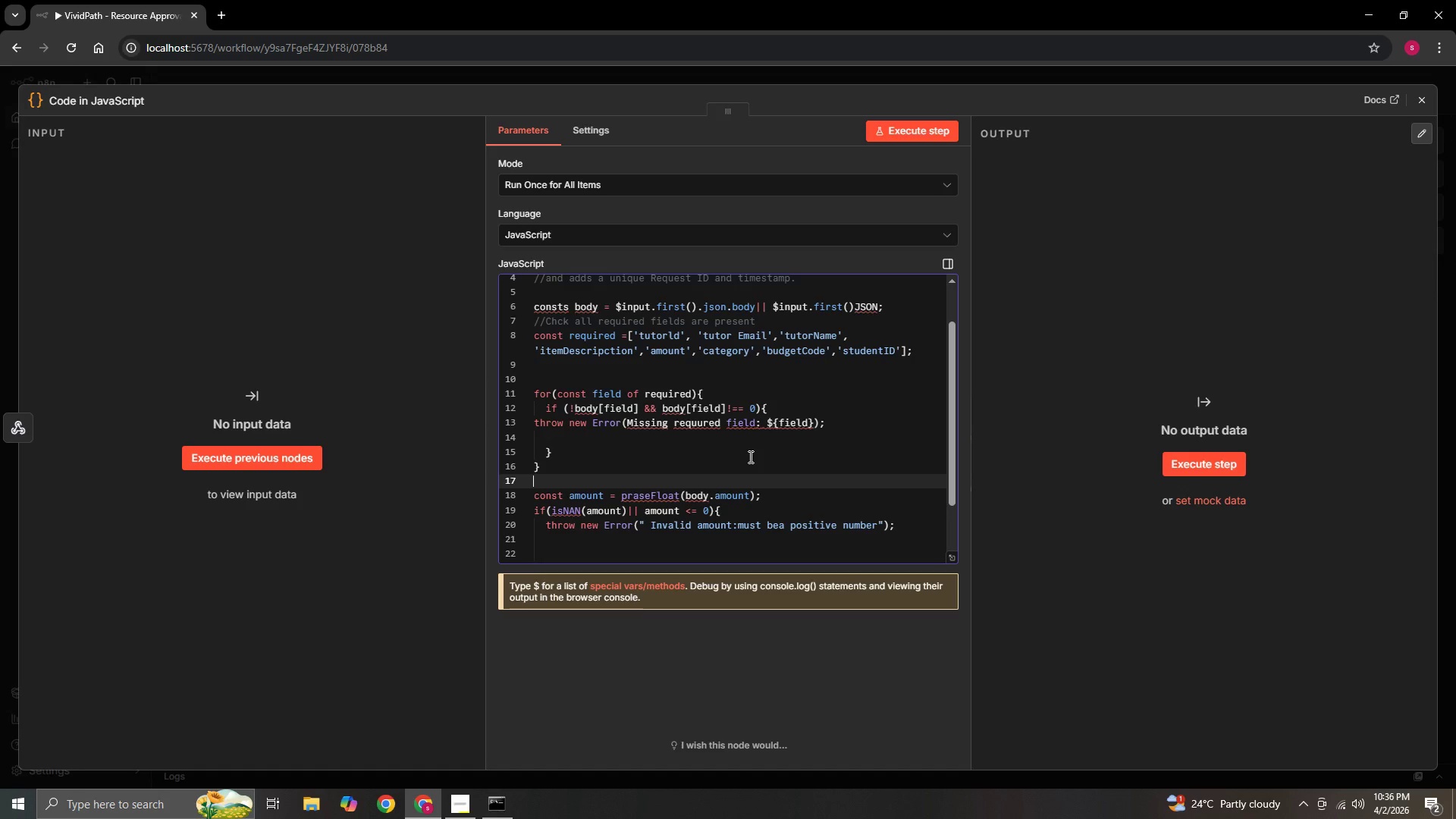 
key(ArrowUp)
 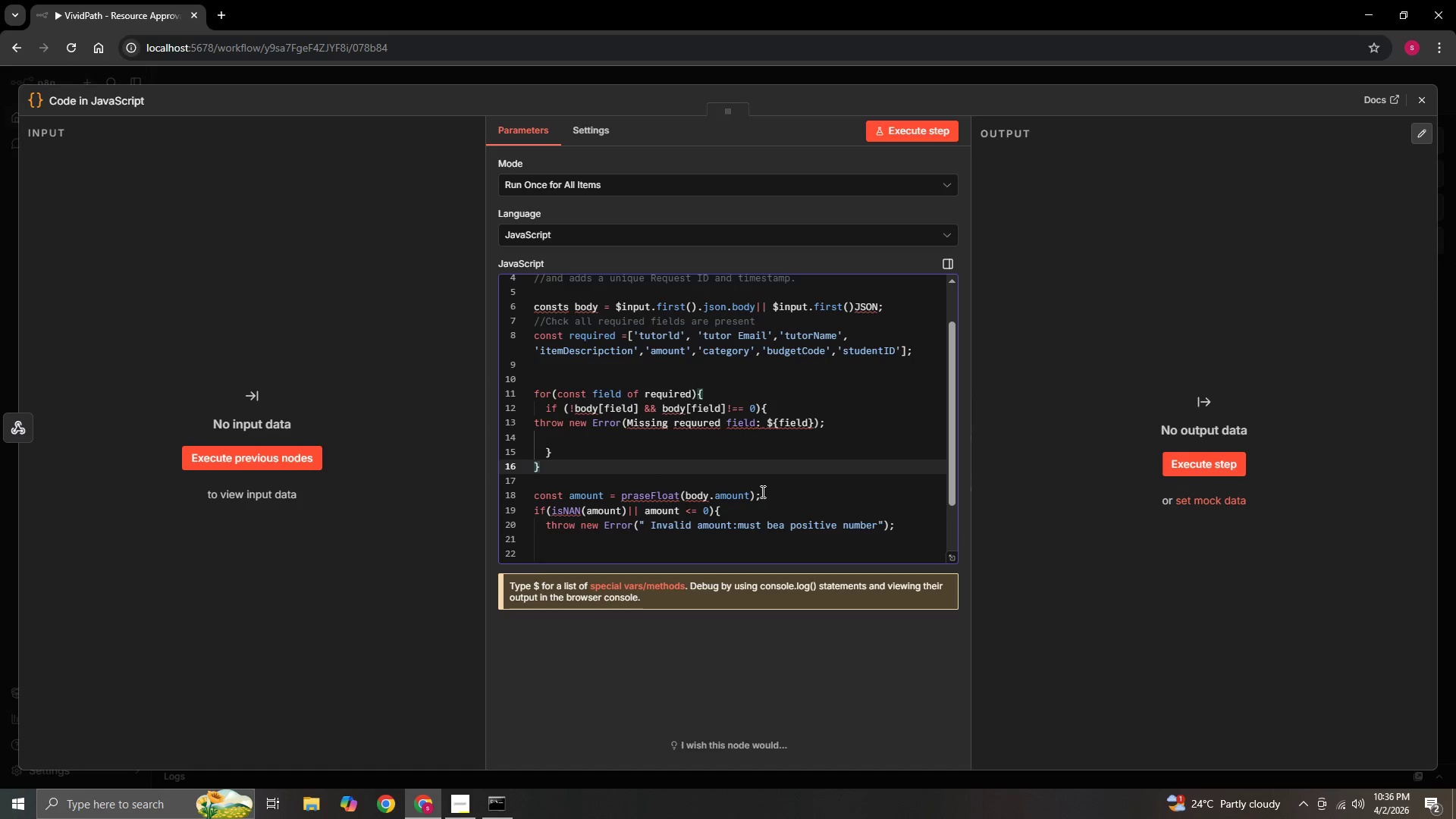 
scroll: coordinate [541, 492], scroll_direction: down, amount: 4.0
 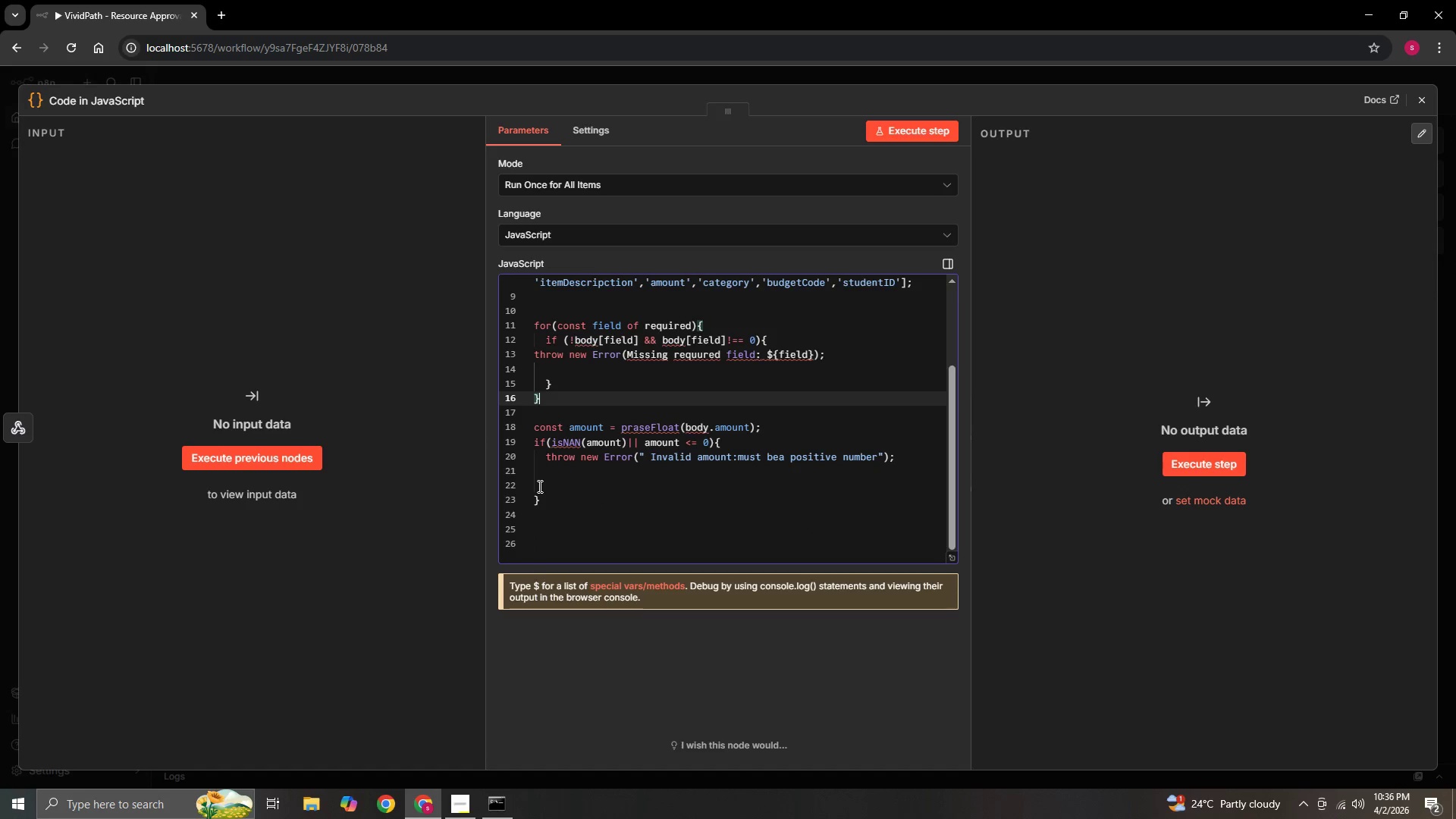 
left_click([540, 486])
 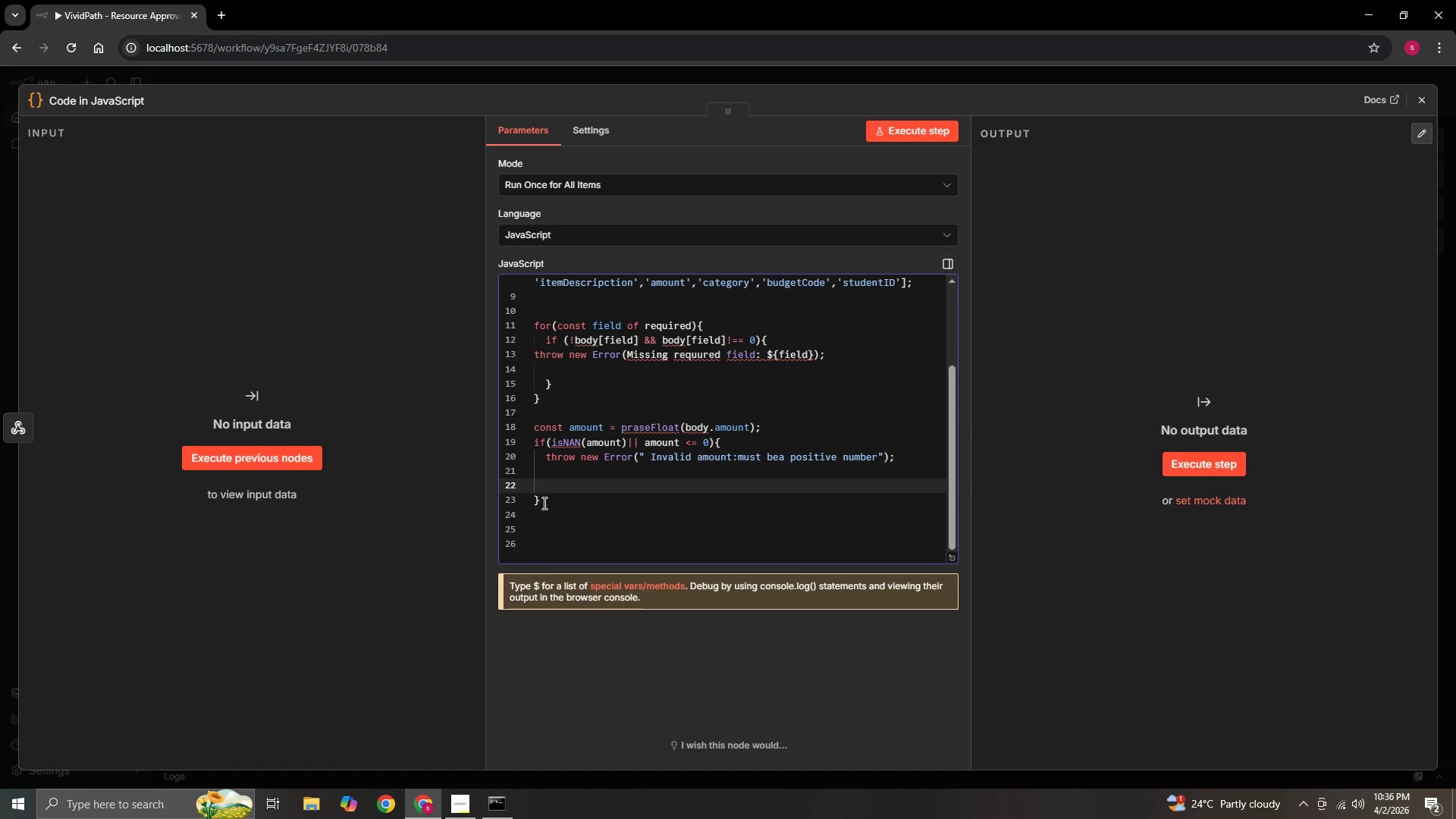 
left_click([544, 504])
 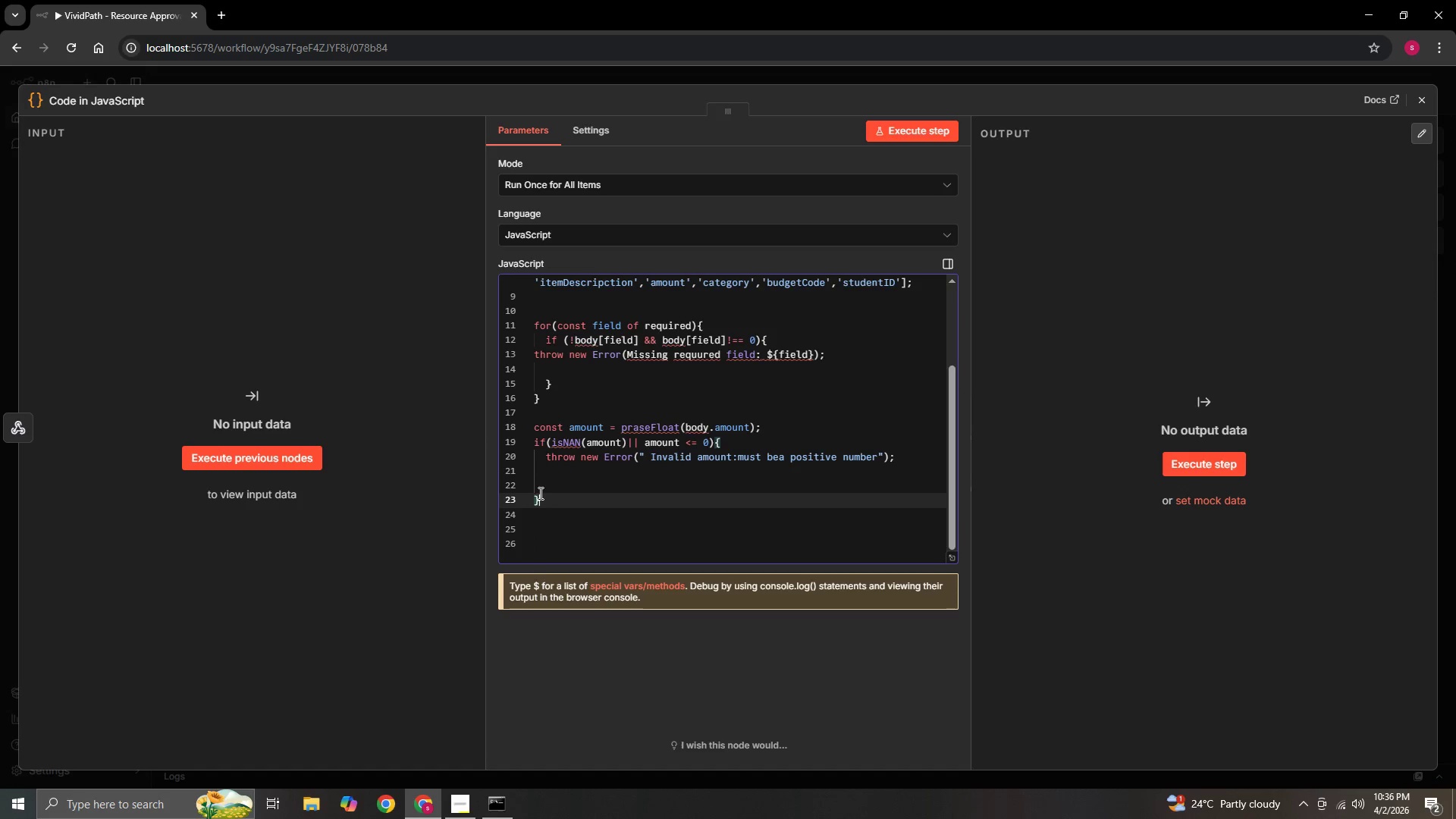 
left_click([538, 488])
 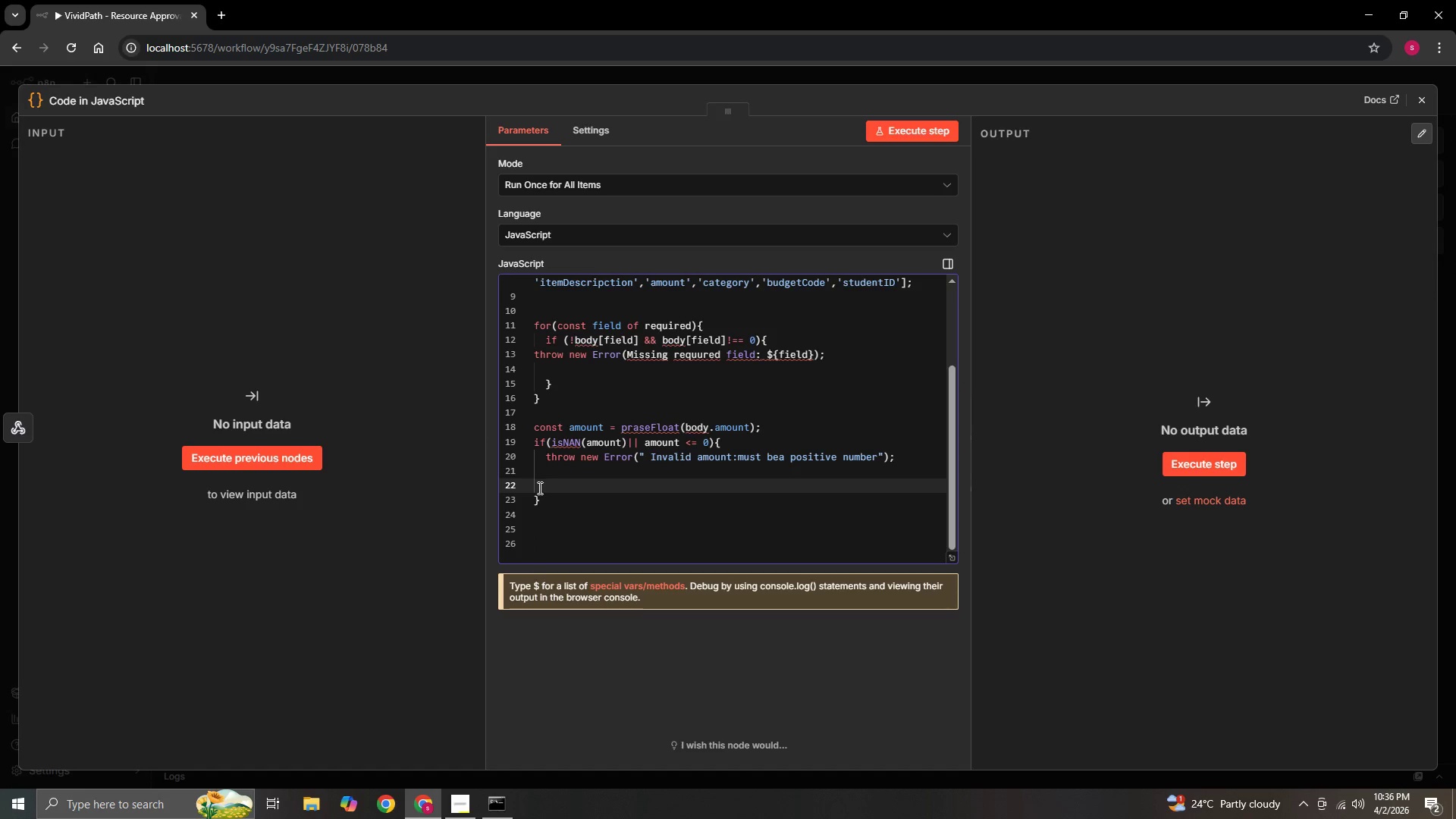 
key(Backspace)
 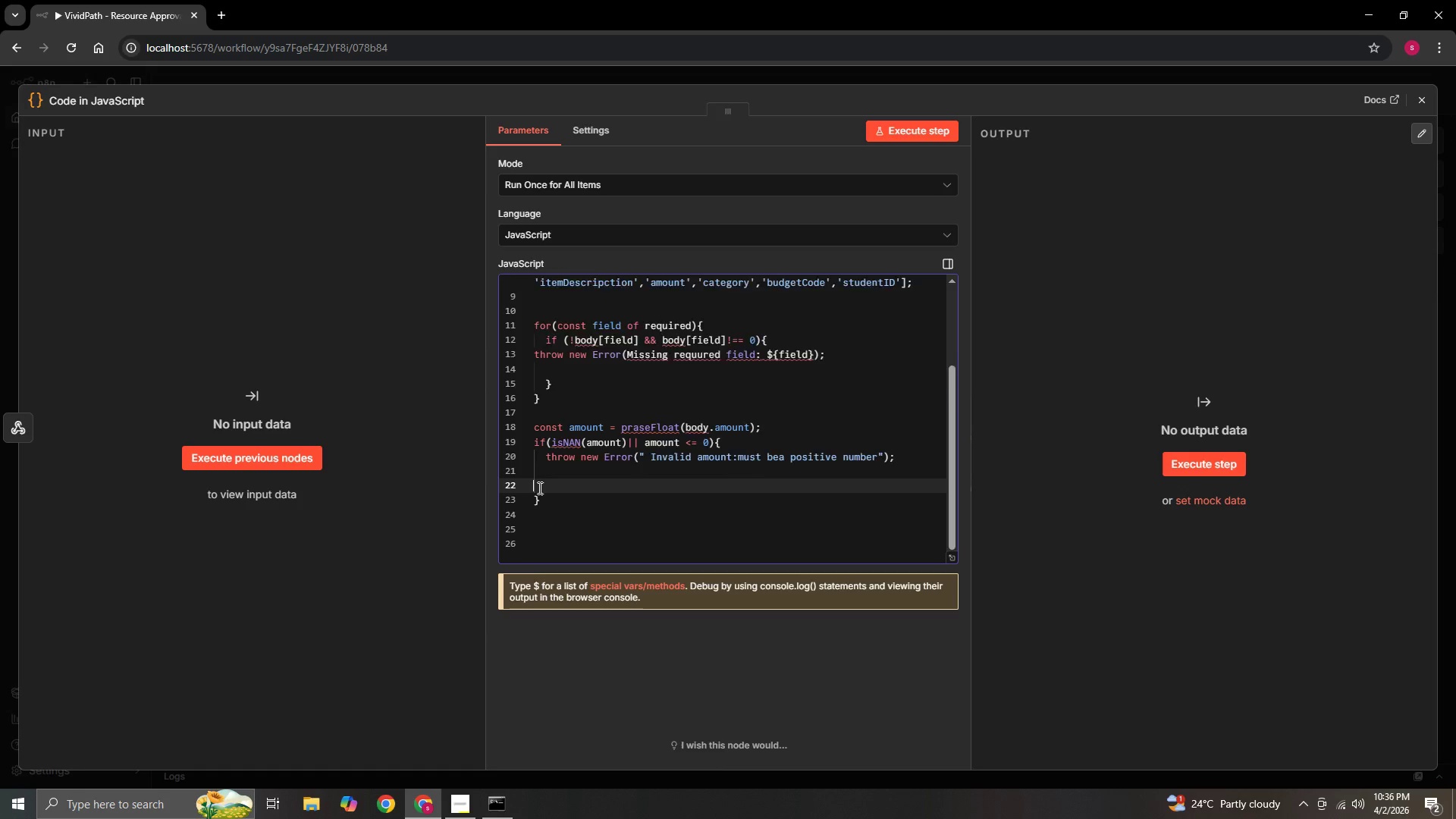 
key(Backspace)
 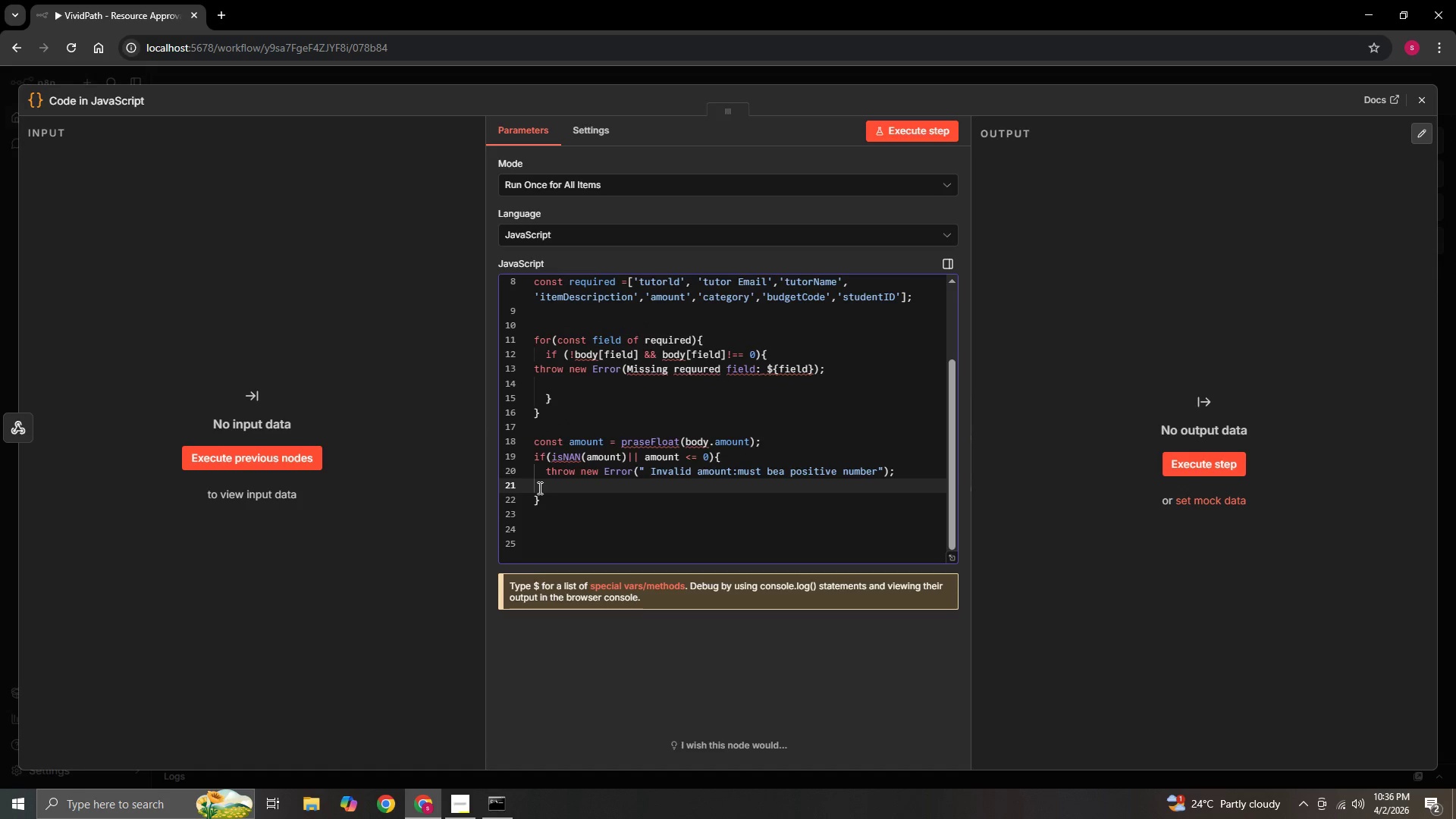 
key(Backspace)
 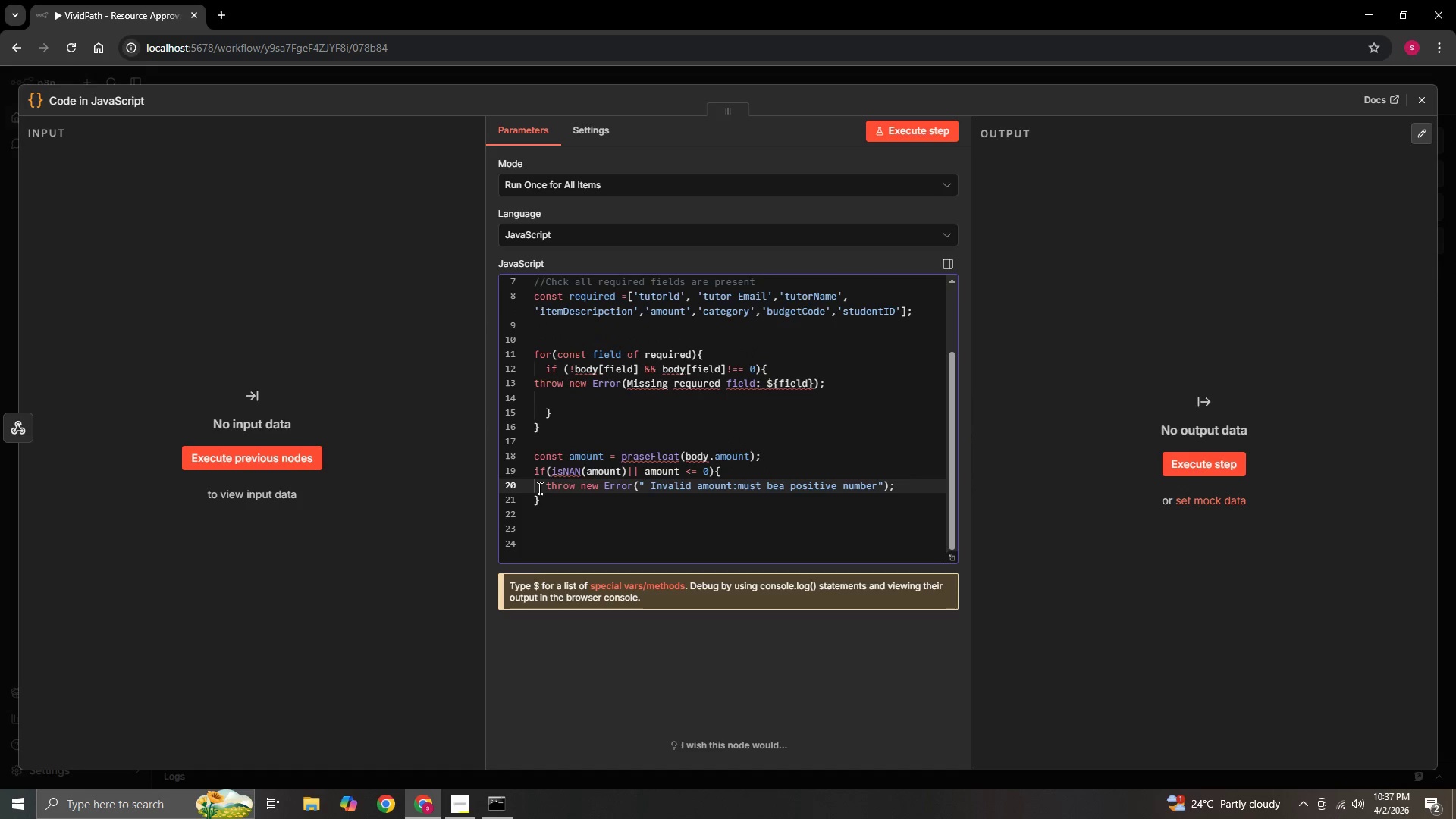 
key(ArrowDown)
 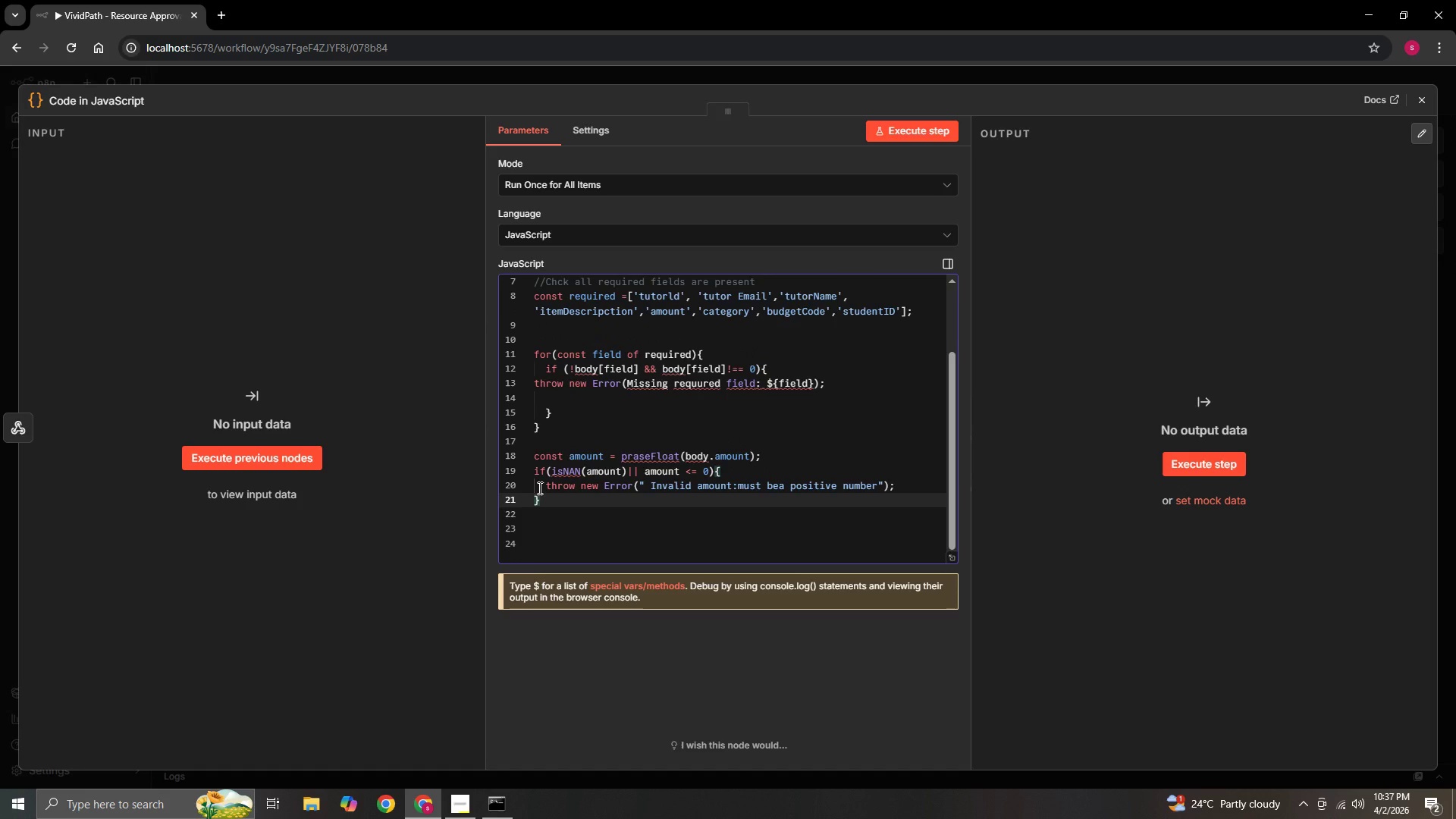 
key(Enter)
 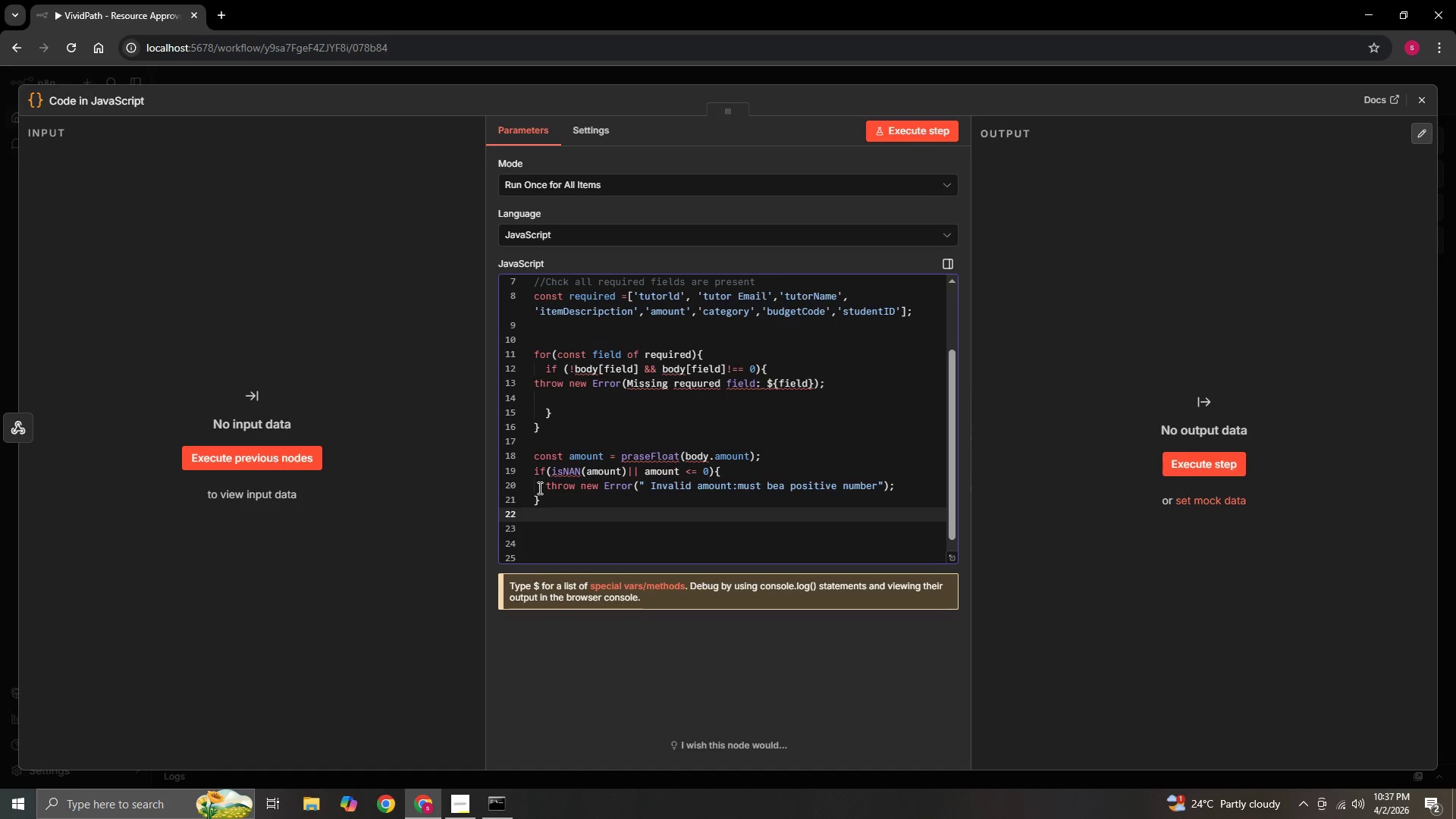 
key(Enter)
 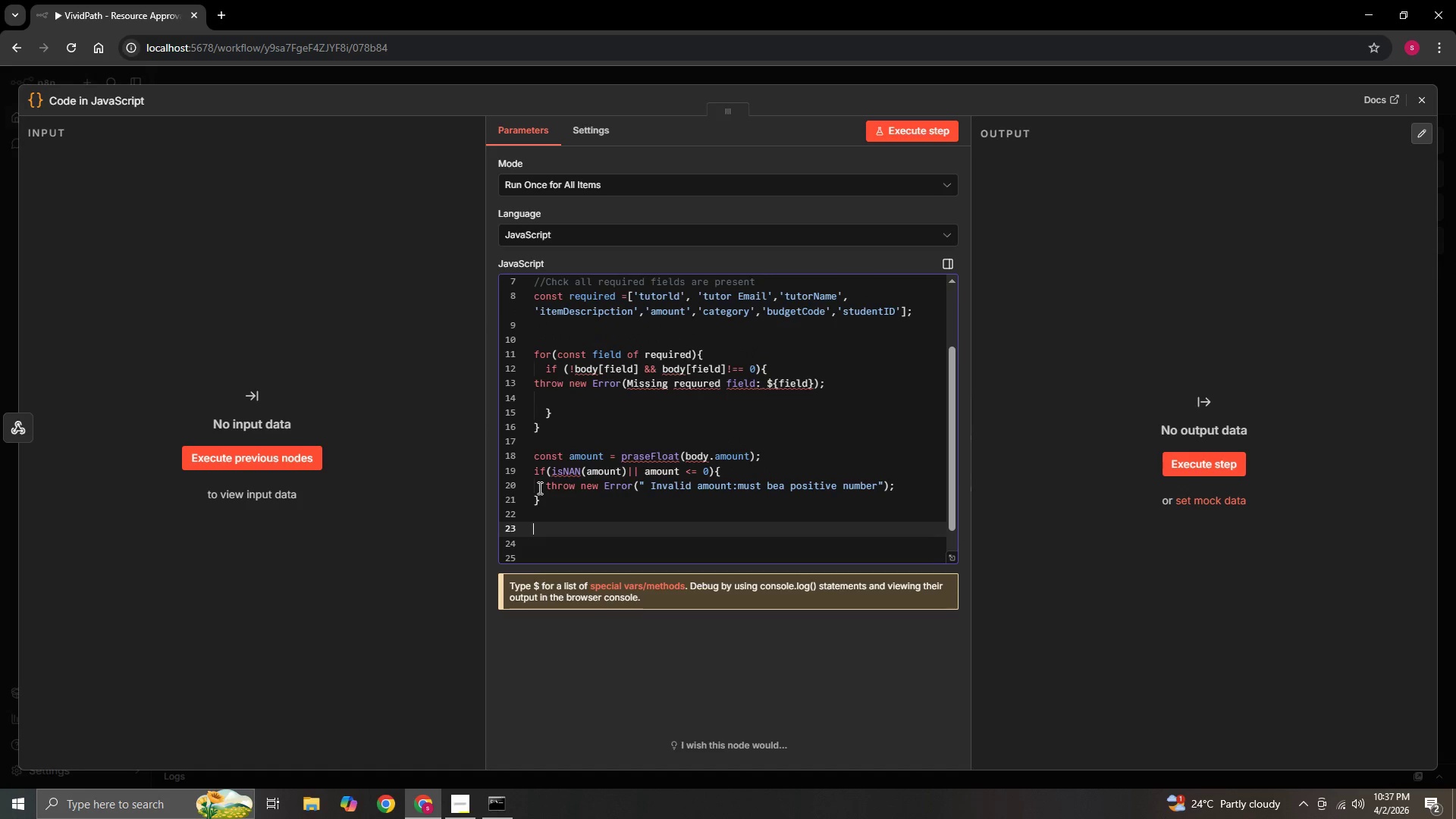 
type(return)
 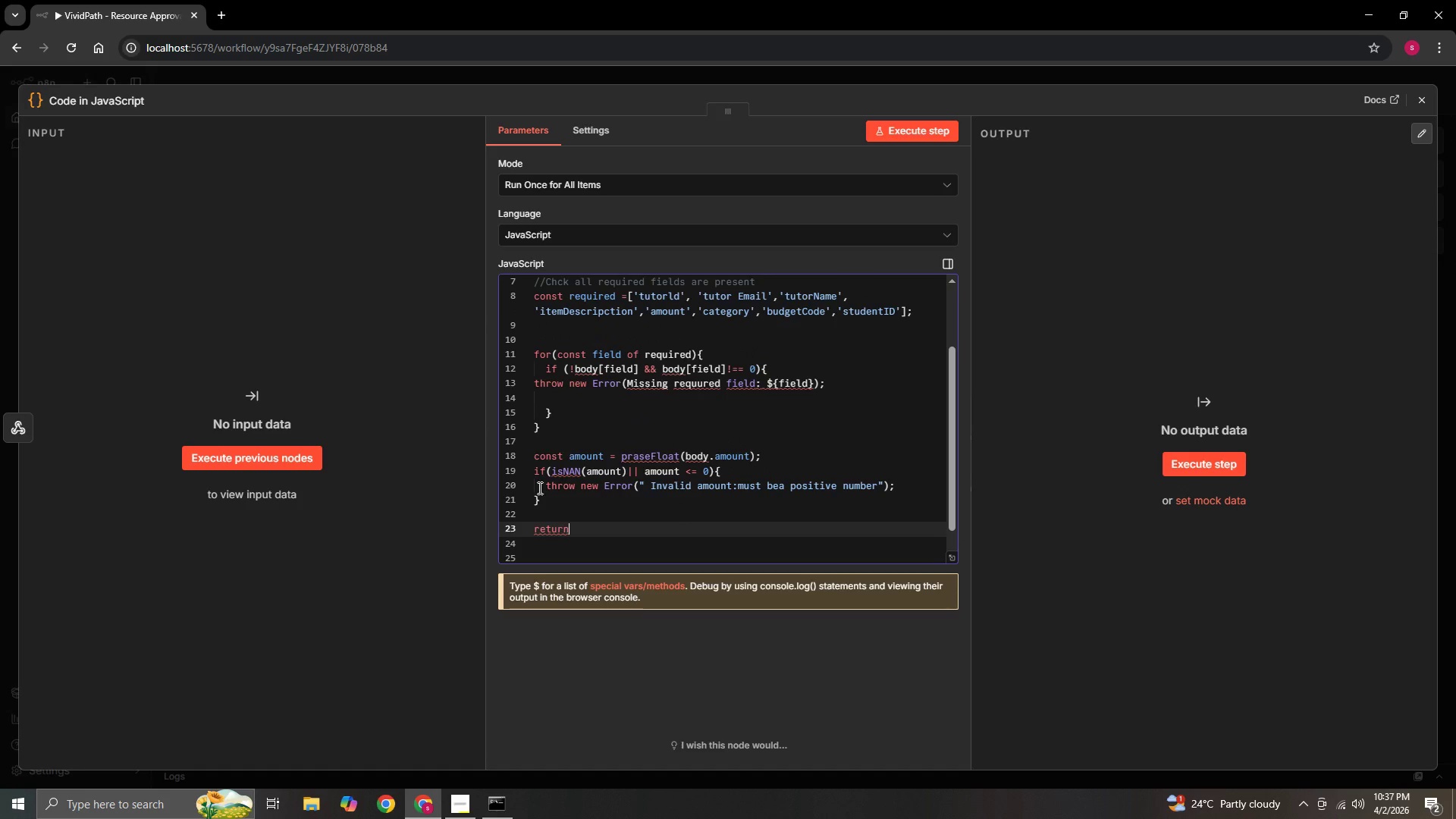 
key(BracketLeft)
 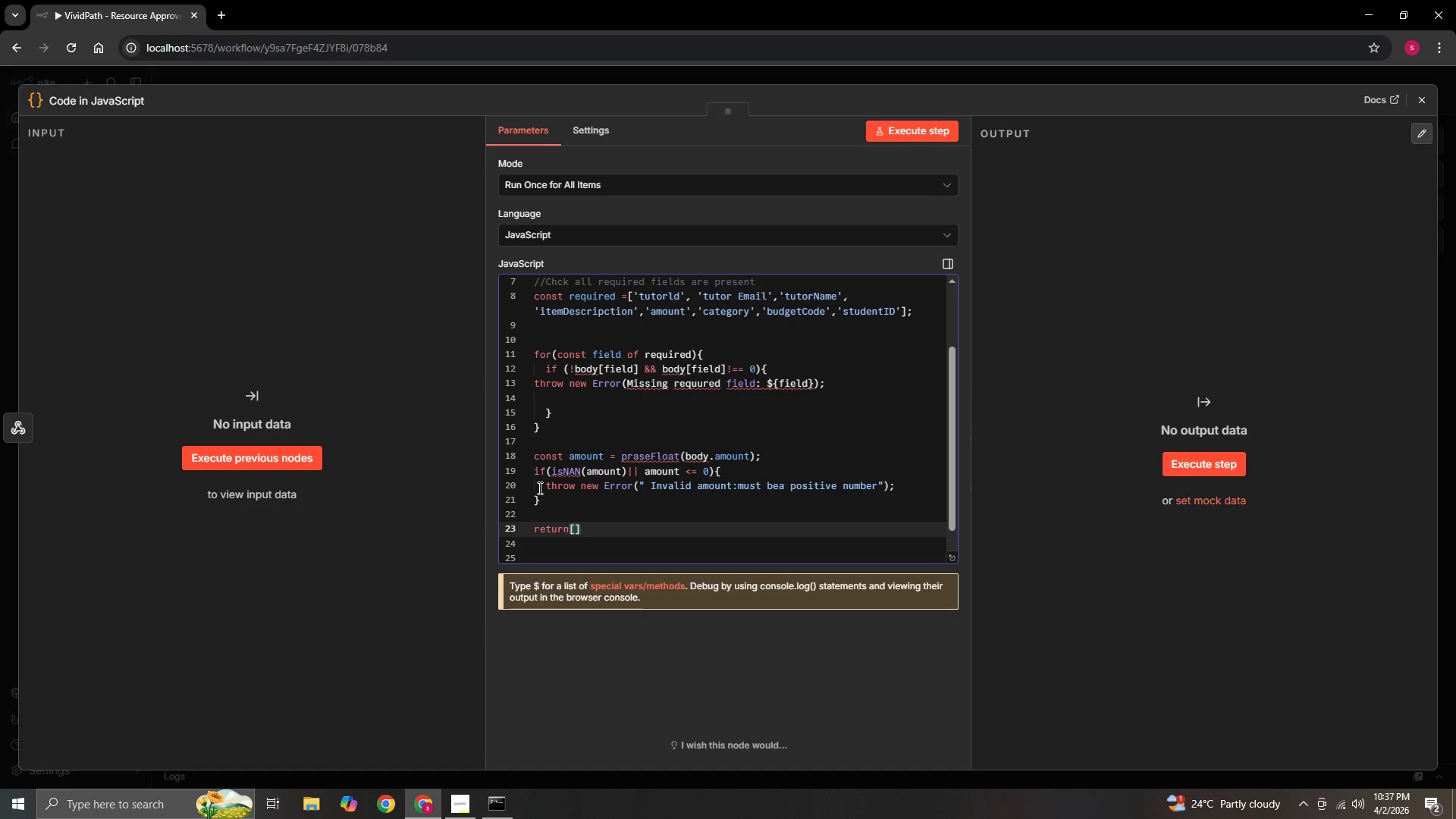 
key(Shift+BracketLeft)
 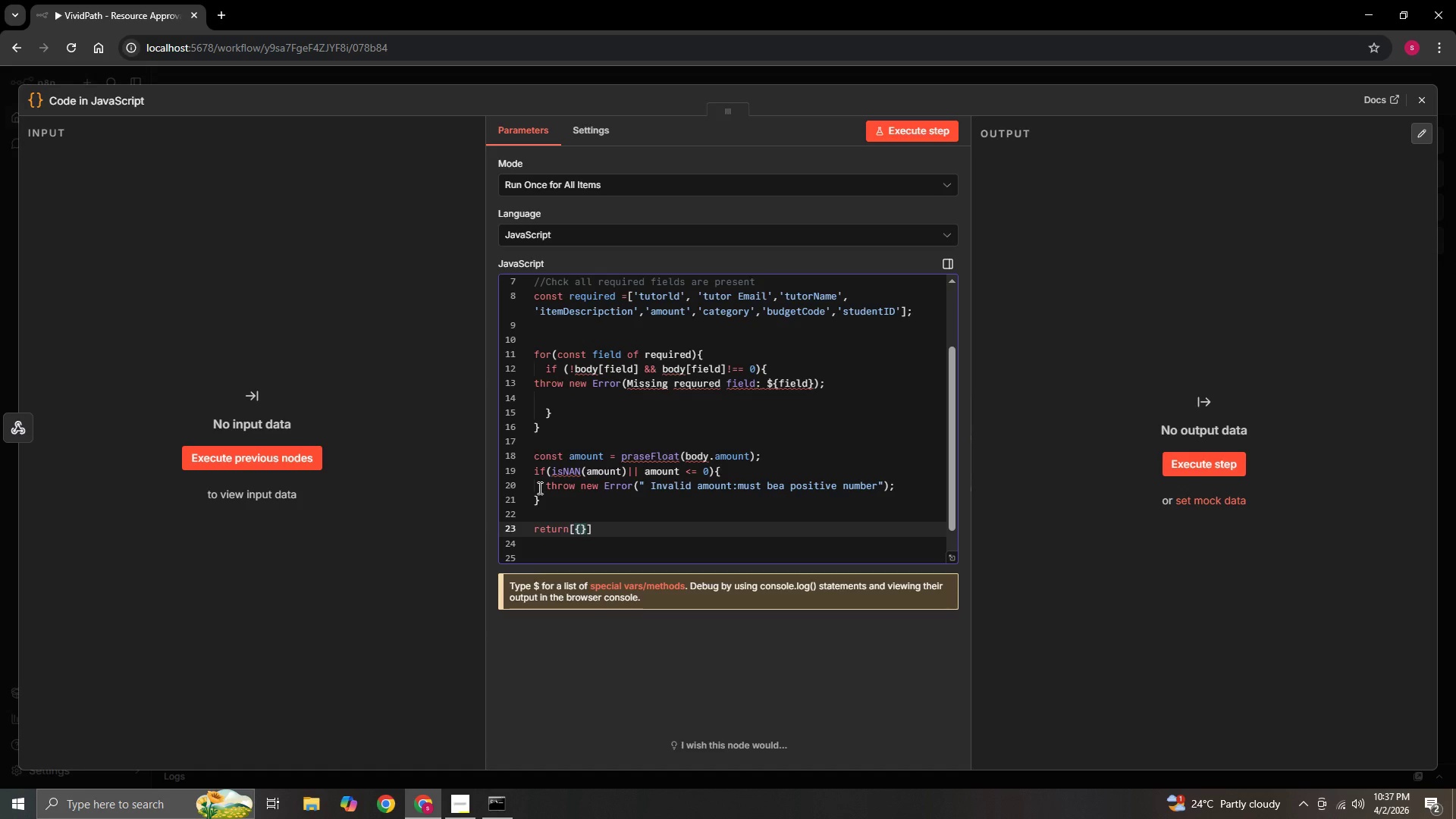 
hold_key(key=Enter, duration=0.31)
 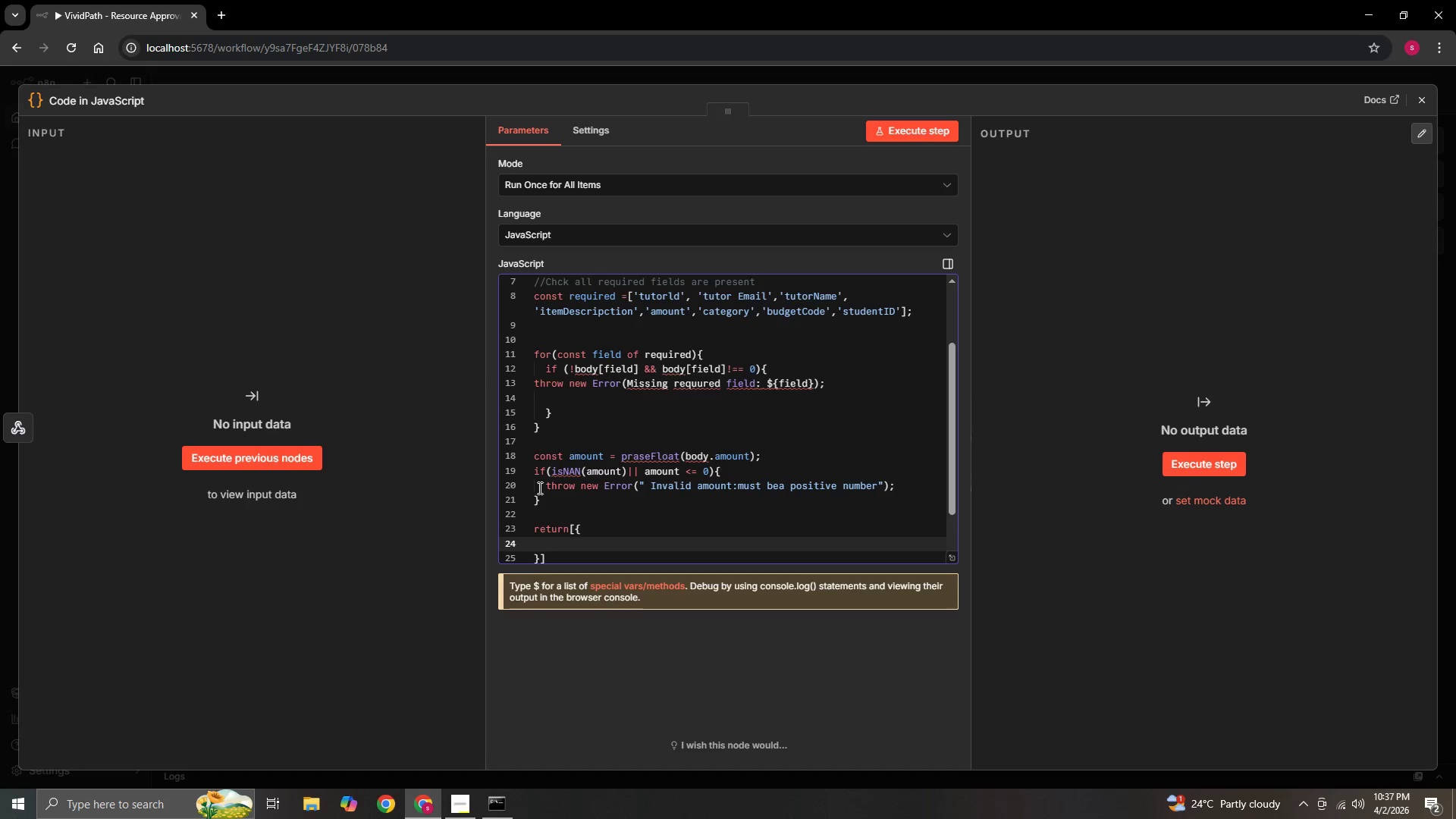 
type(json)
 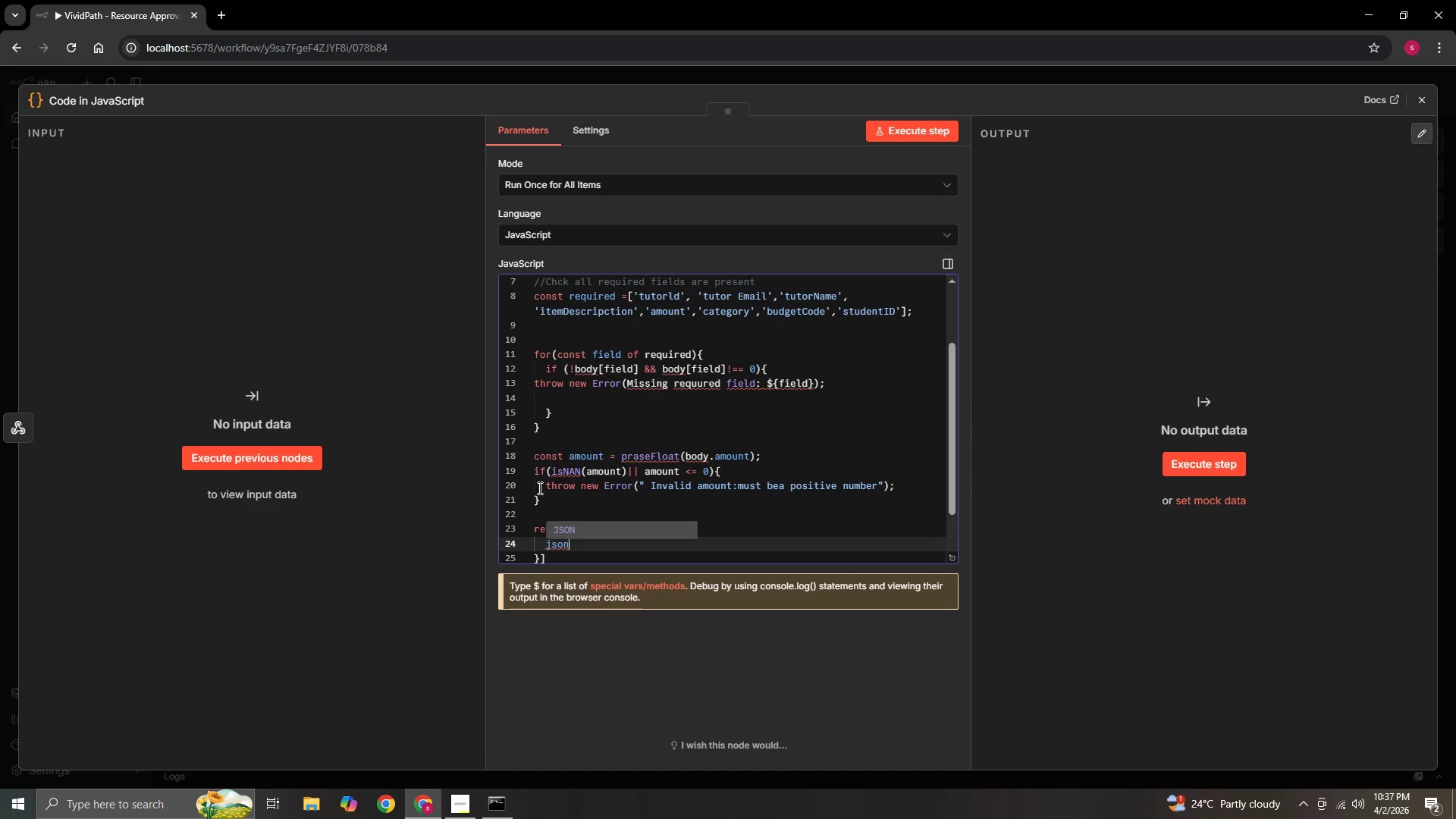 
key(Shift+Semicolon)
 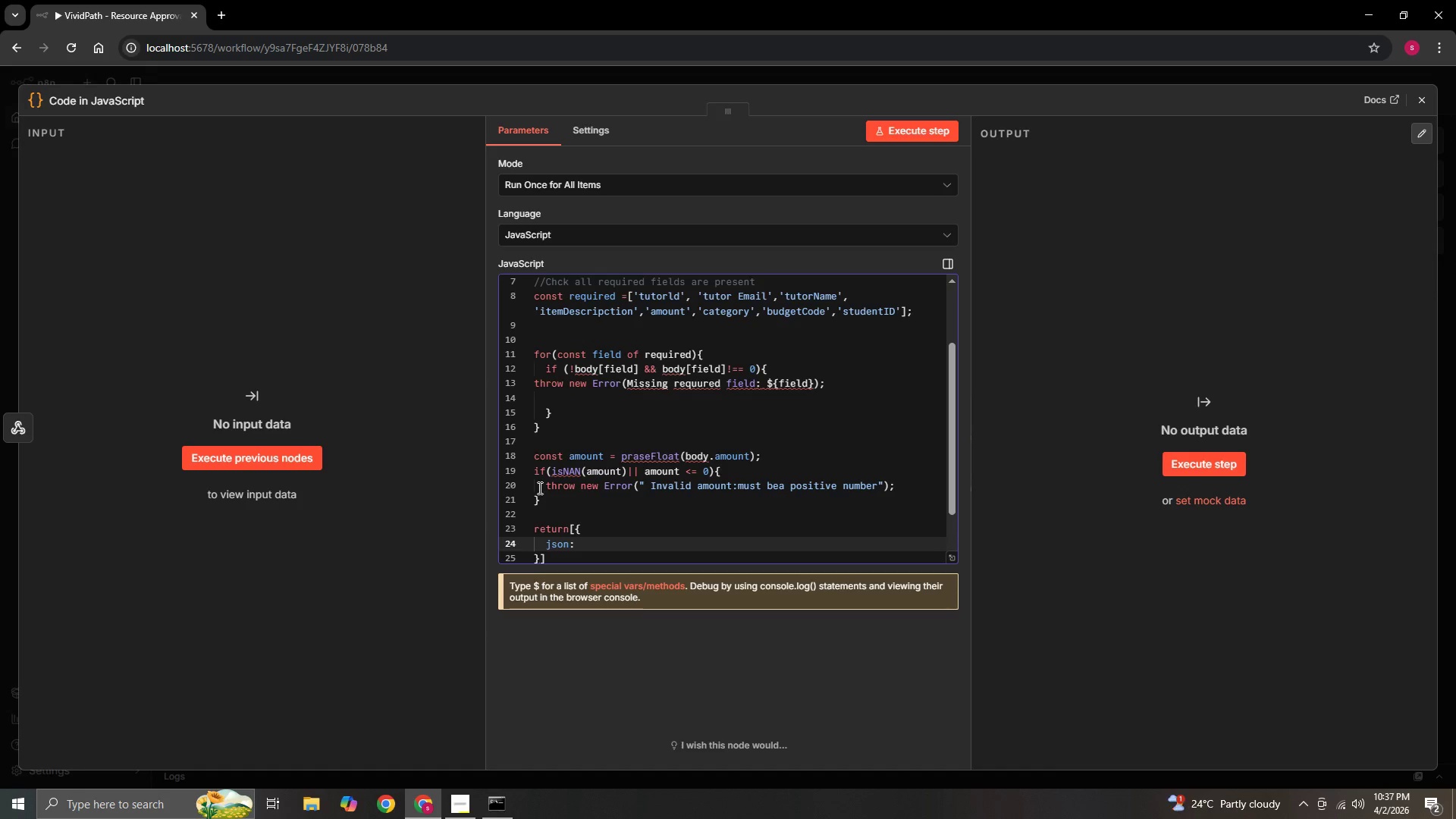 
key(Shift+BracketLeft)
 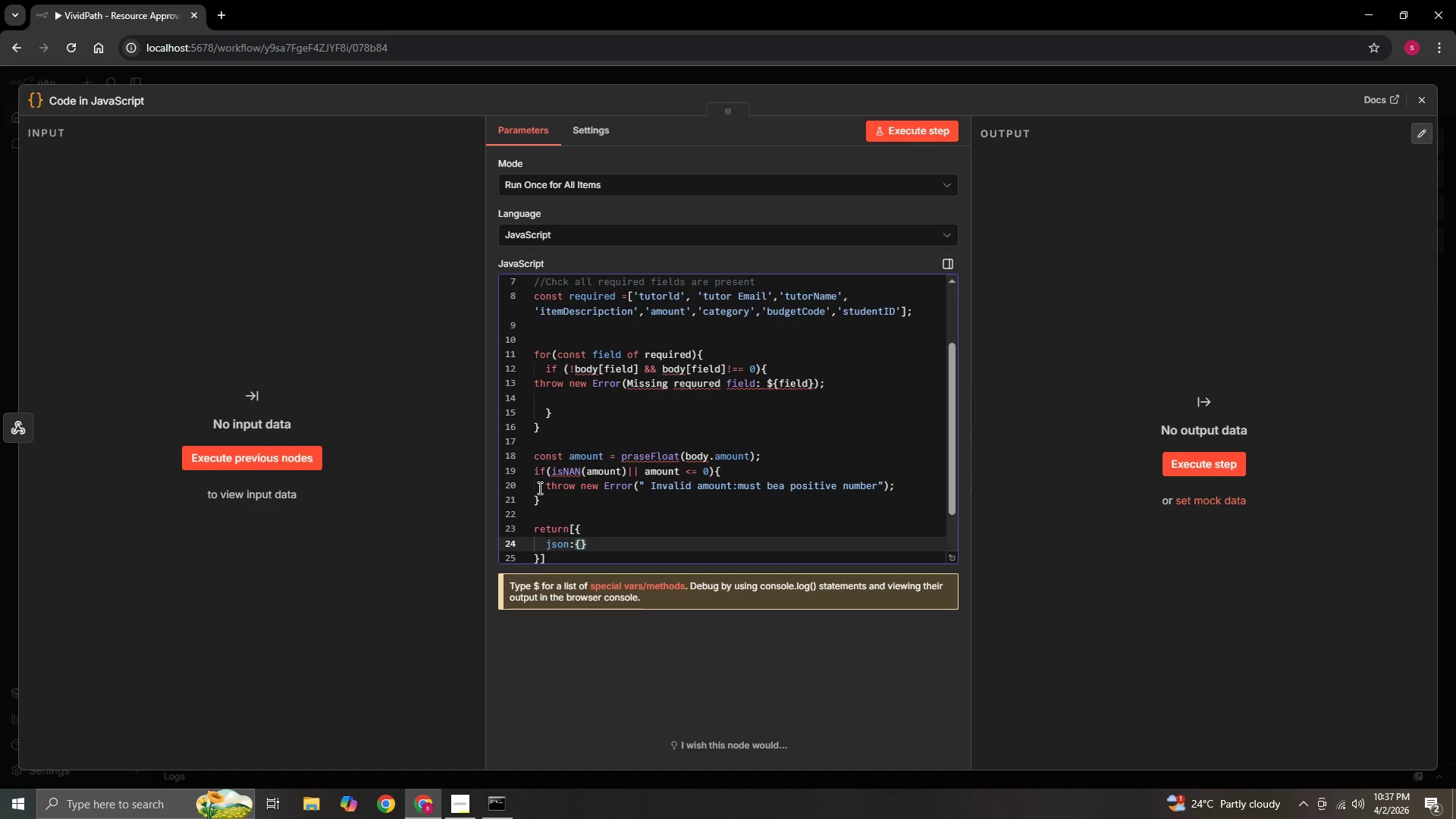 
key(Enter)
 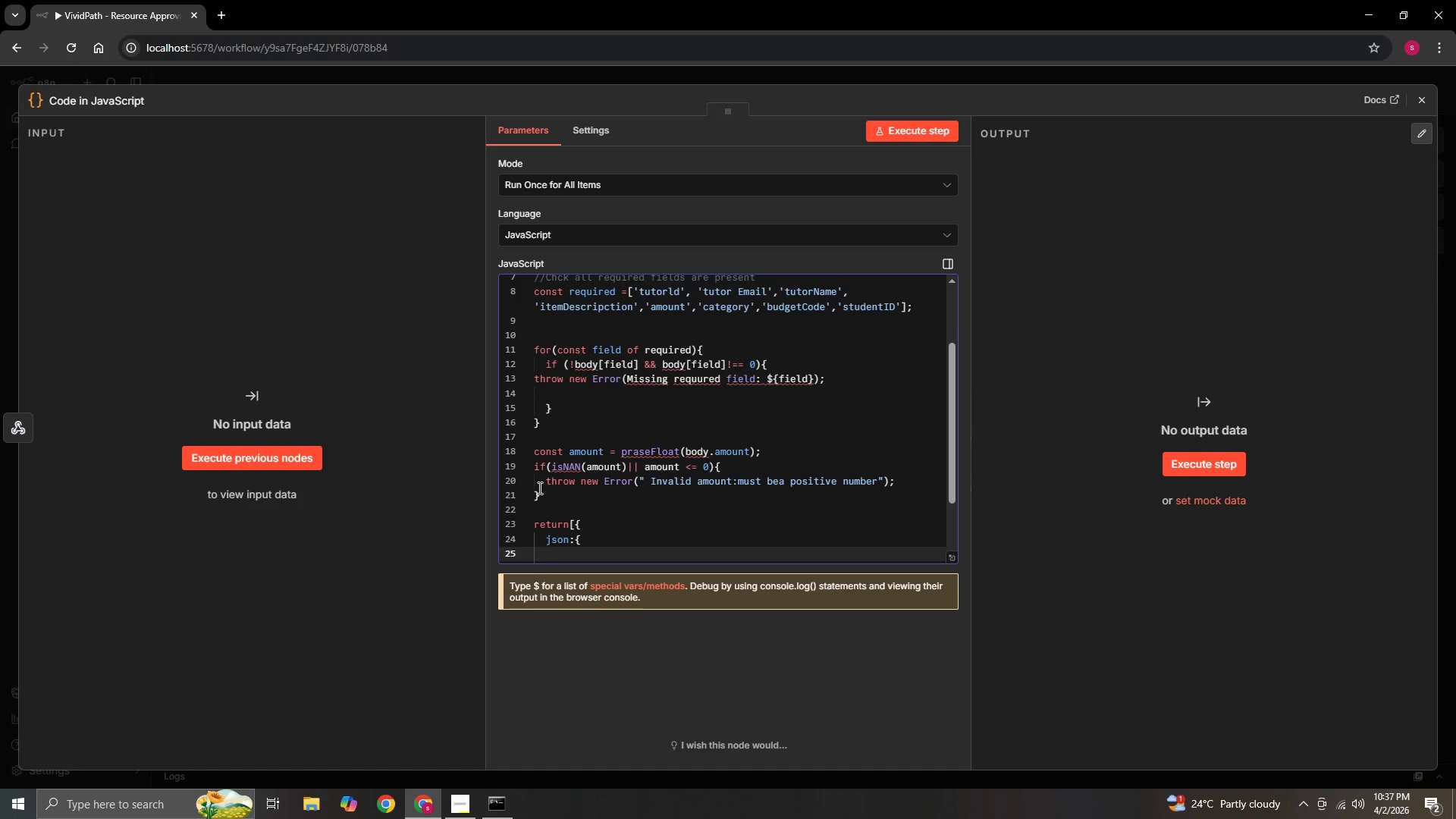 
key(Enter)
 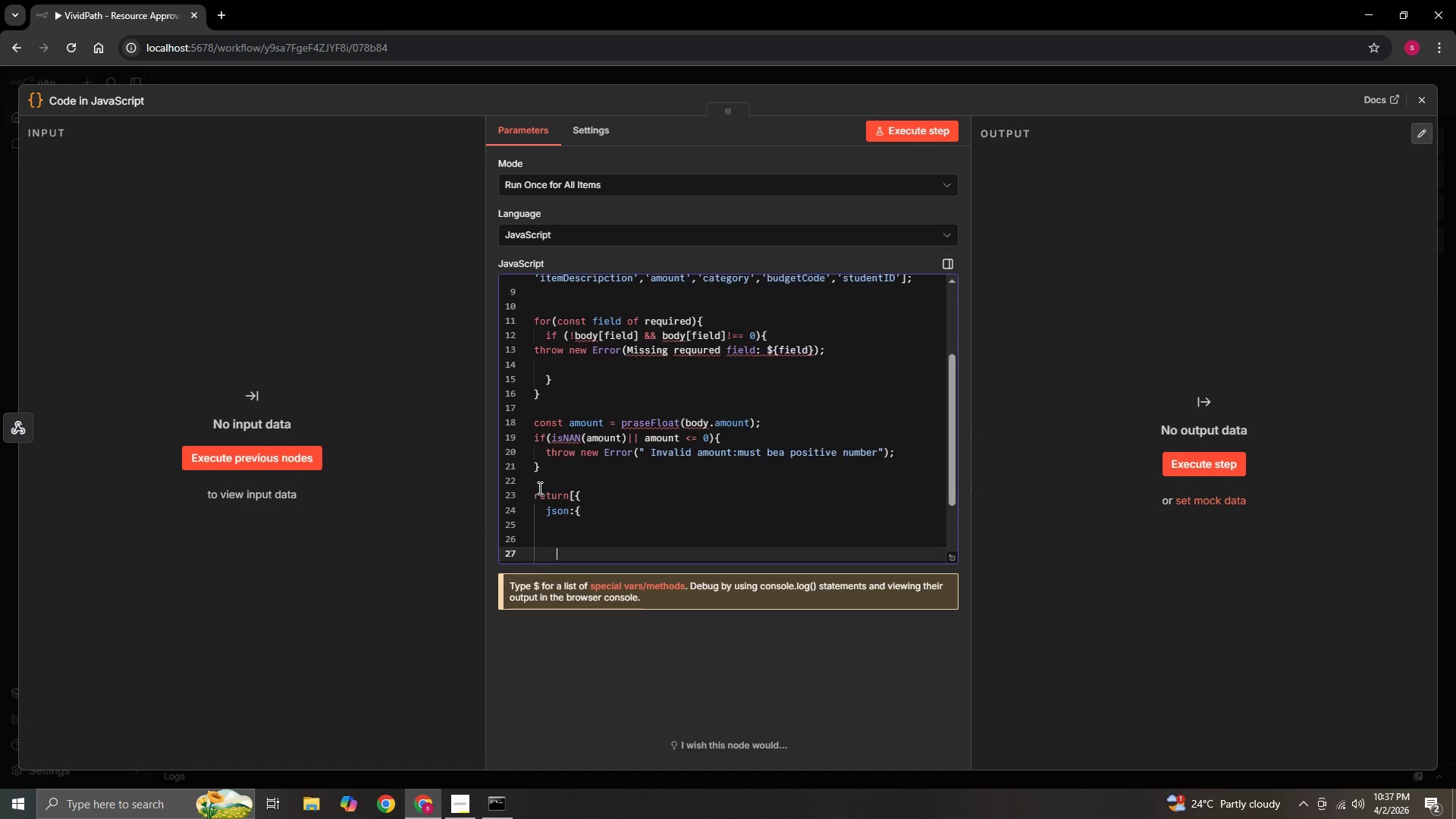 
key(Enter)
 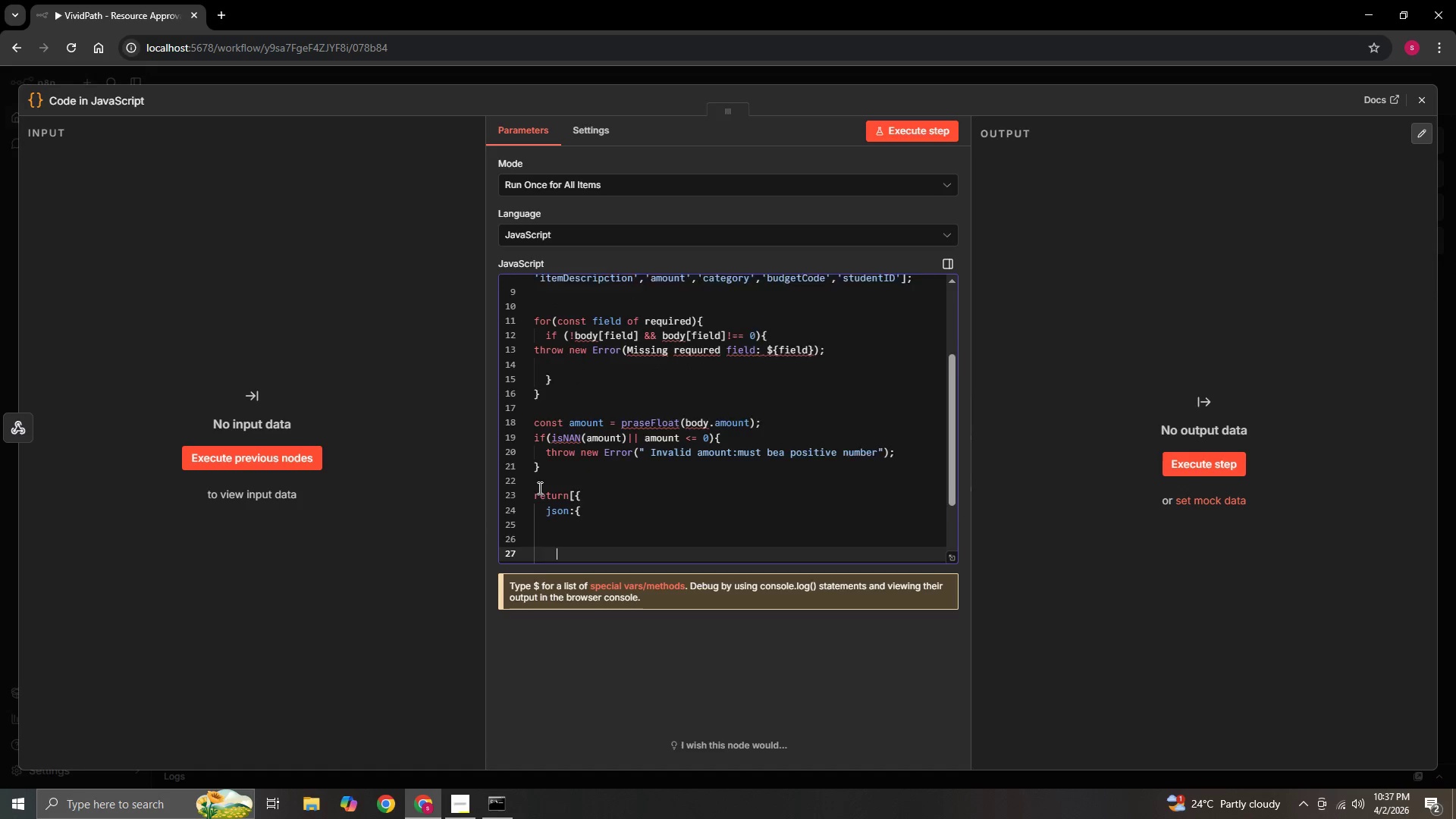 
key(Enter)
 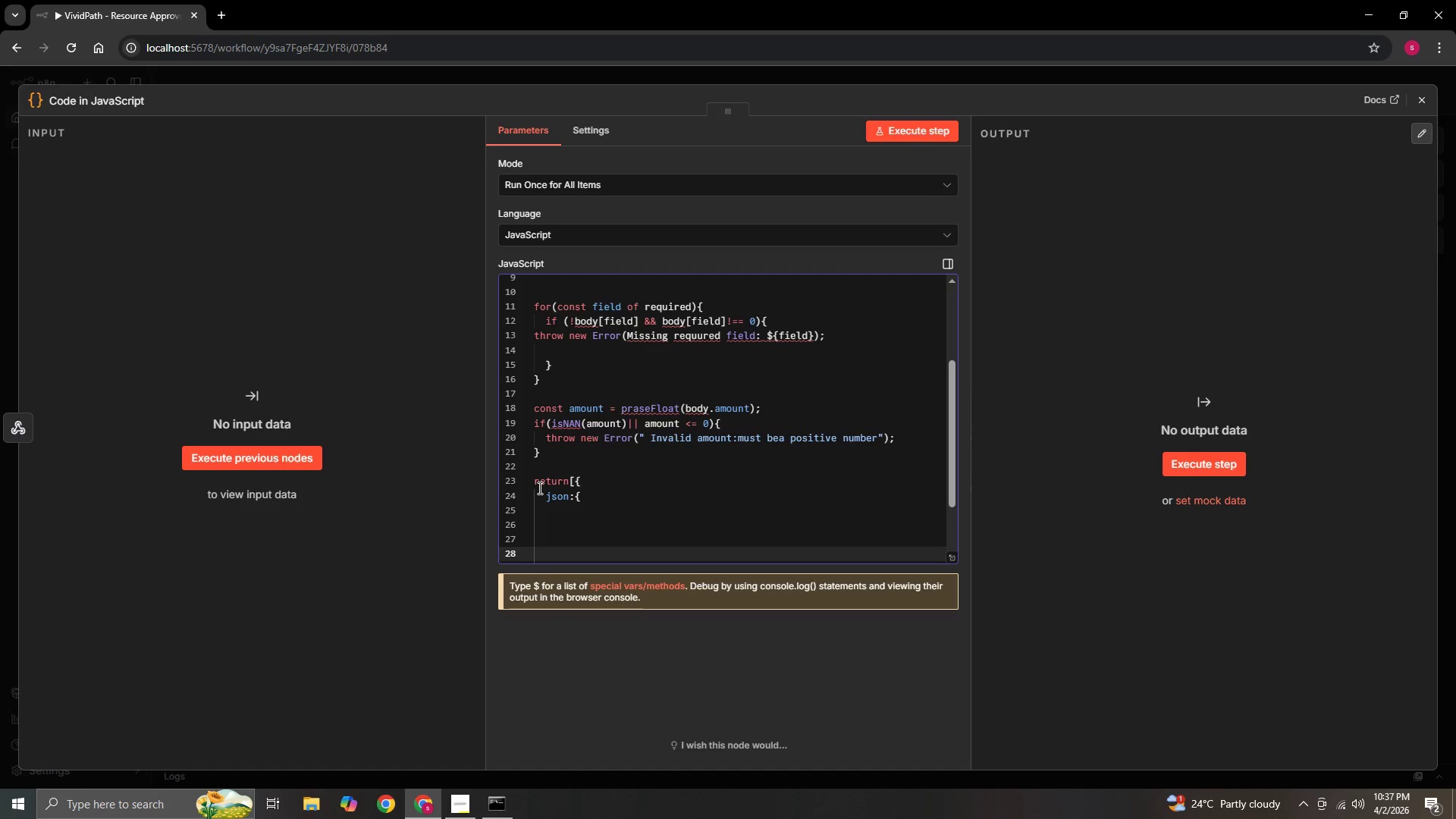 
wait(8.19)
 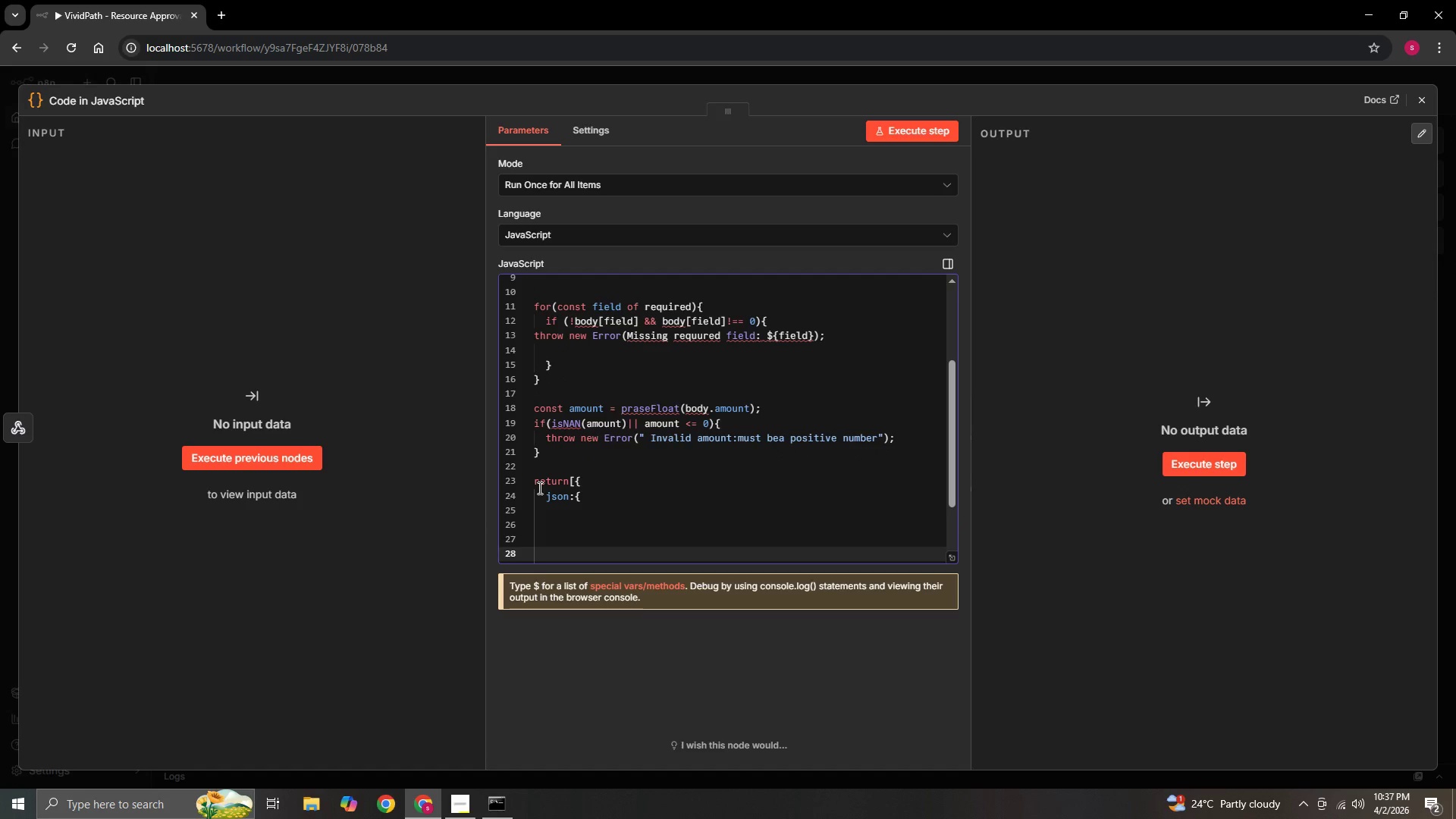 
key(ArrowUp)
 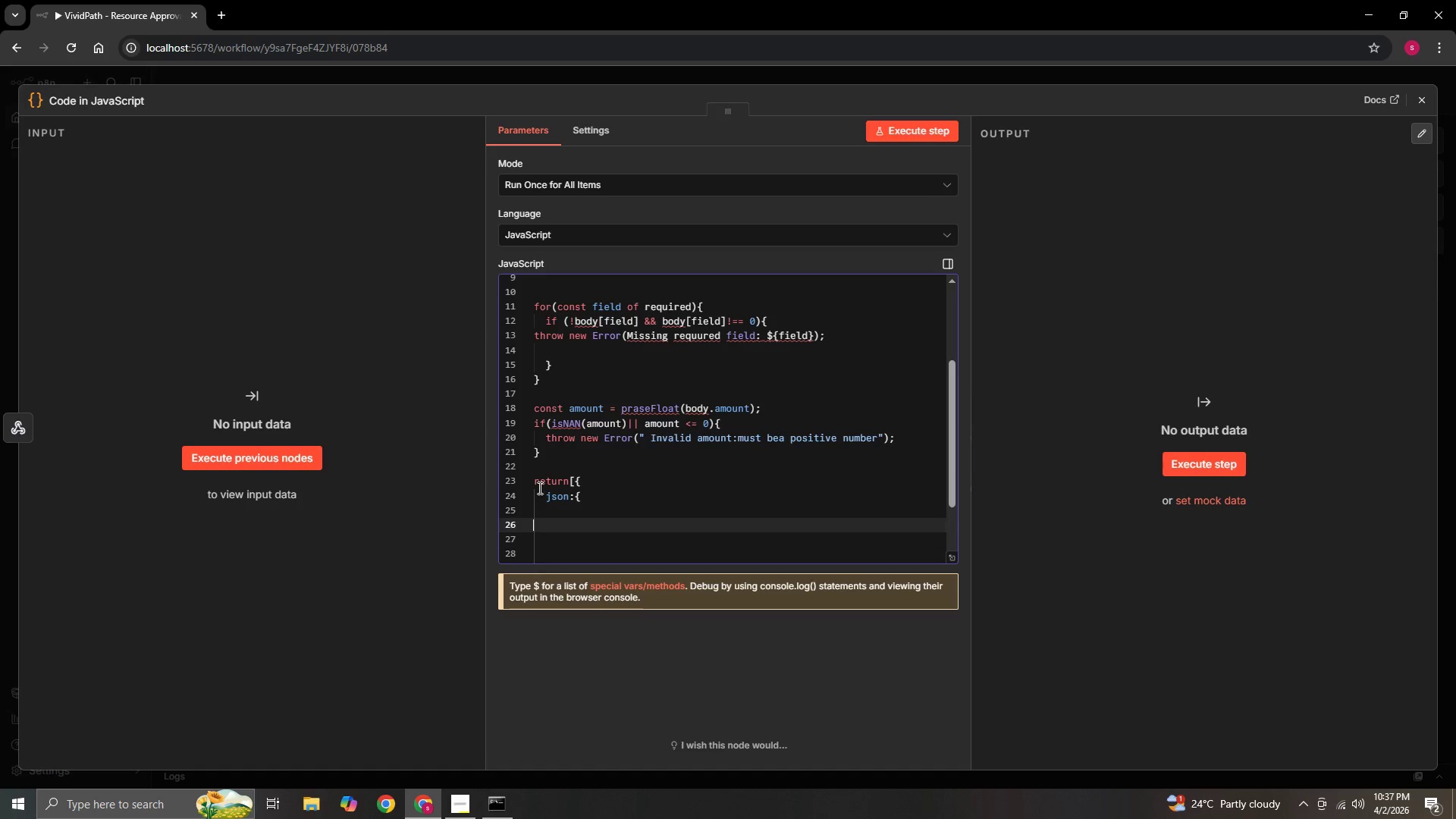 
key(ArrowUp)
 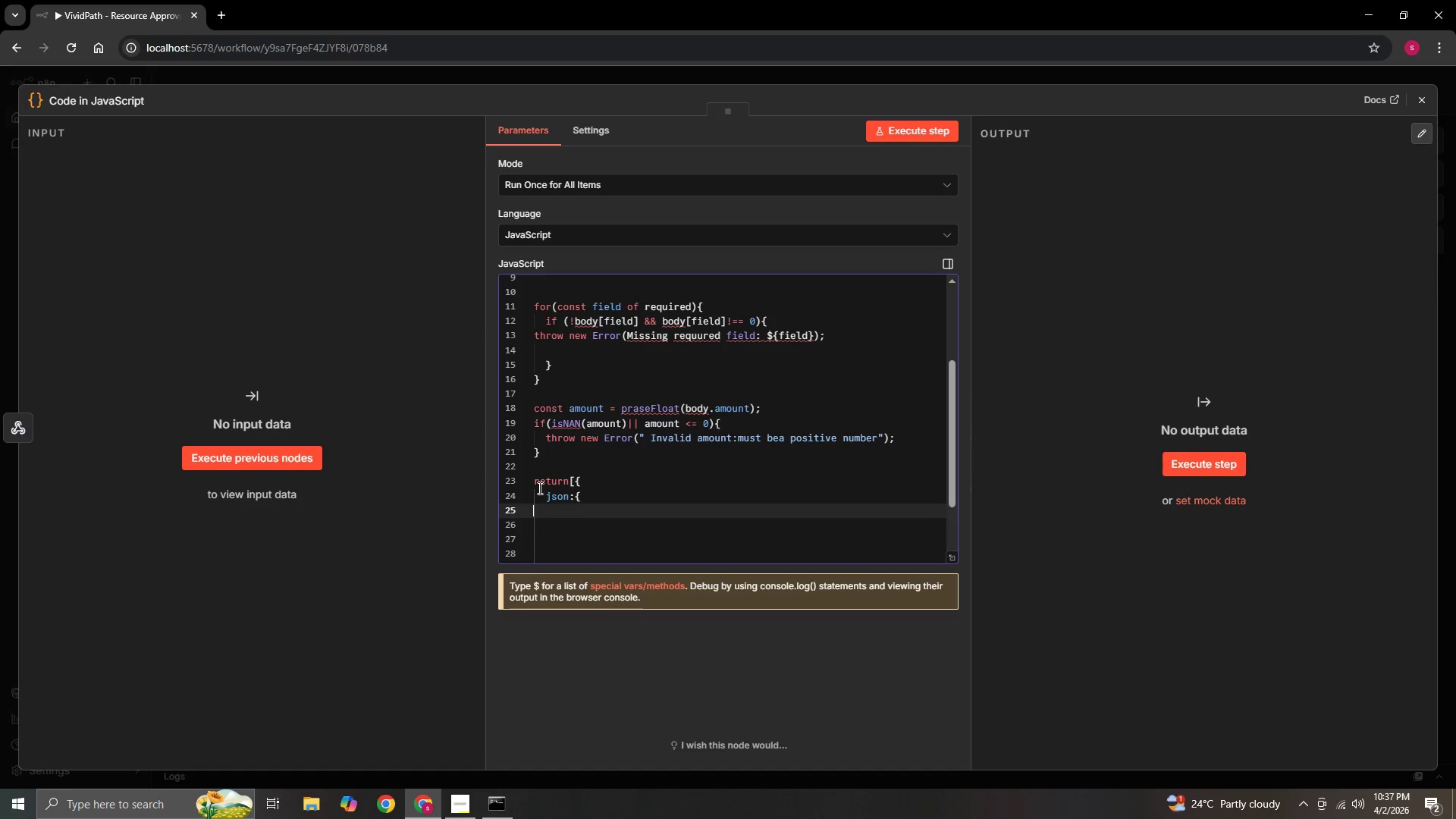 
key(ArrowUp)
 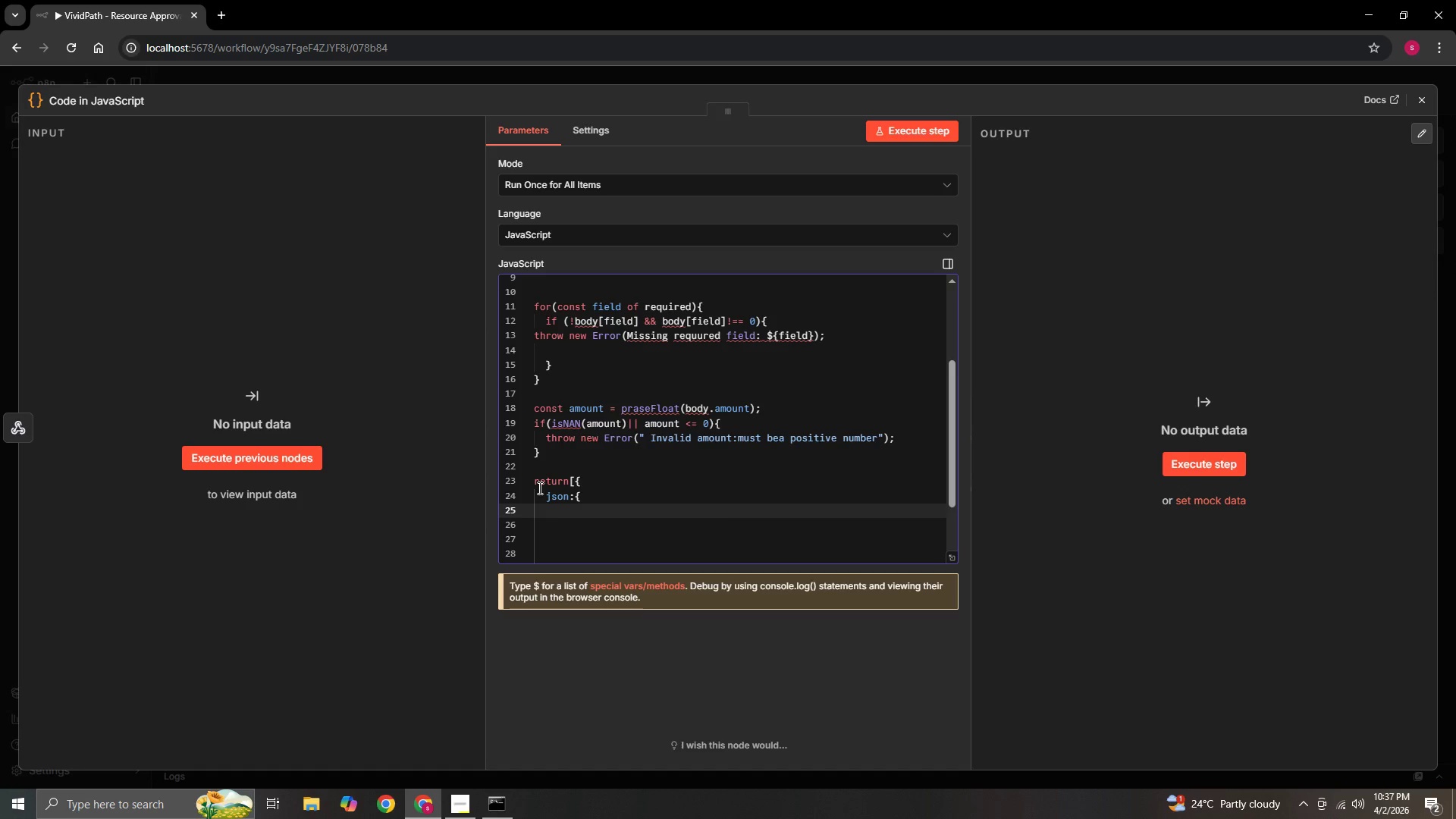 
key(ArrowDown)
 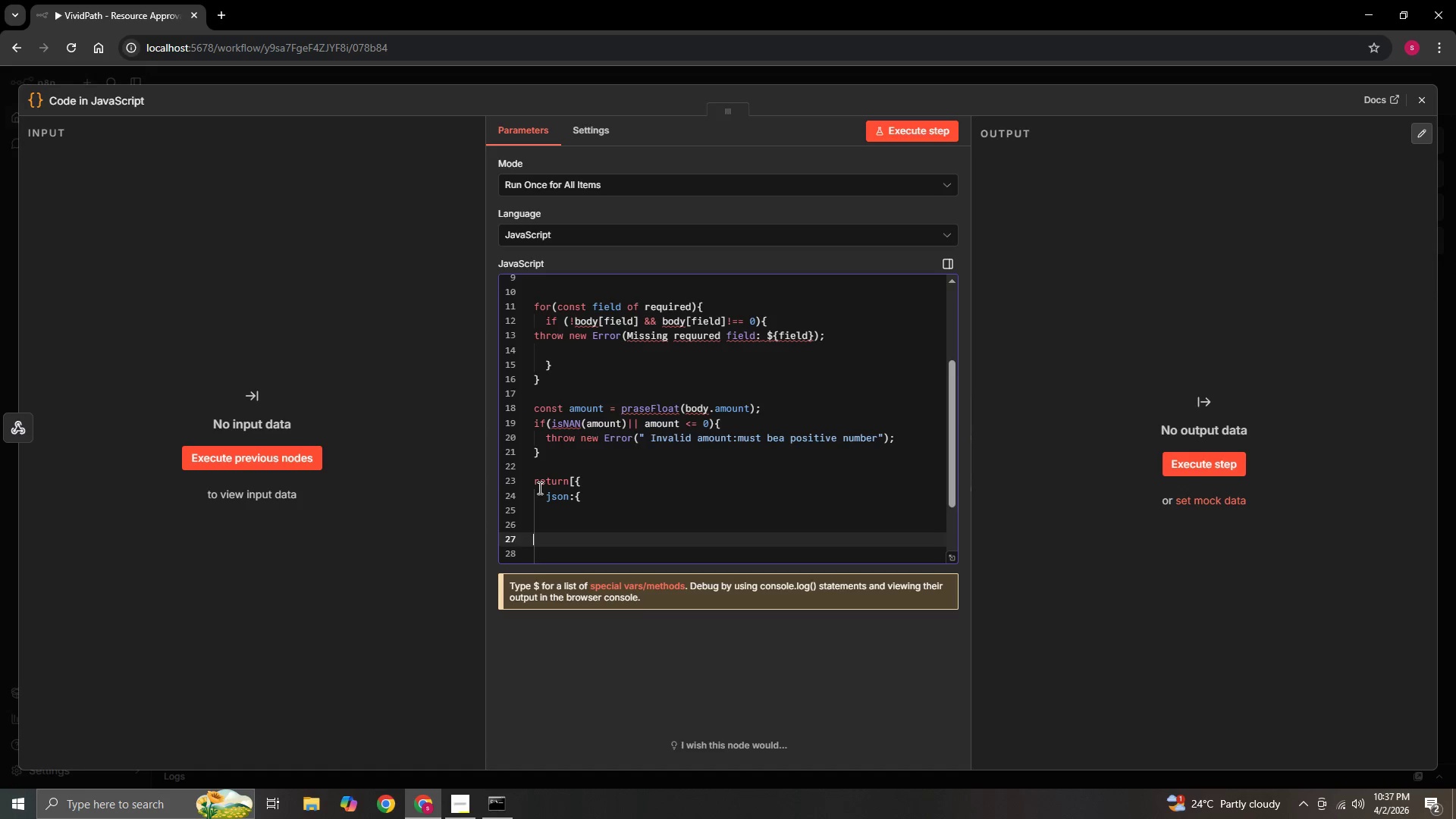 
key(ArrowDown)
 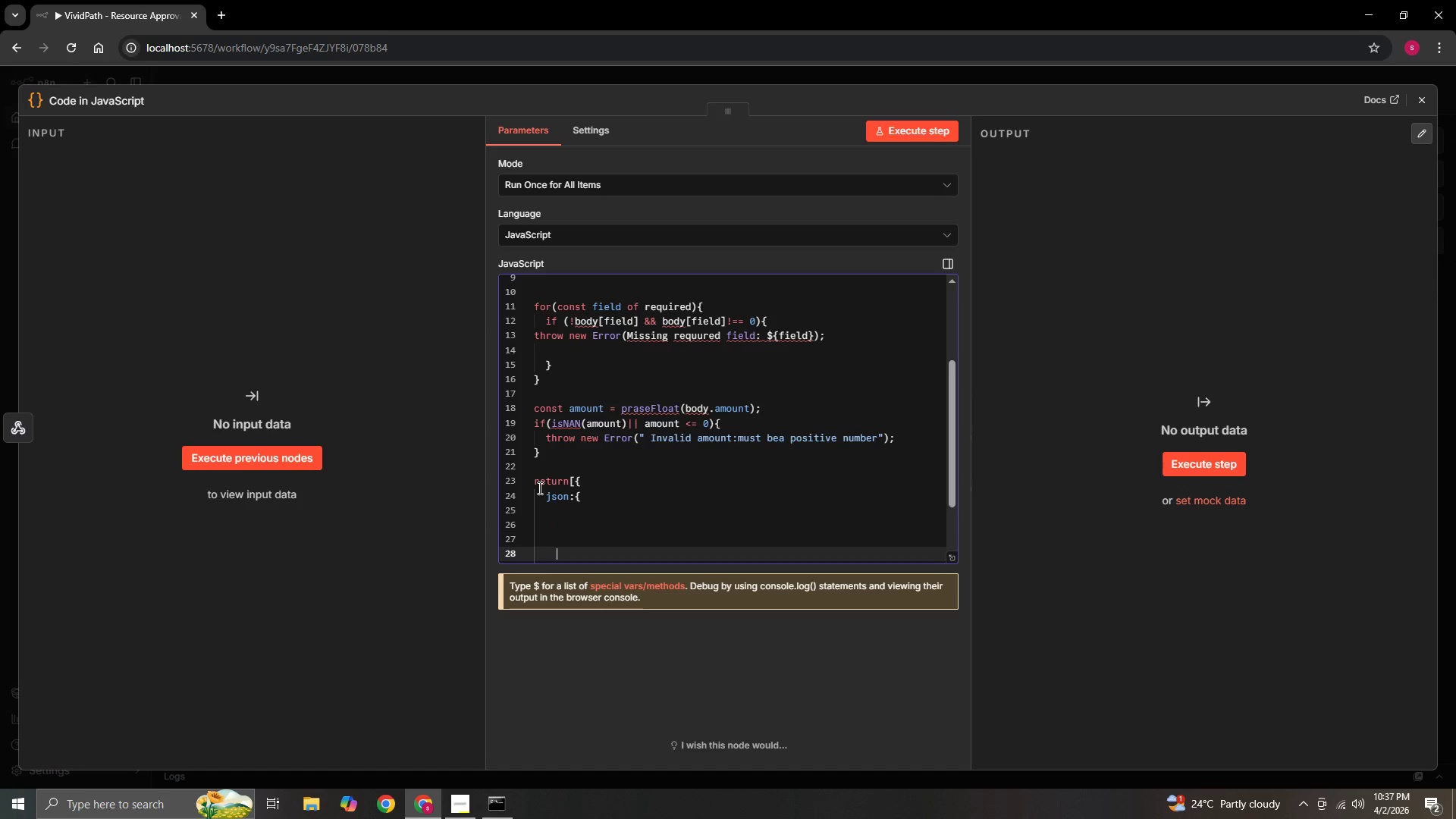 
key(ArrowDown)
 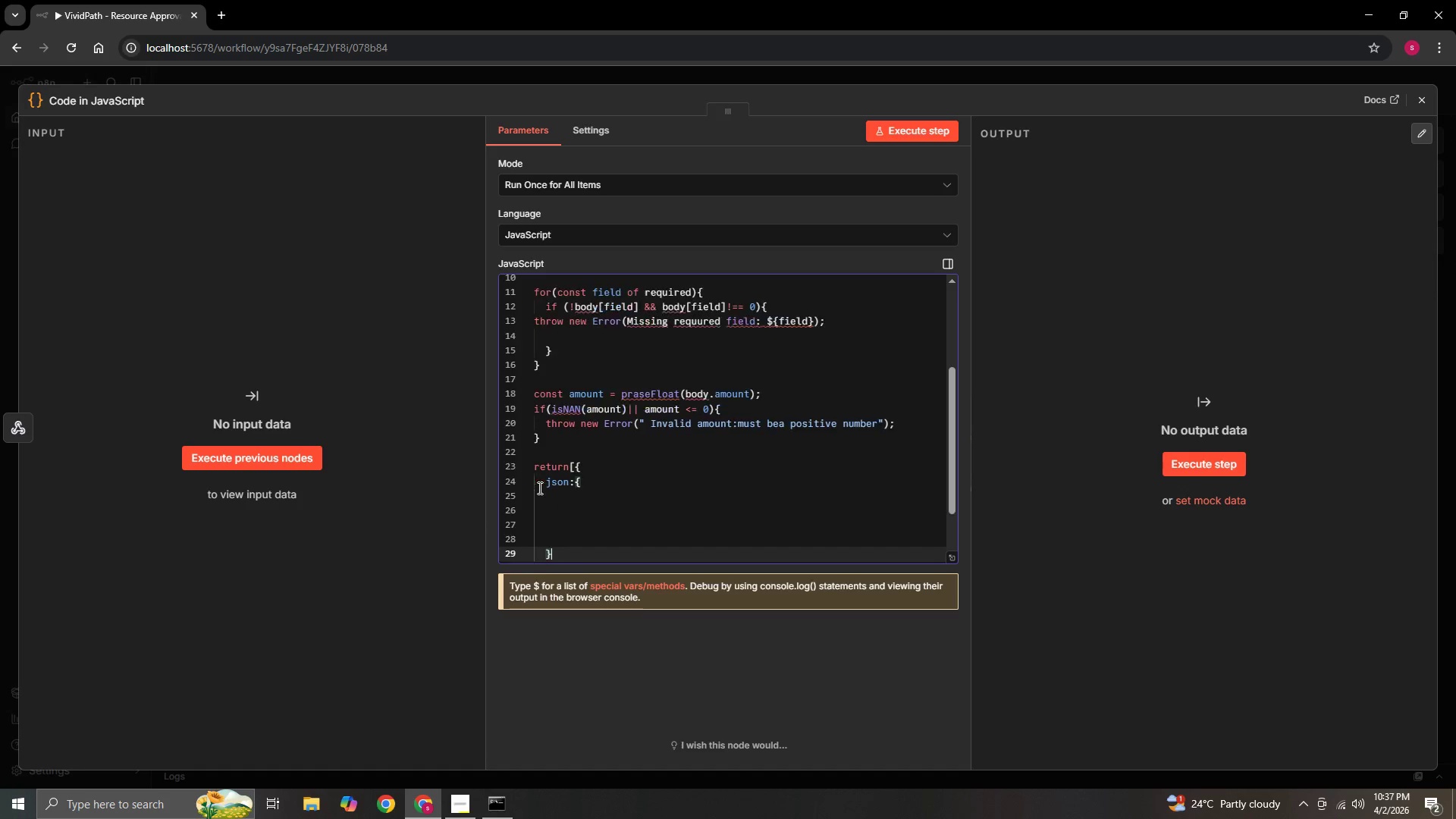 
key(ArrowDown)
 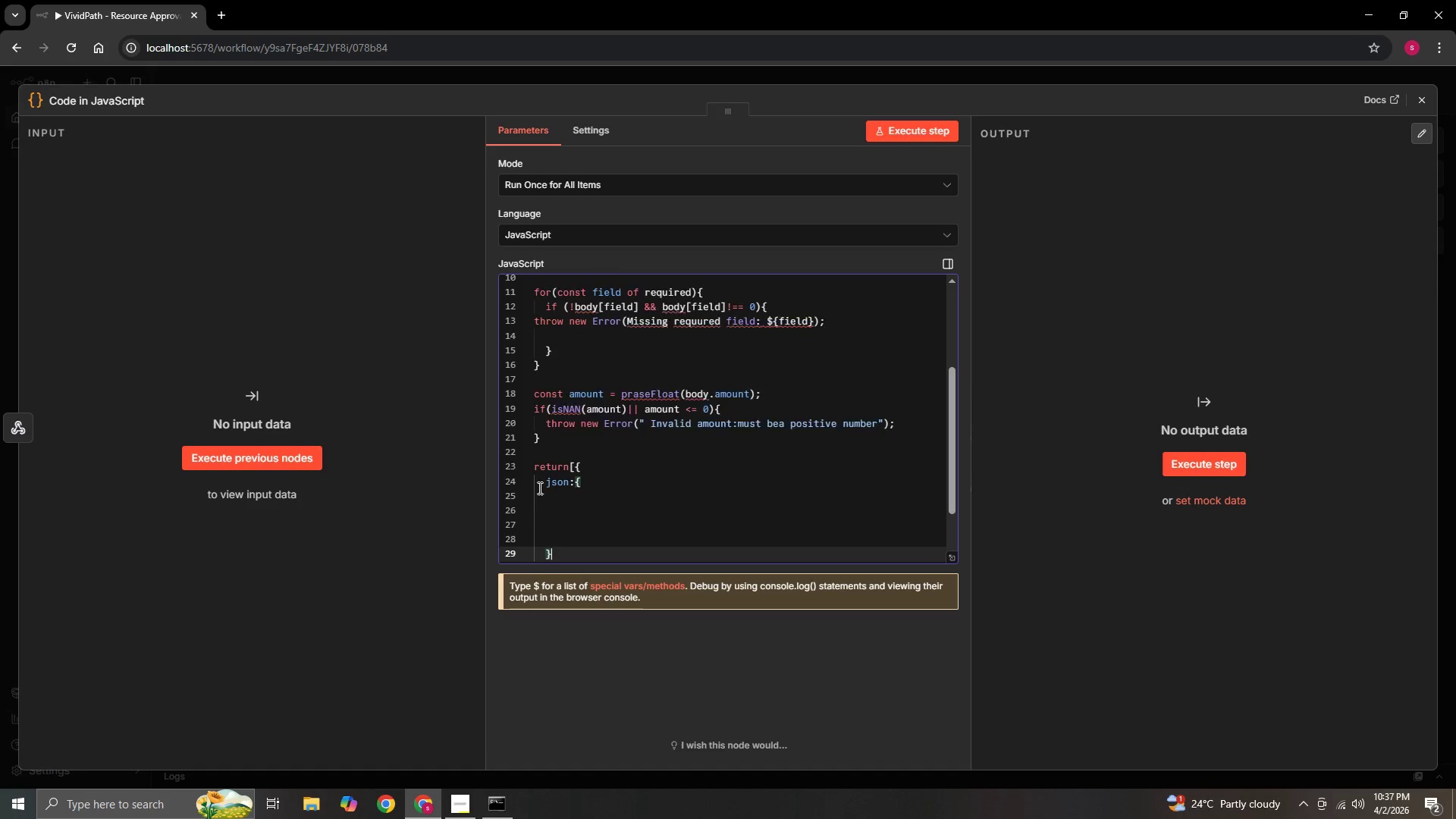 
key(ArrowDown)
 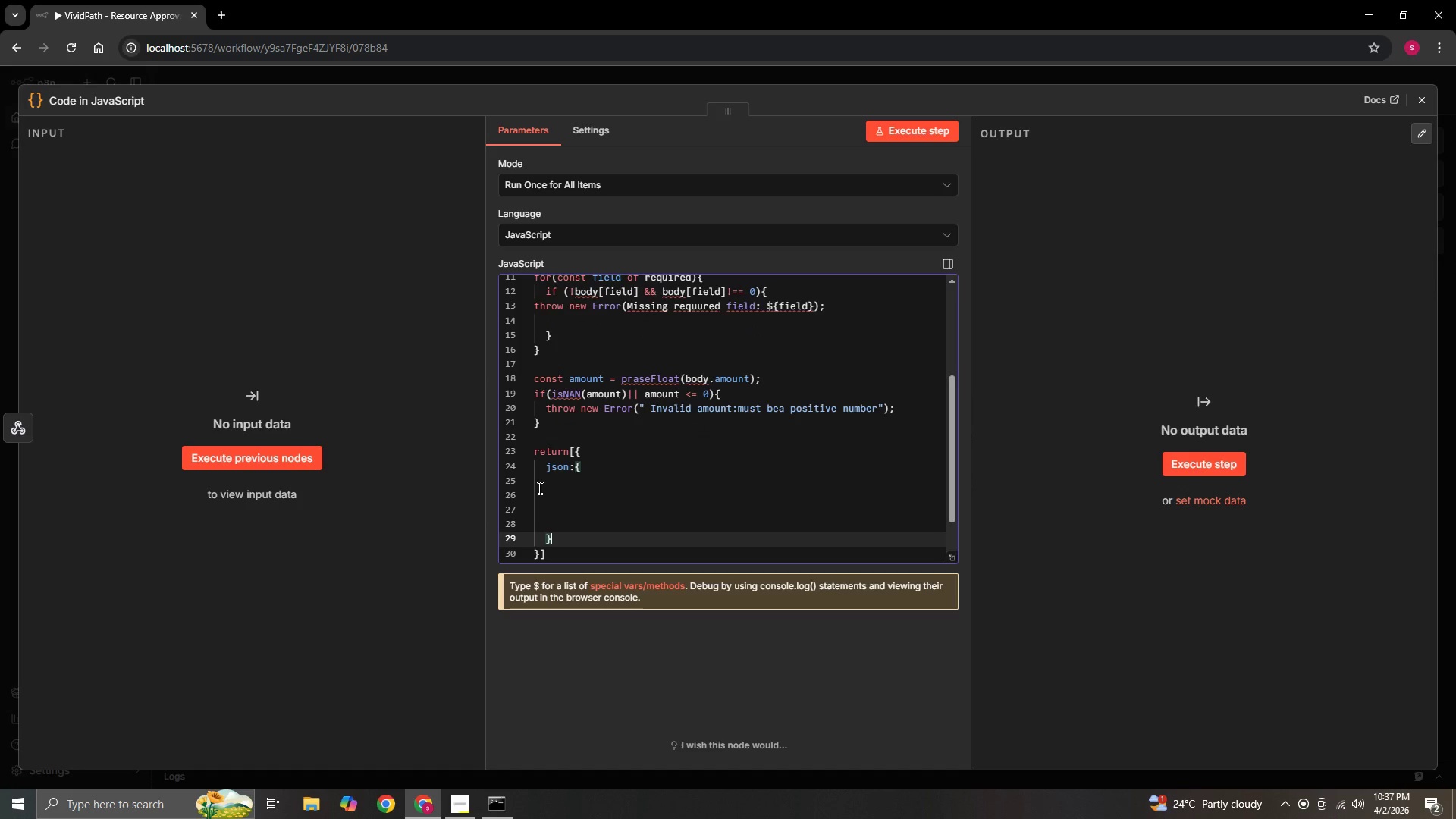 
key(ArrowUp)
 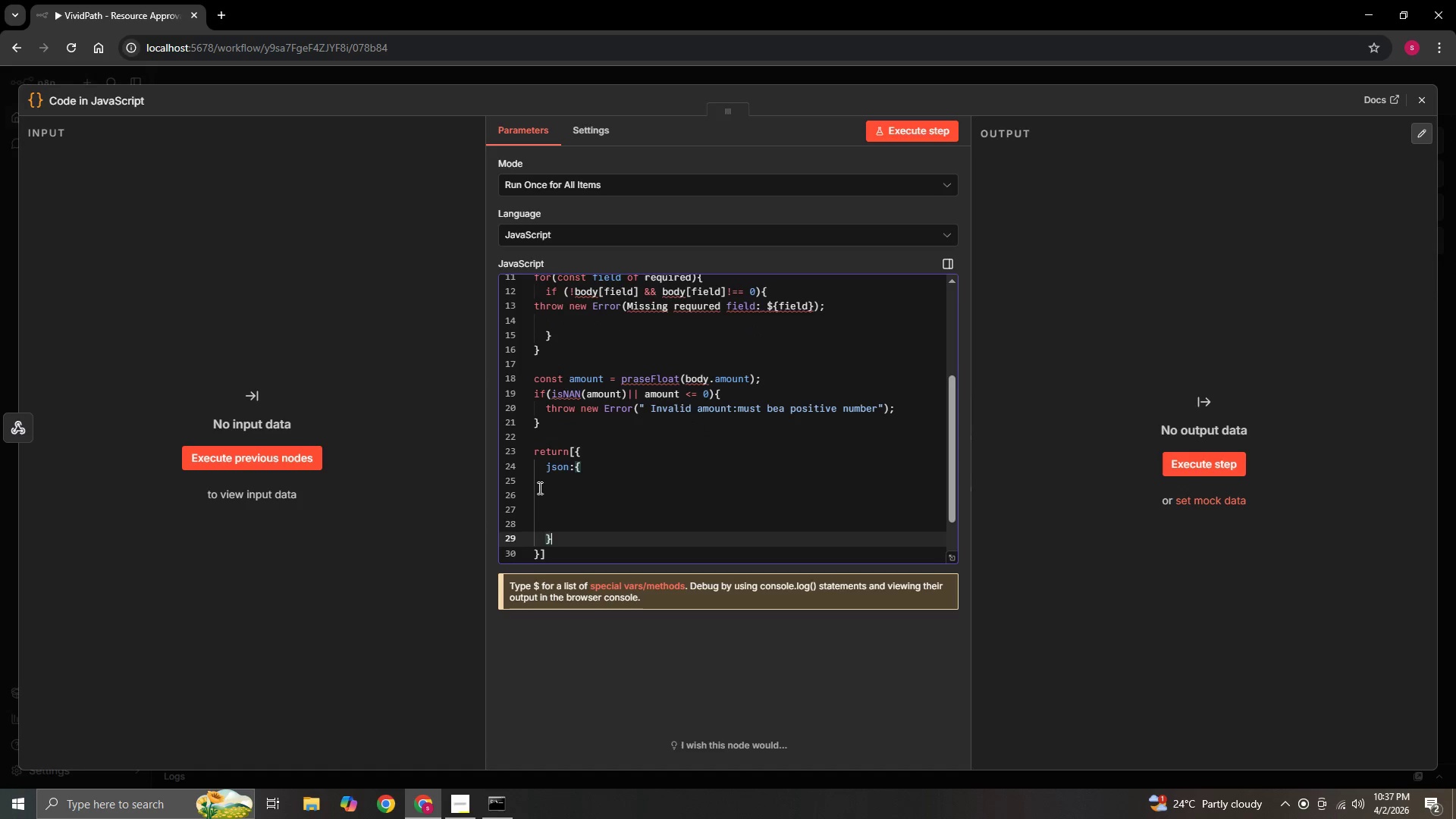 
key(ArrowUp)
 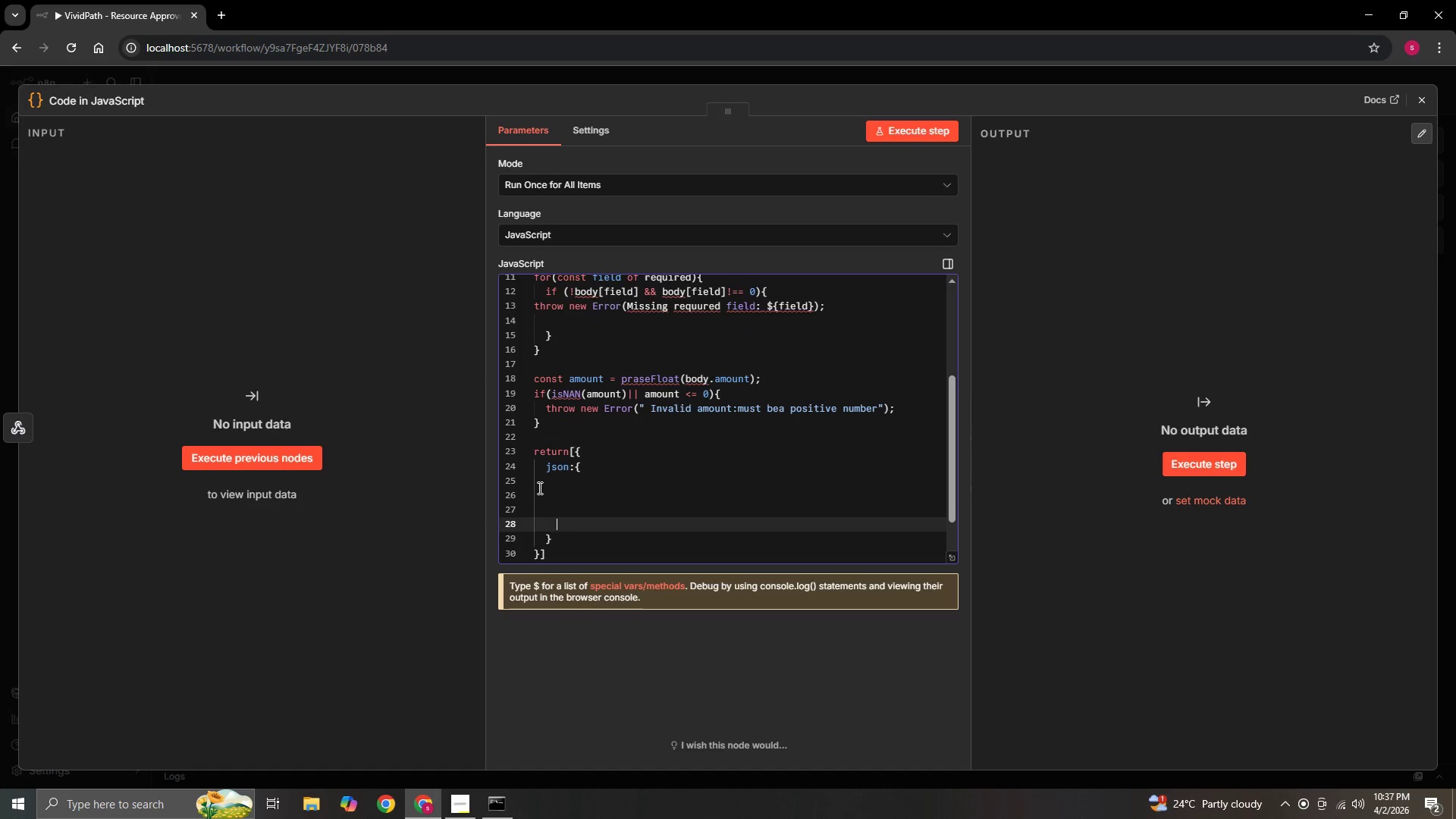 
key(Backspace)
 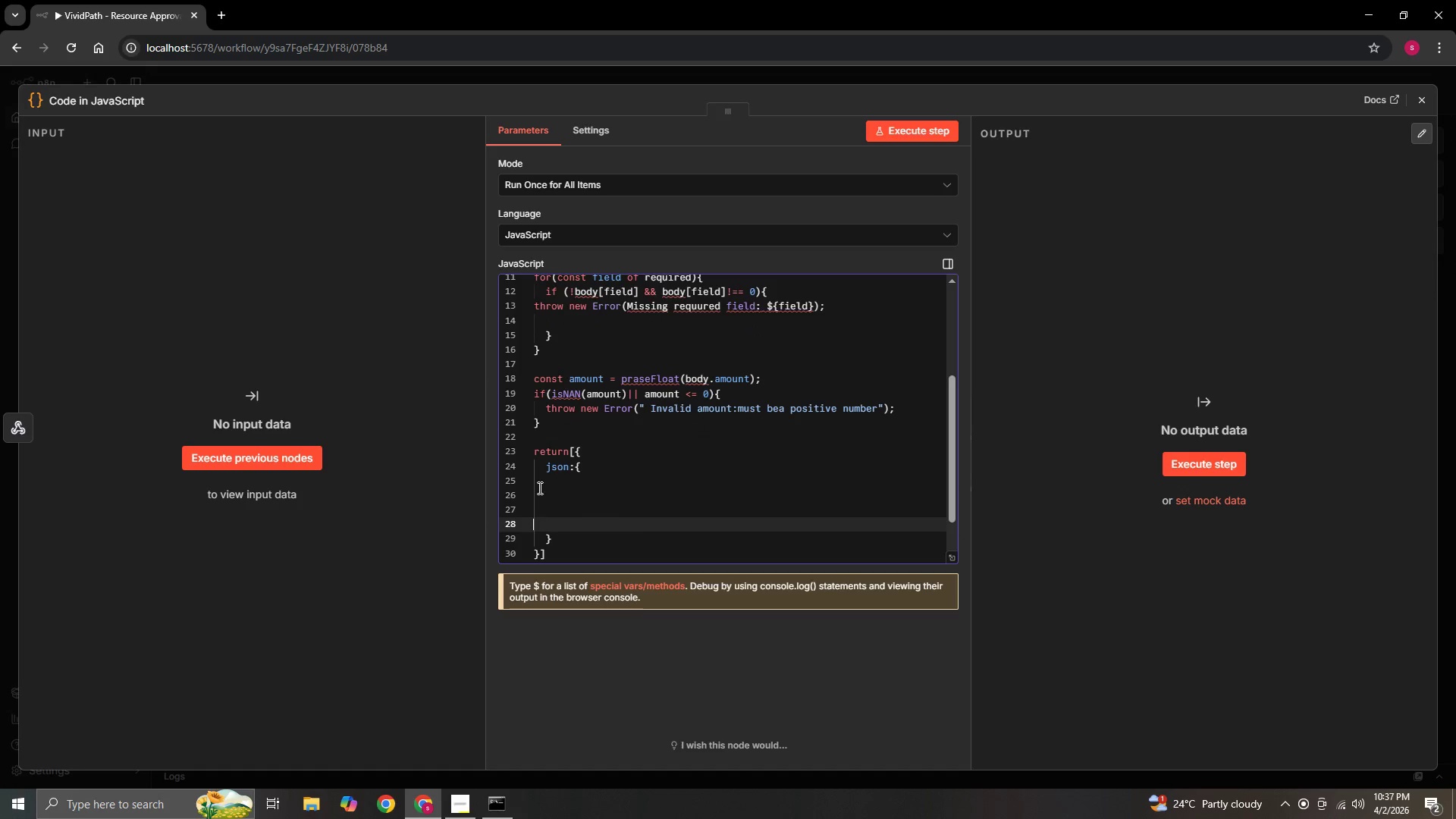 
key(Backspace)
 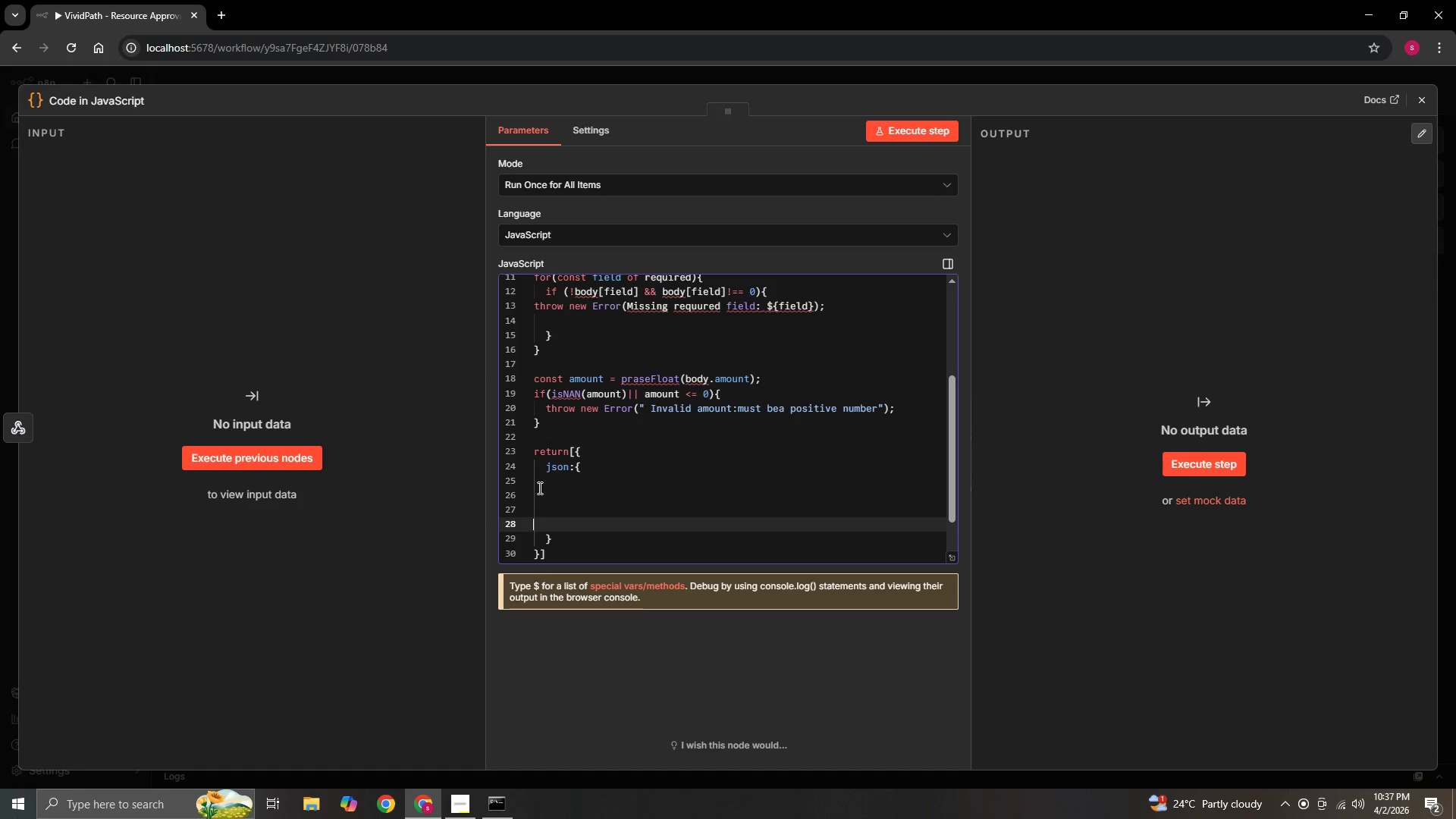 
key(Backspace)
 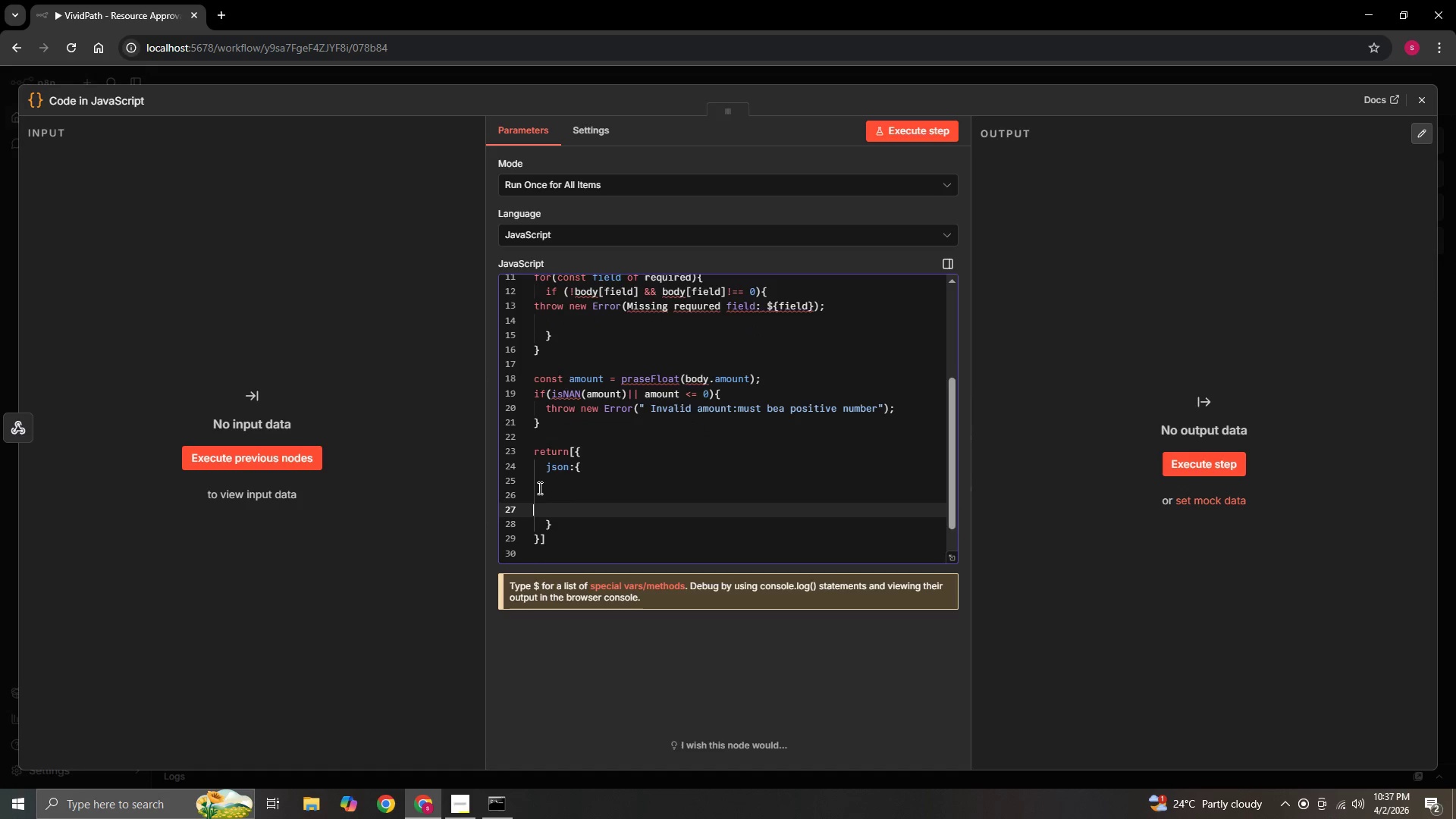 
key(Backspace)
 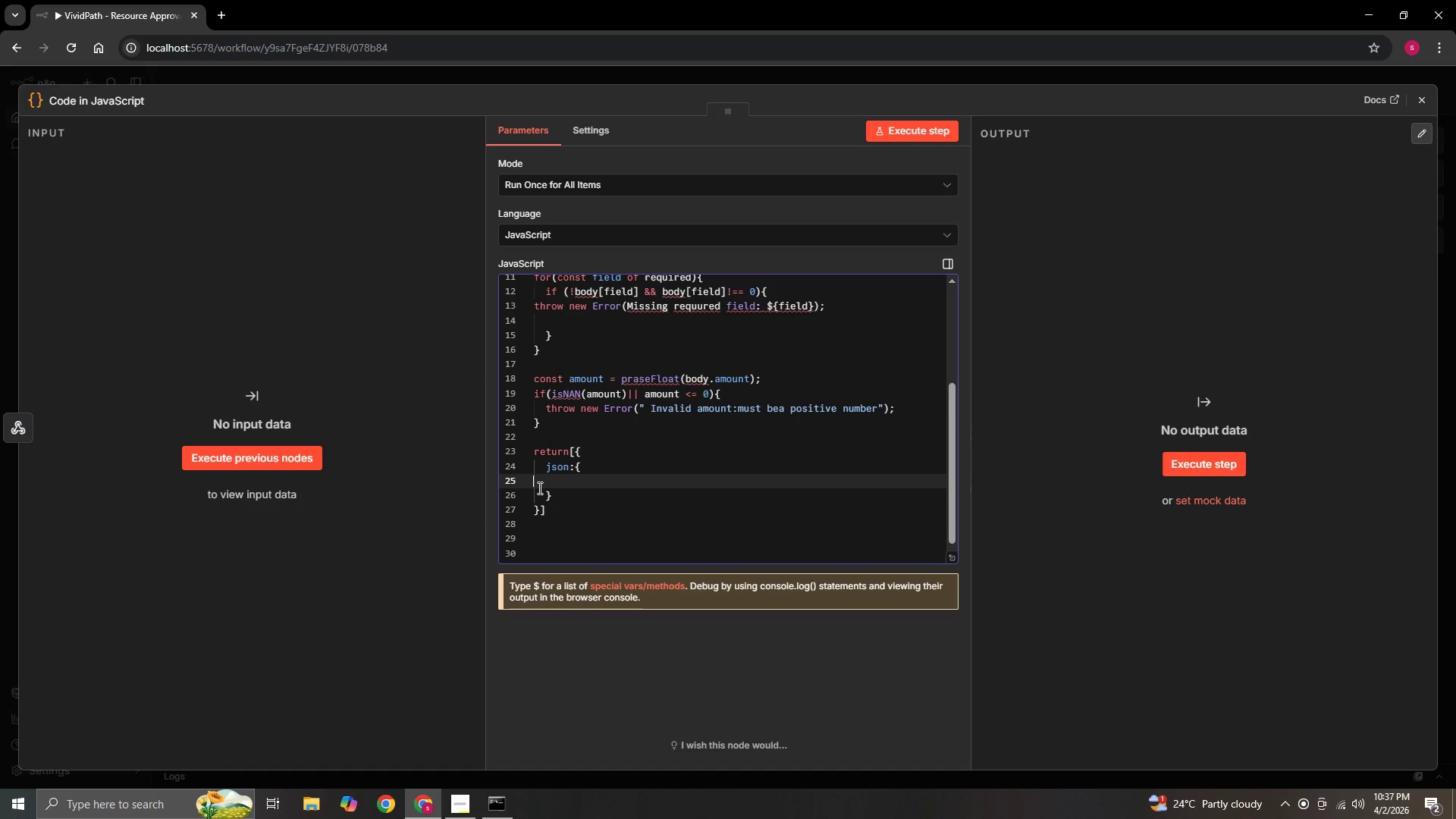 
key(Backspace)
 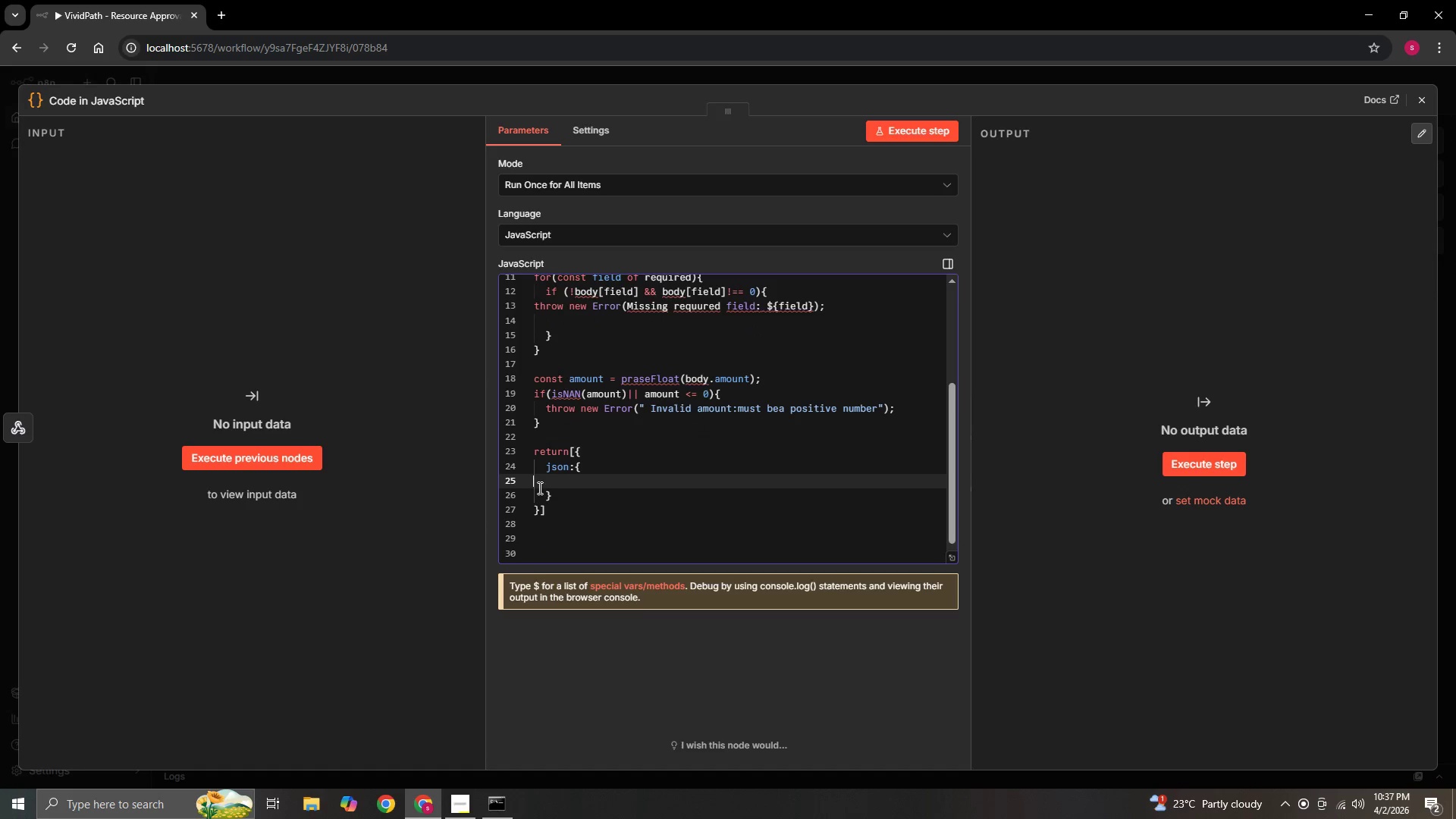 
key(Backspace)
 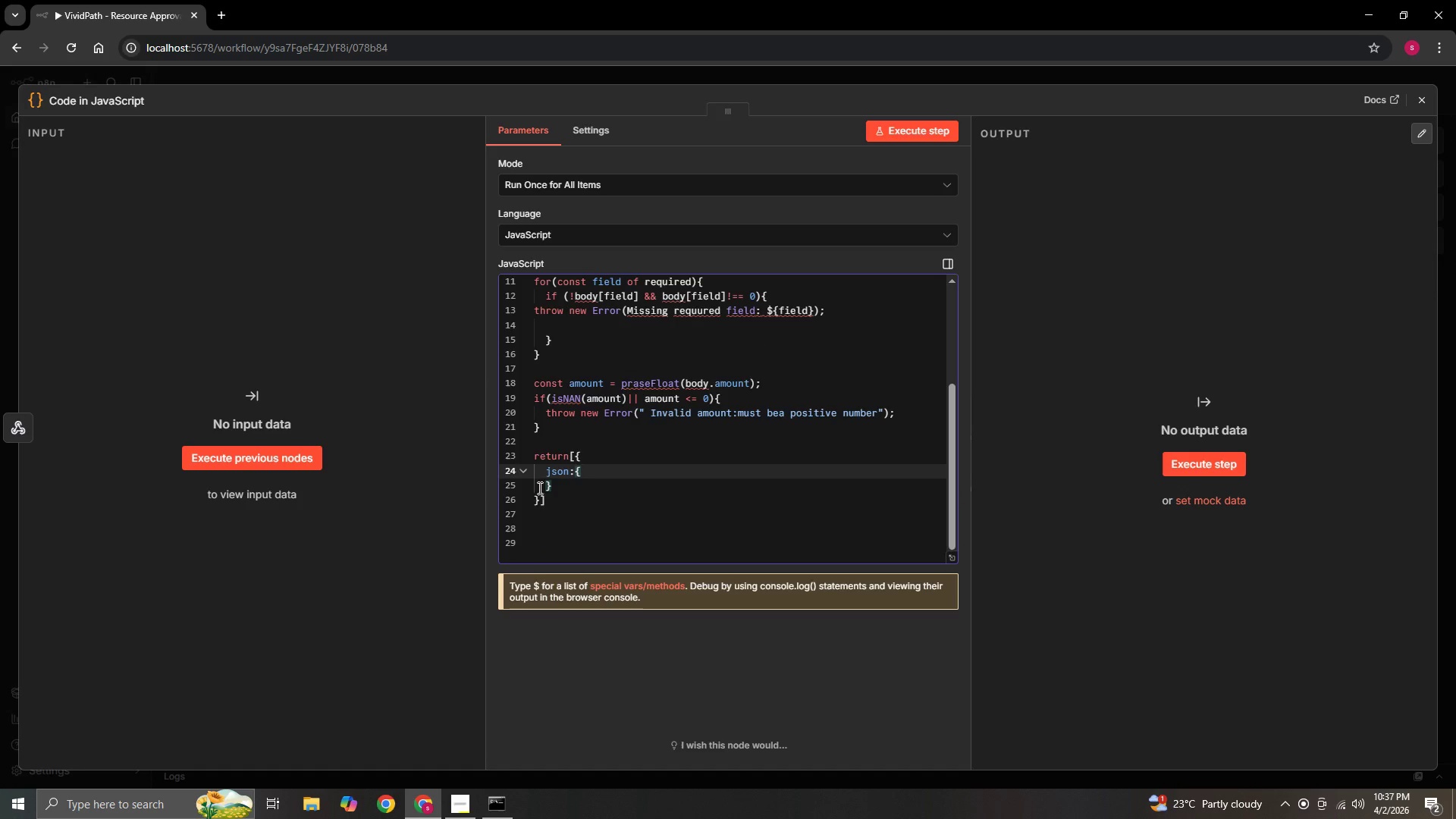 
key(Enter)
 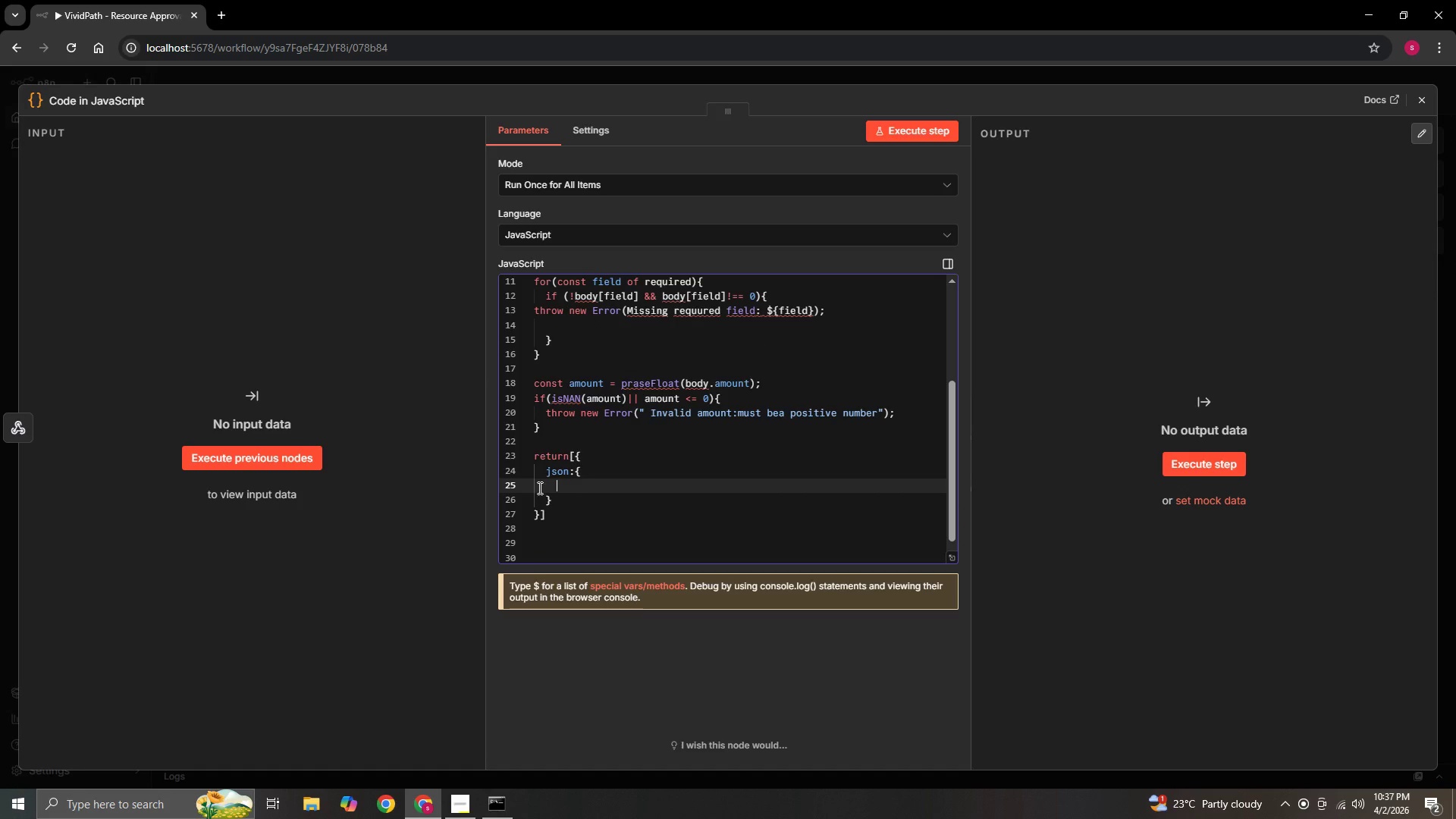 
type(tutor)
 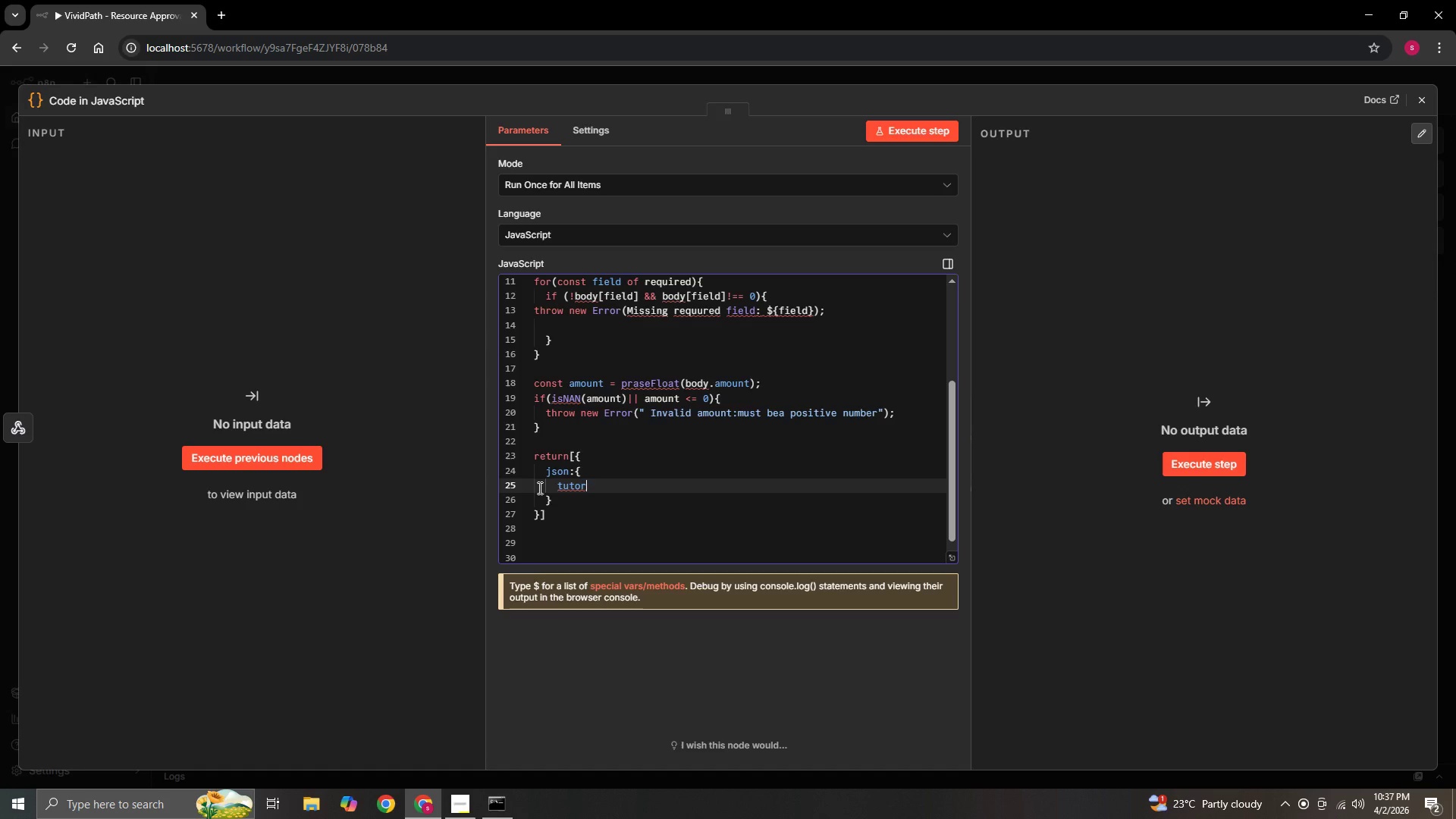 
type(ld:body.tutorld/)
key(Backspace)
type(.toString()
 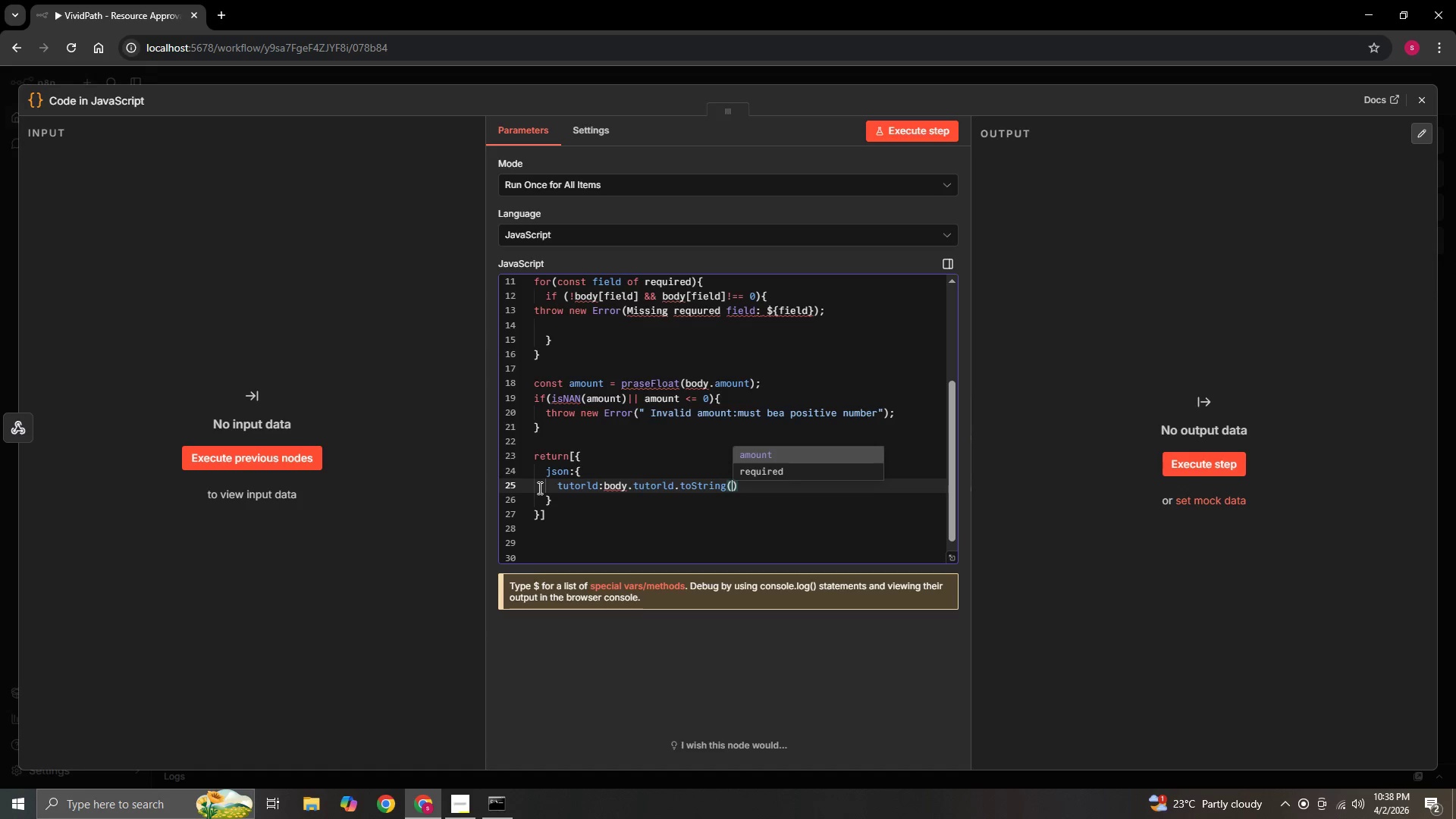 
key(ArrowDown)
 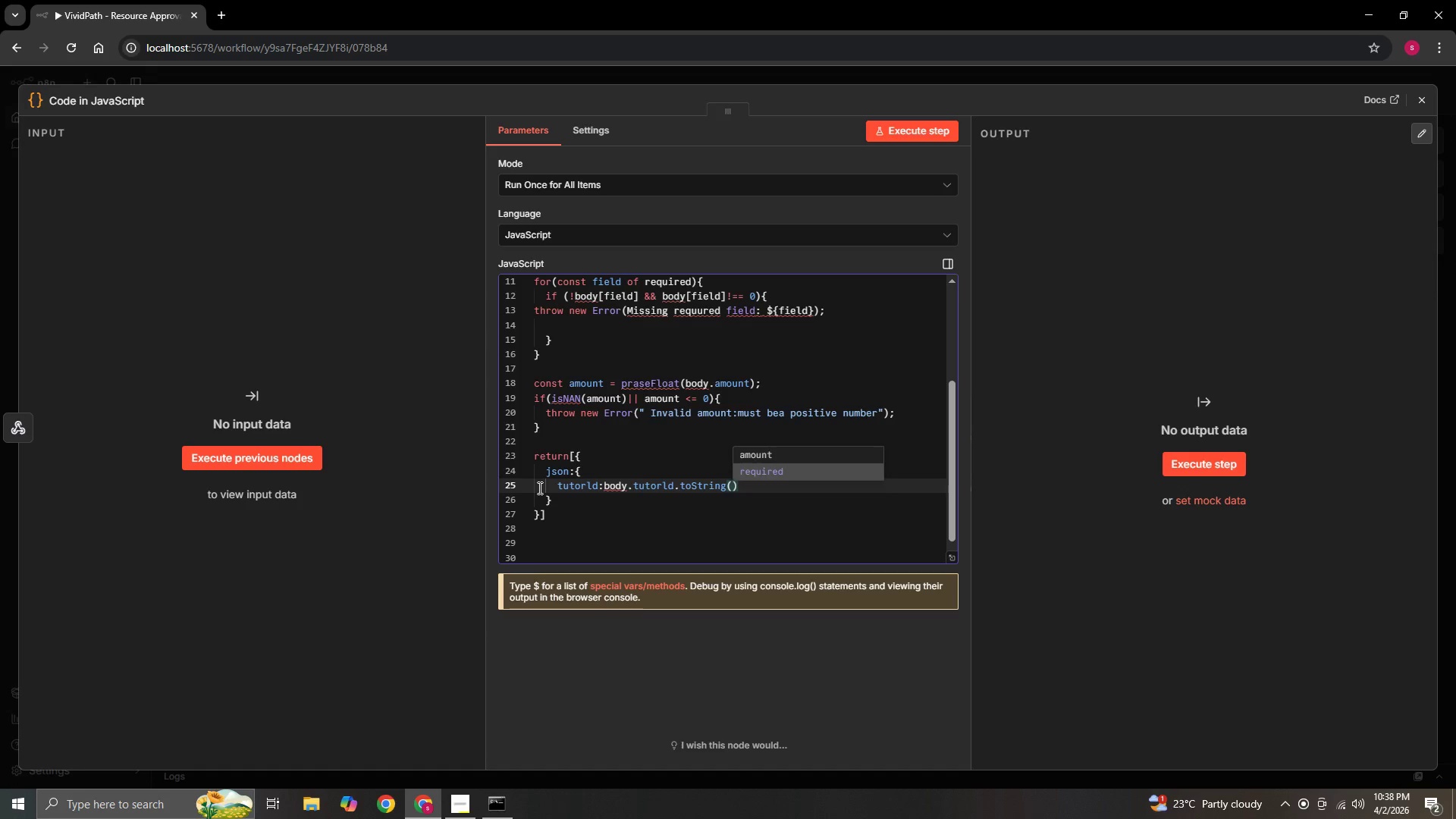 
type(.trim()
 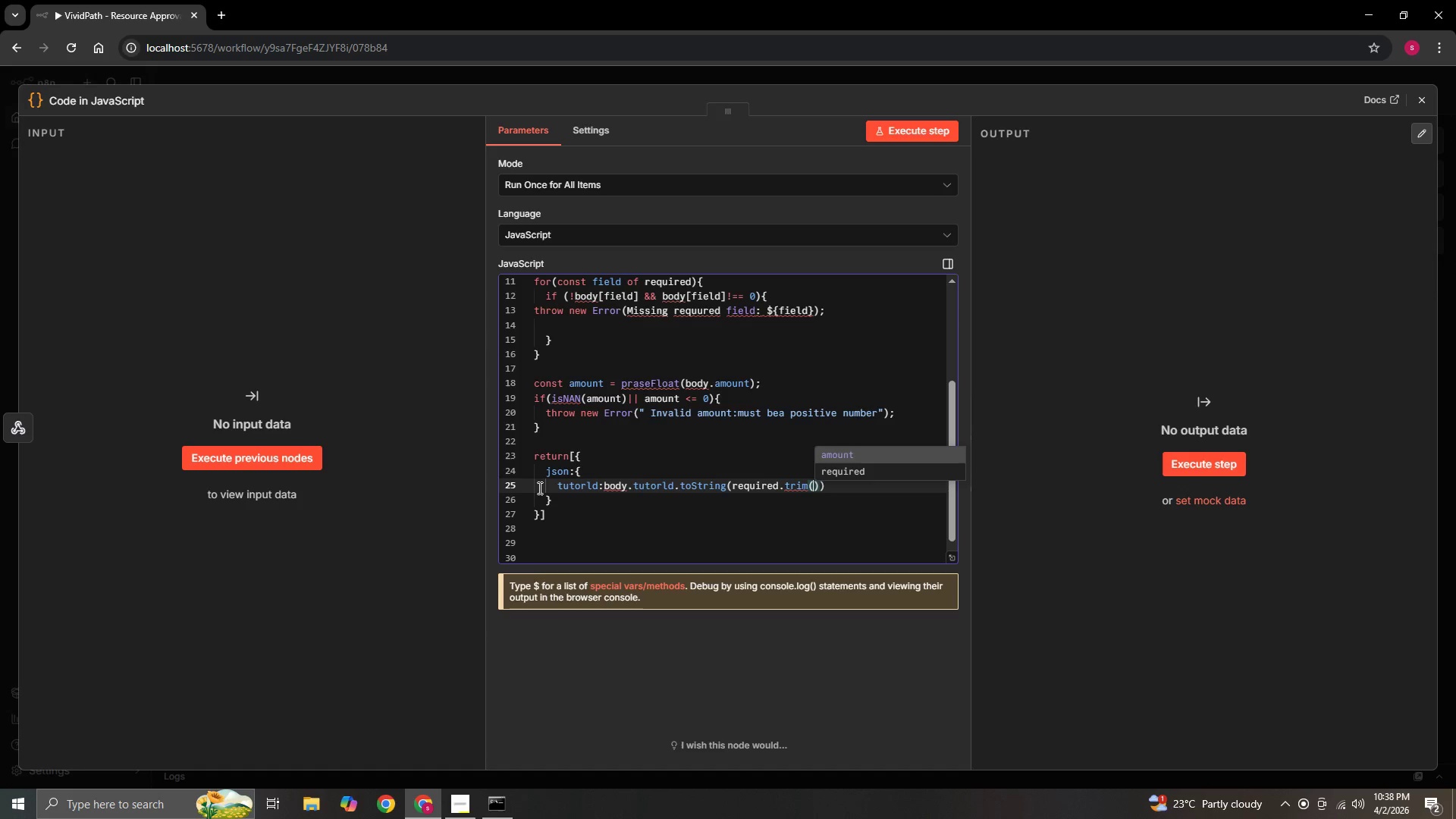 
key(ArrowRight)
 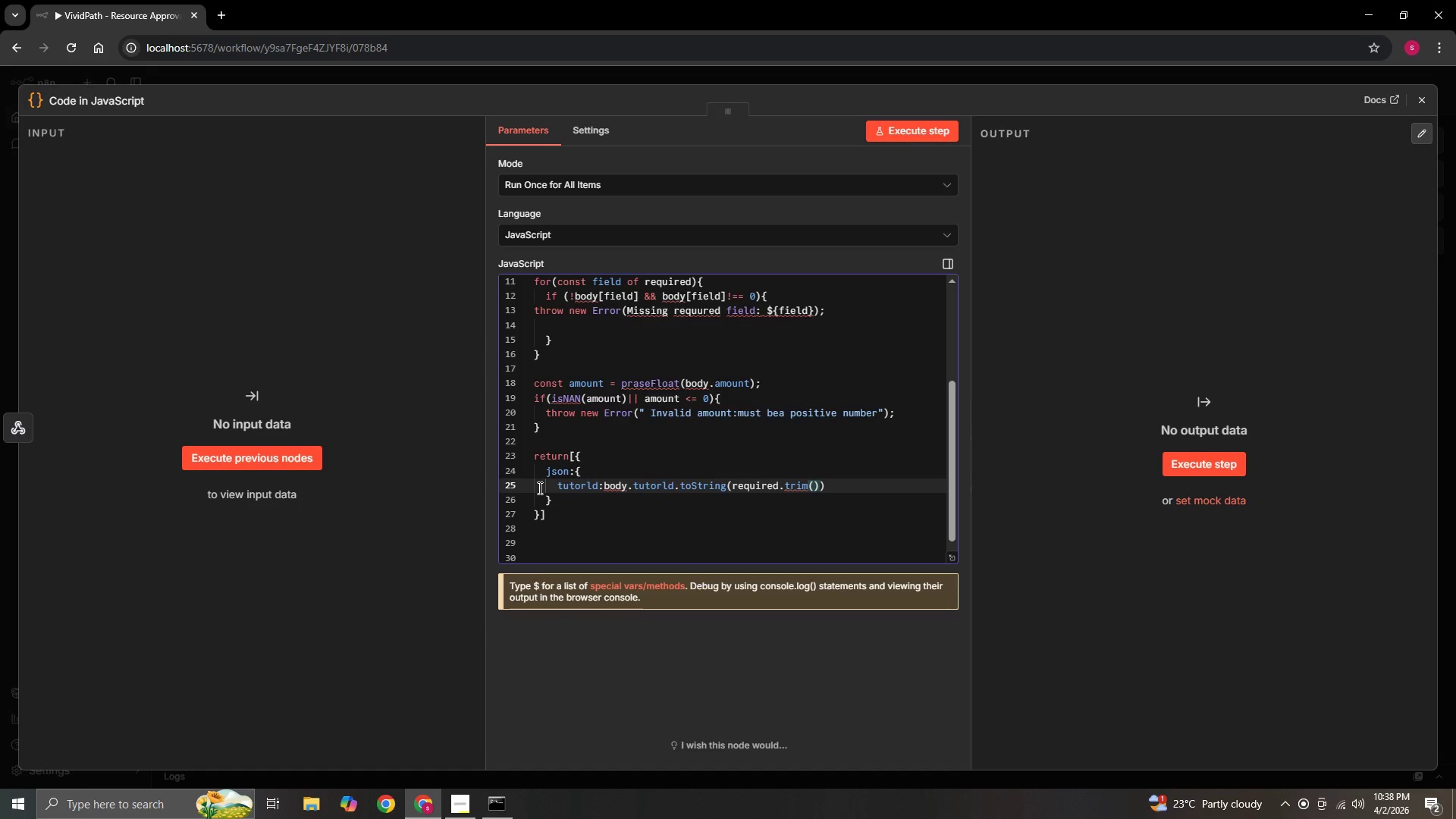 
key(ArrowRight)
 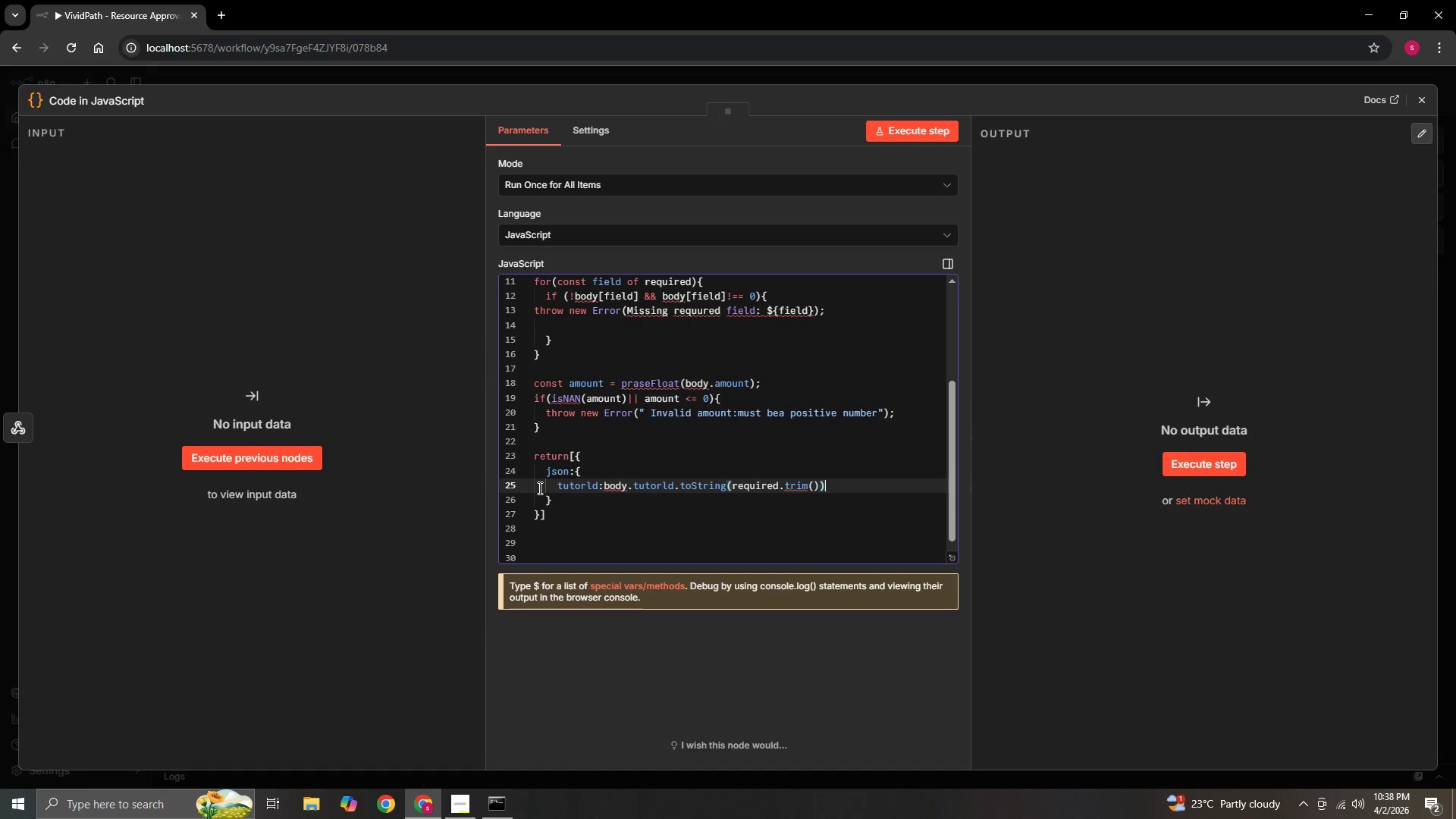 
key(Backspace)
 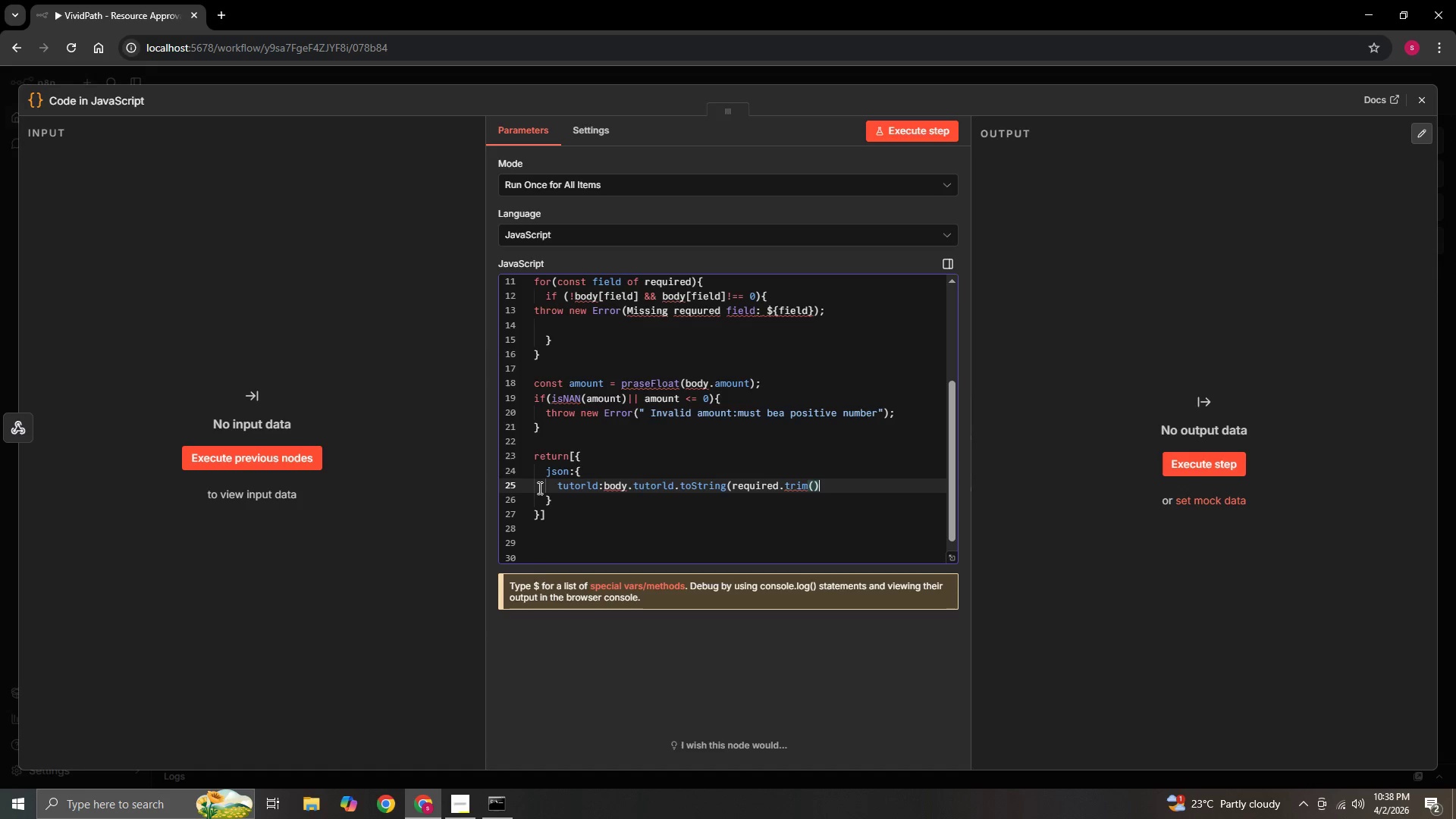 
hold_key(key=ArrowLeft, duration=0.95)
 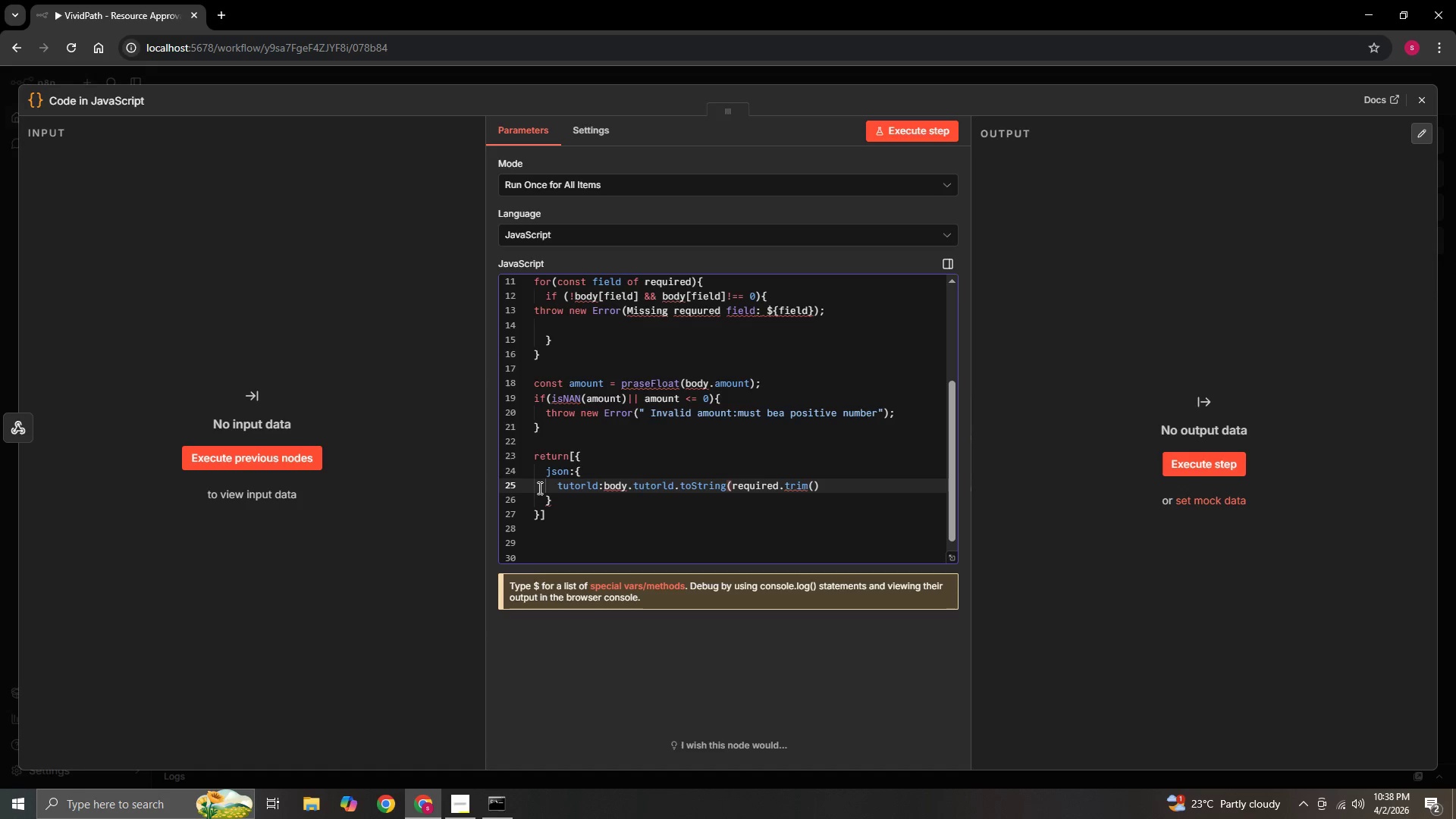 
key(Backspace)
 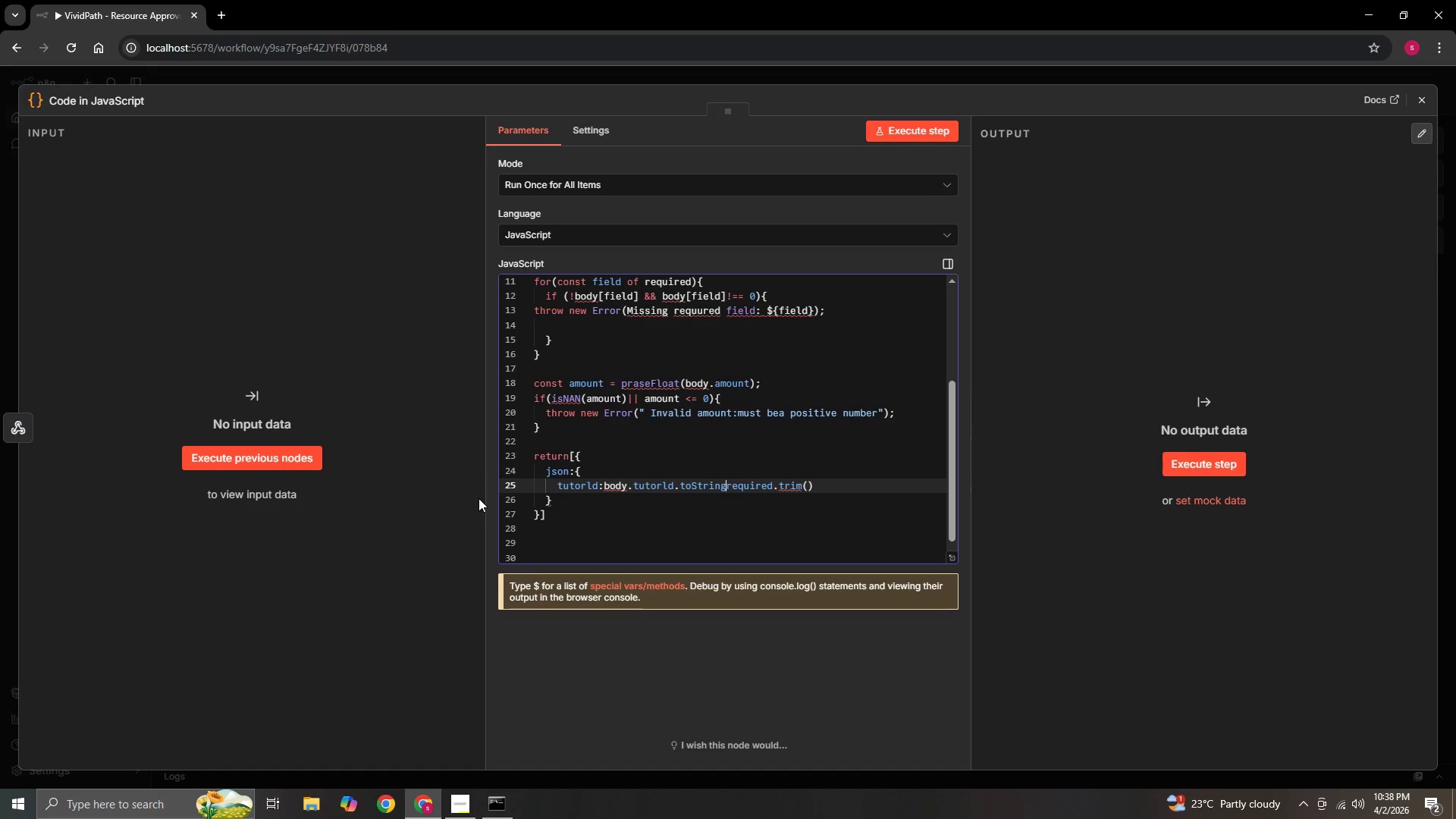 
type(())
 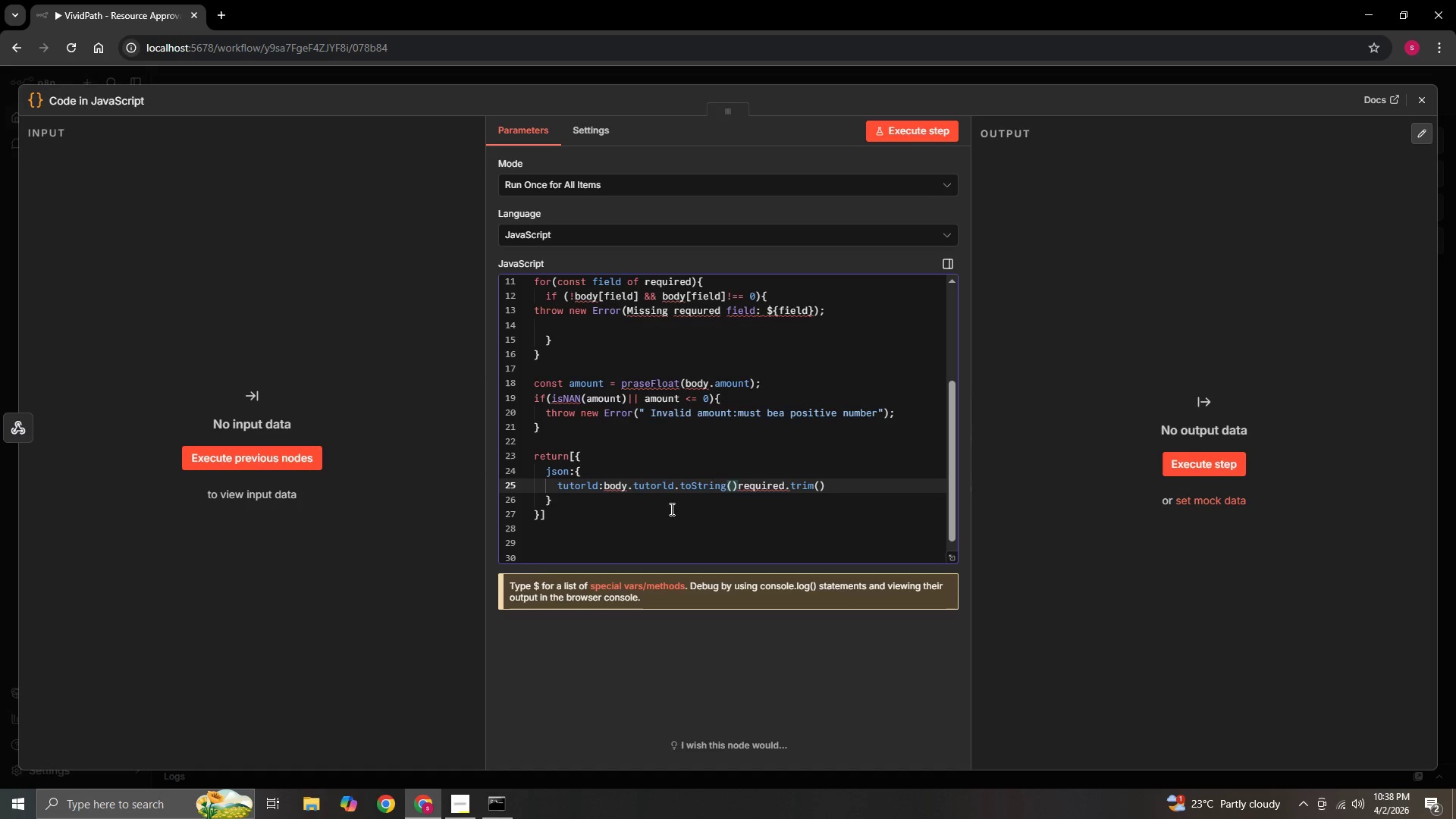 
wait(14.16)
 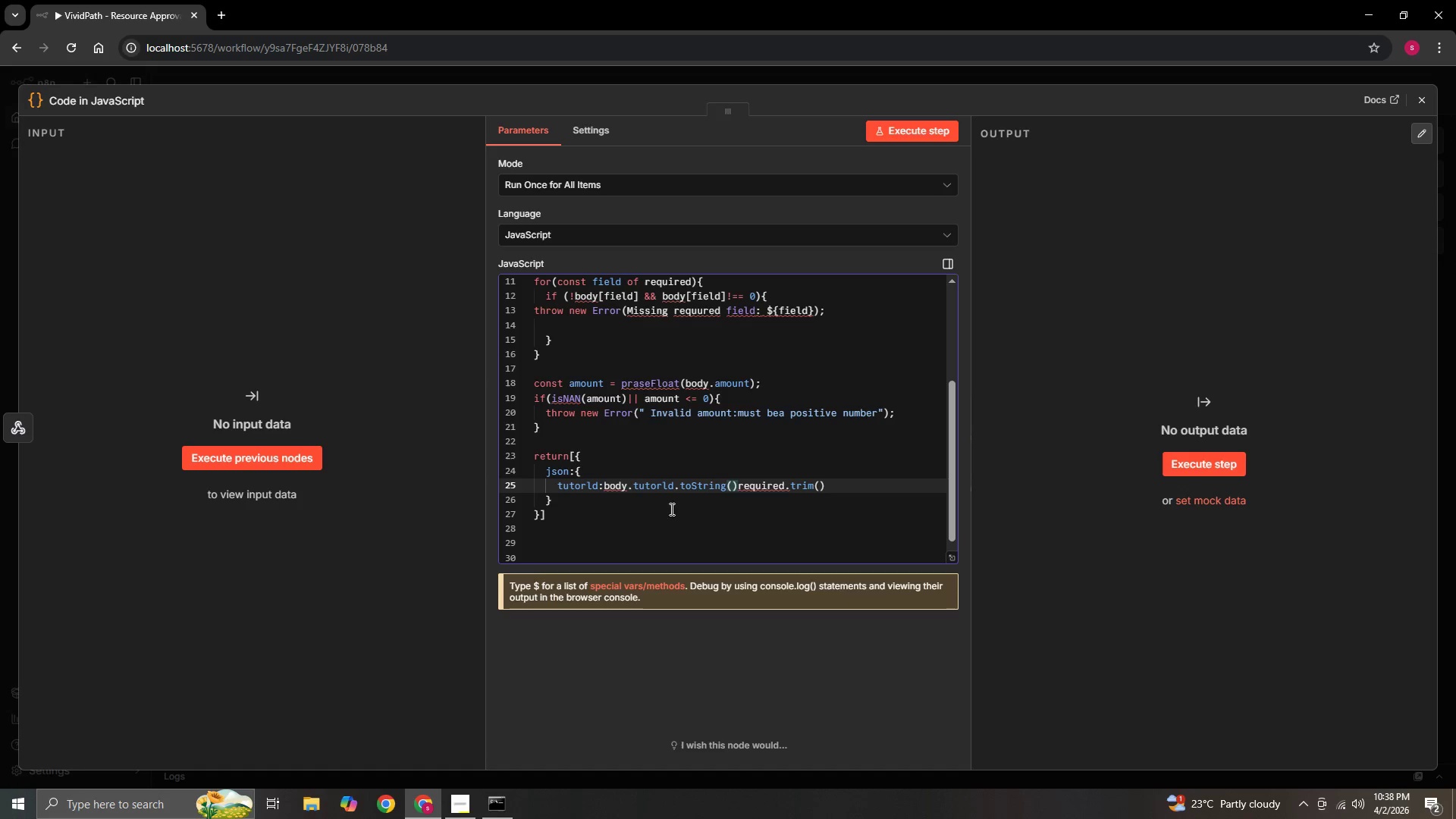 
left_click_drag(start_coordinate=[832, 485], to_coordinate=[752, 488])
 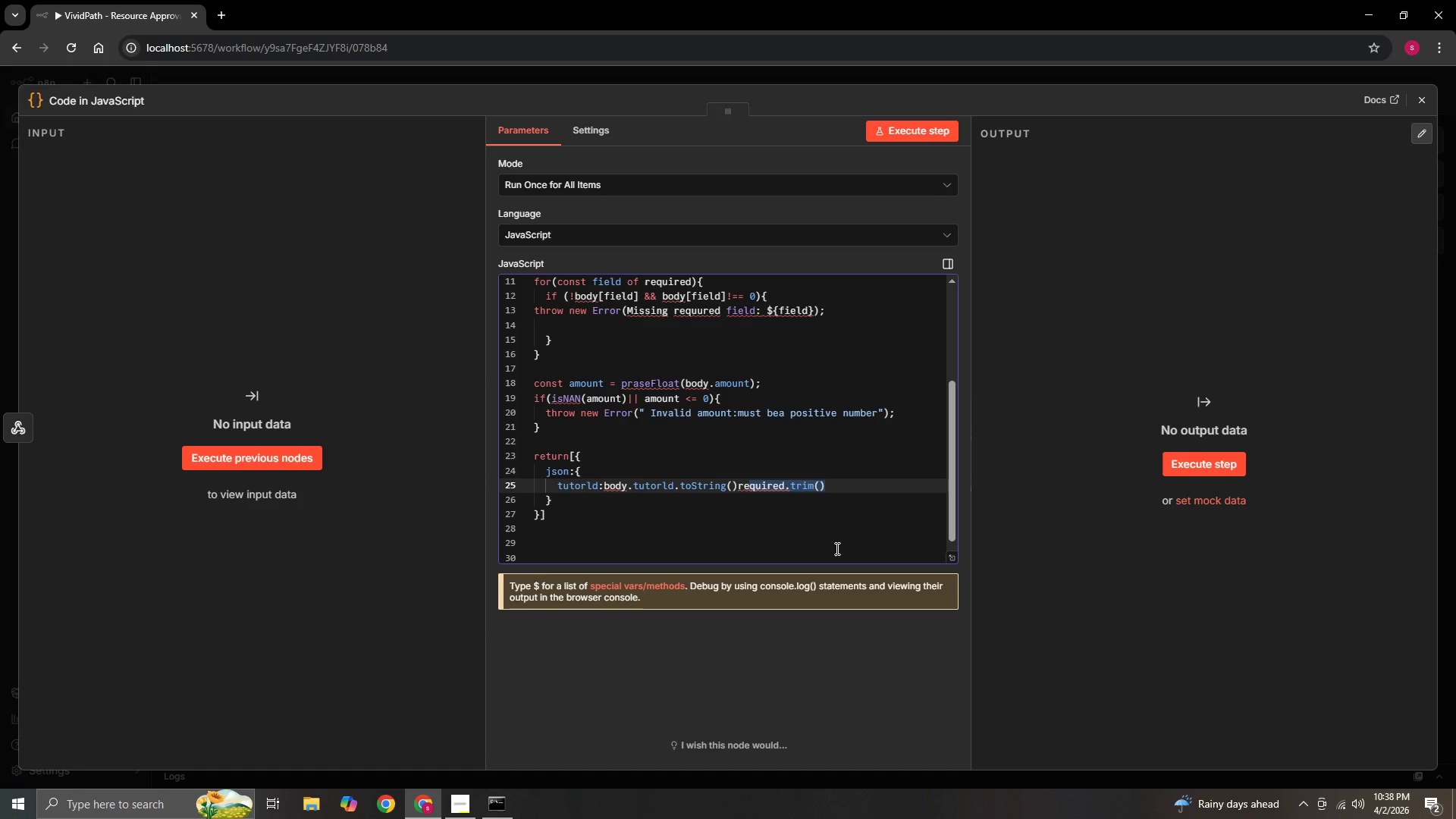 
key(Backspace)
 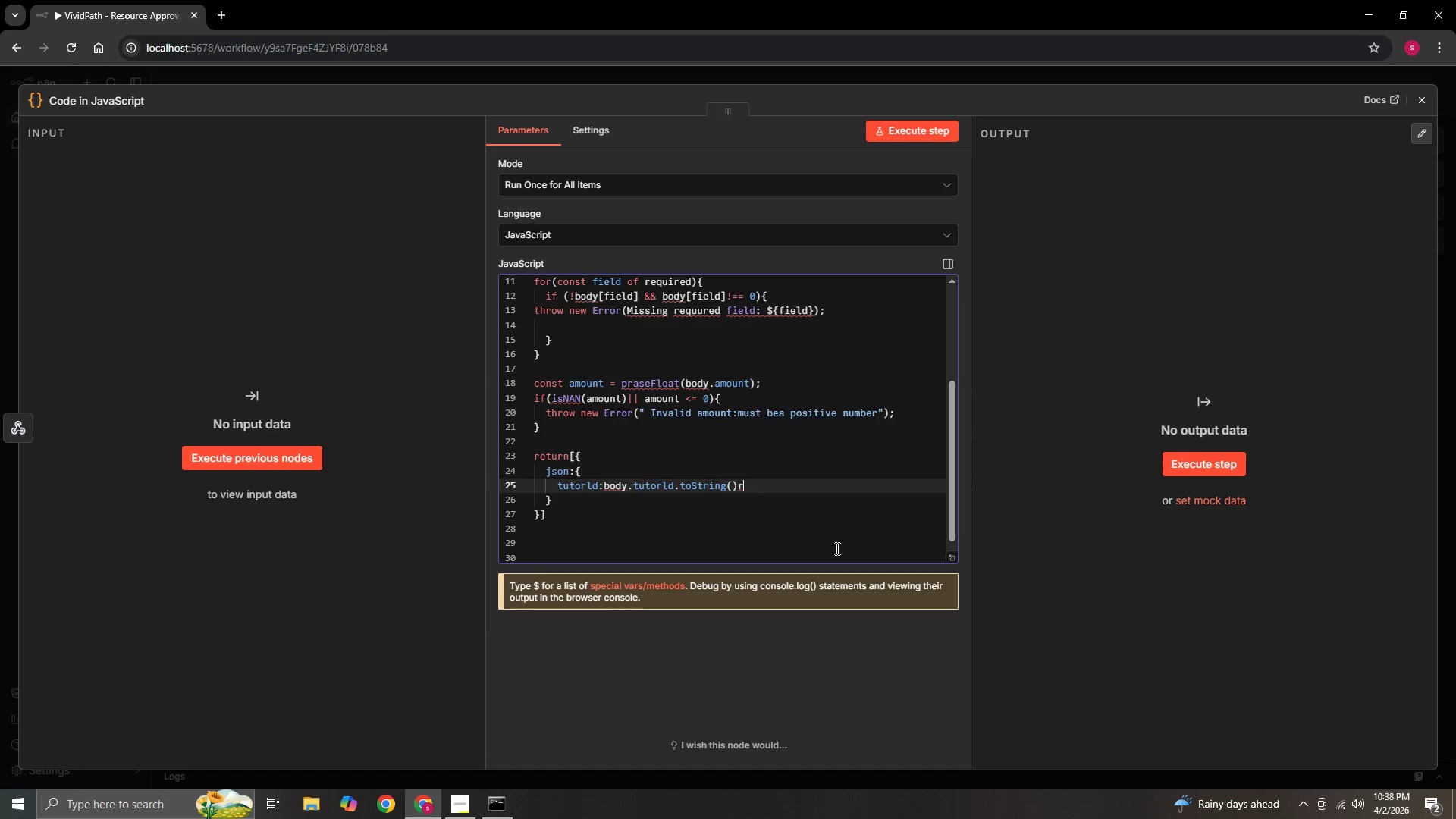 
key(Backspace)
 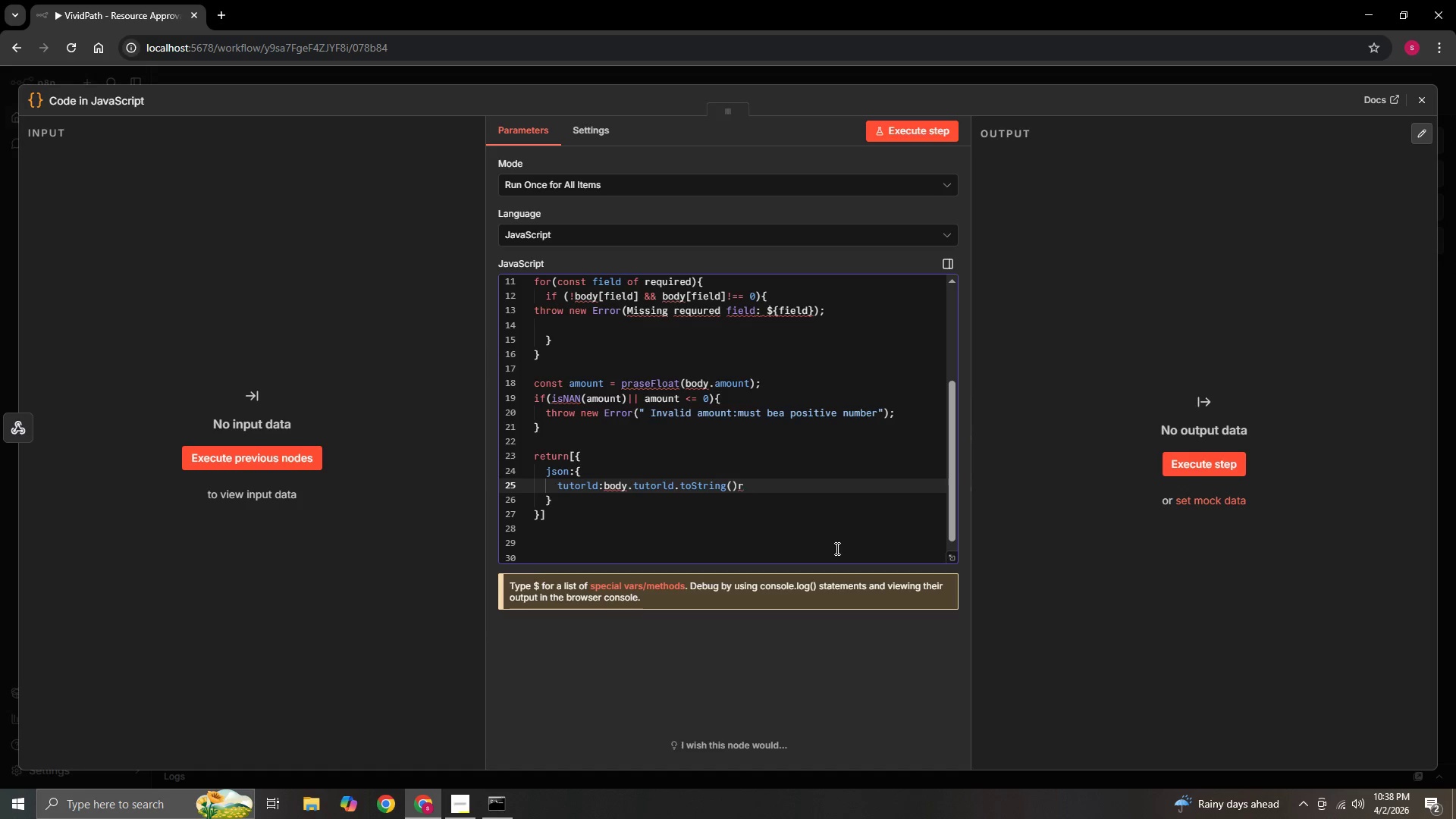 
key(Backspace)
 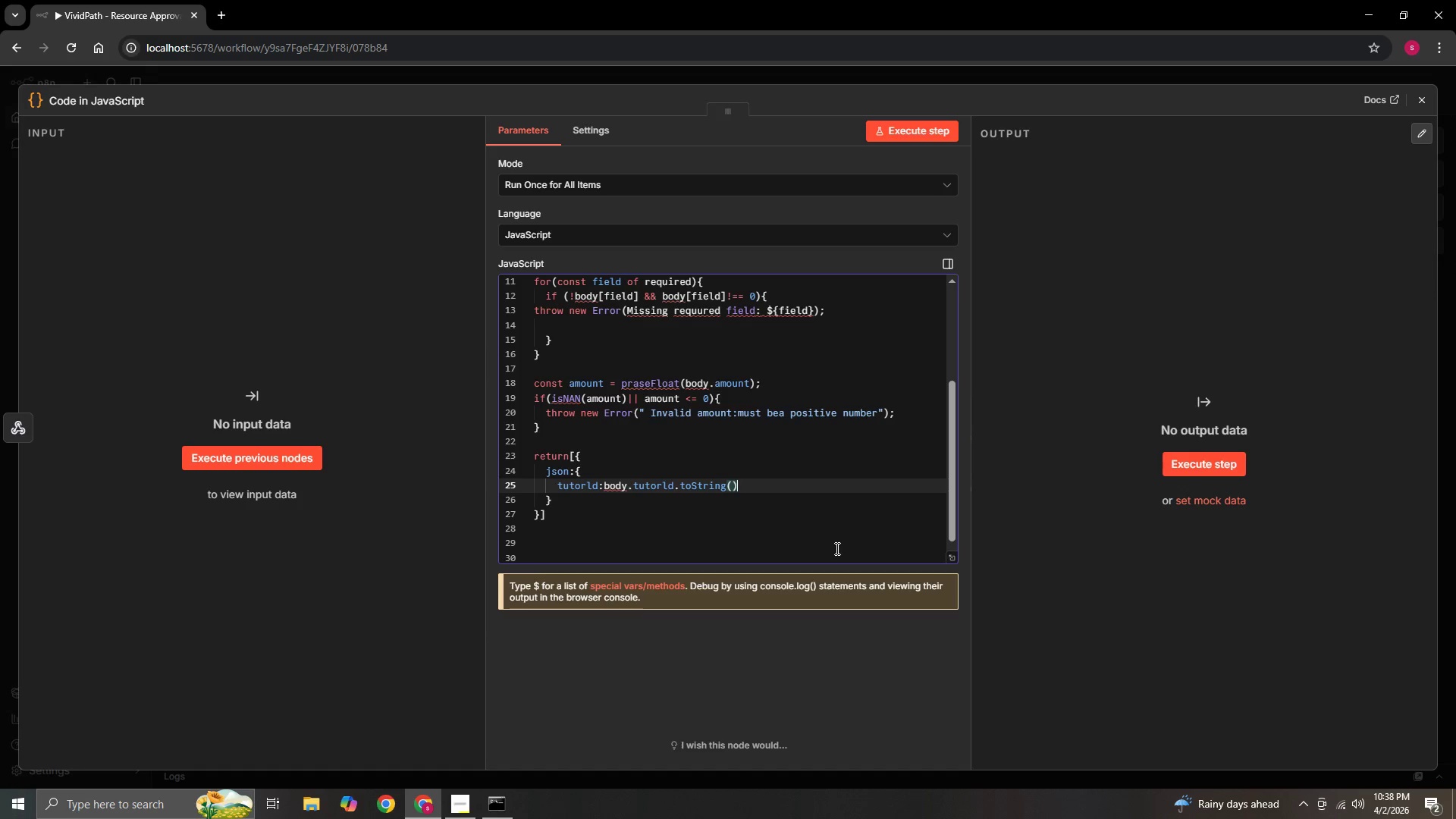 
key(ArrowLeft)
 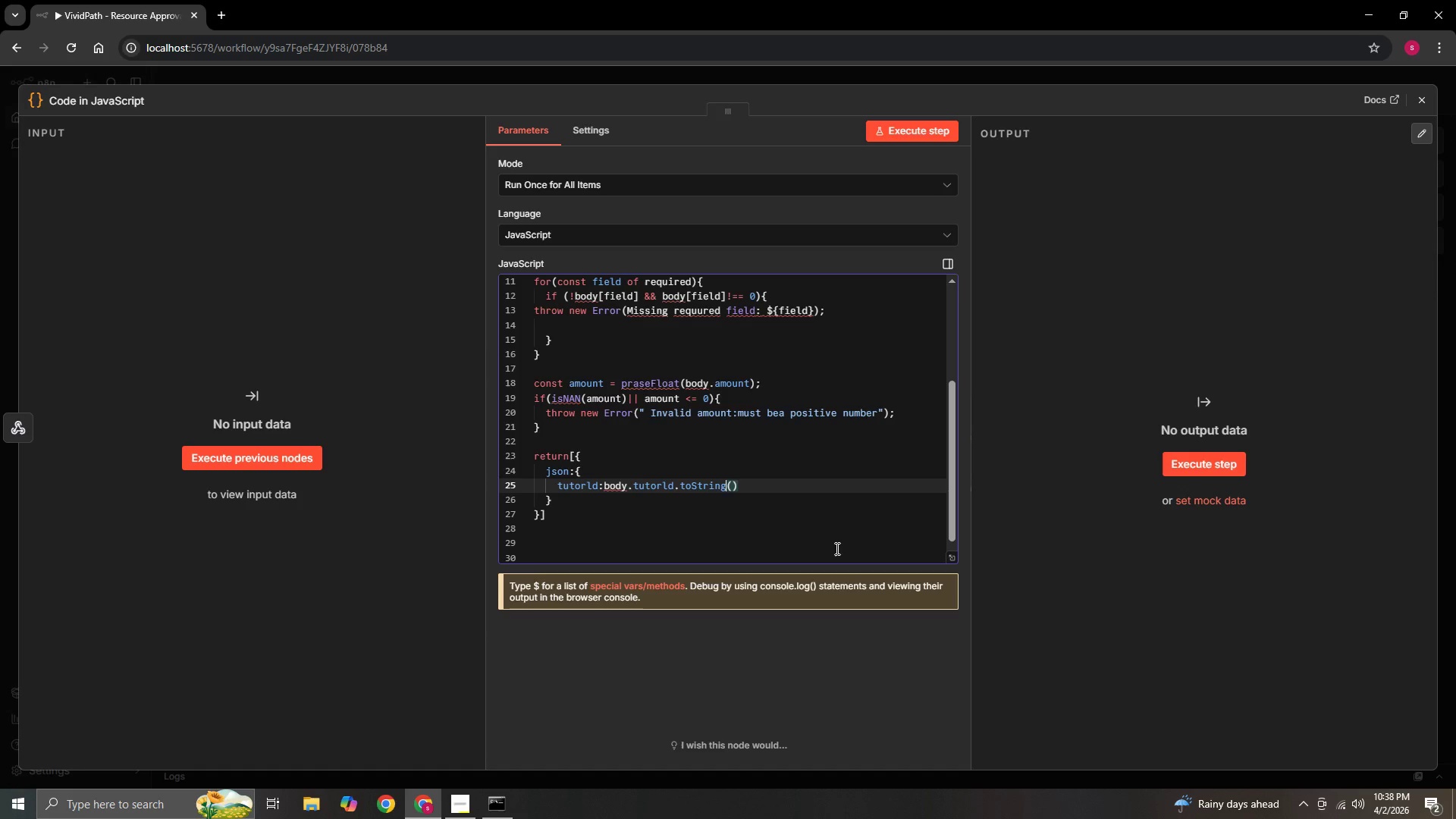 
key(ArrowLeft)
 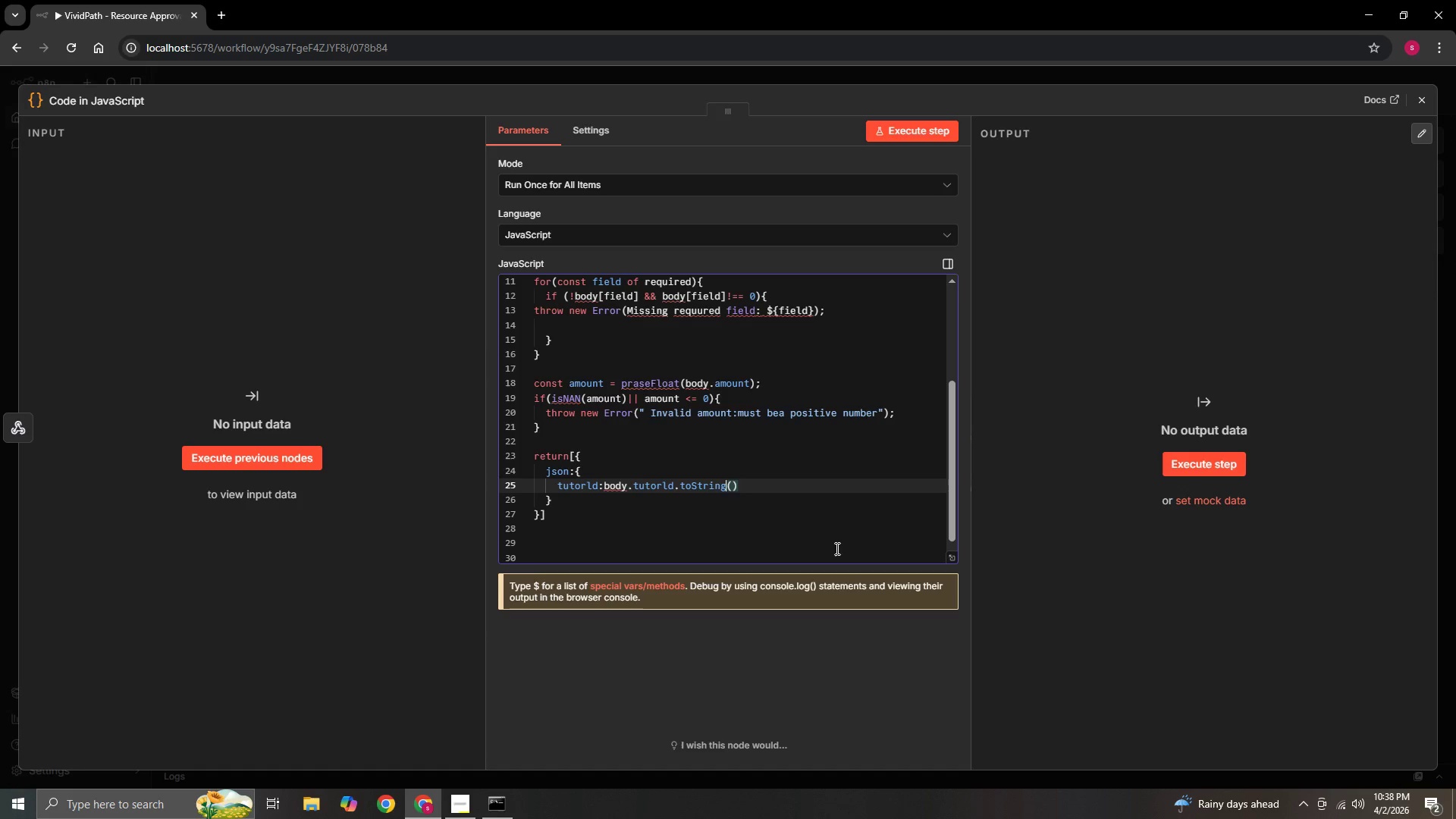 
hold_key(key=ArrowLeft, duration=0.7)
 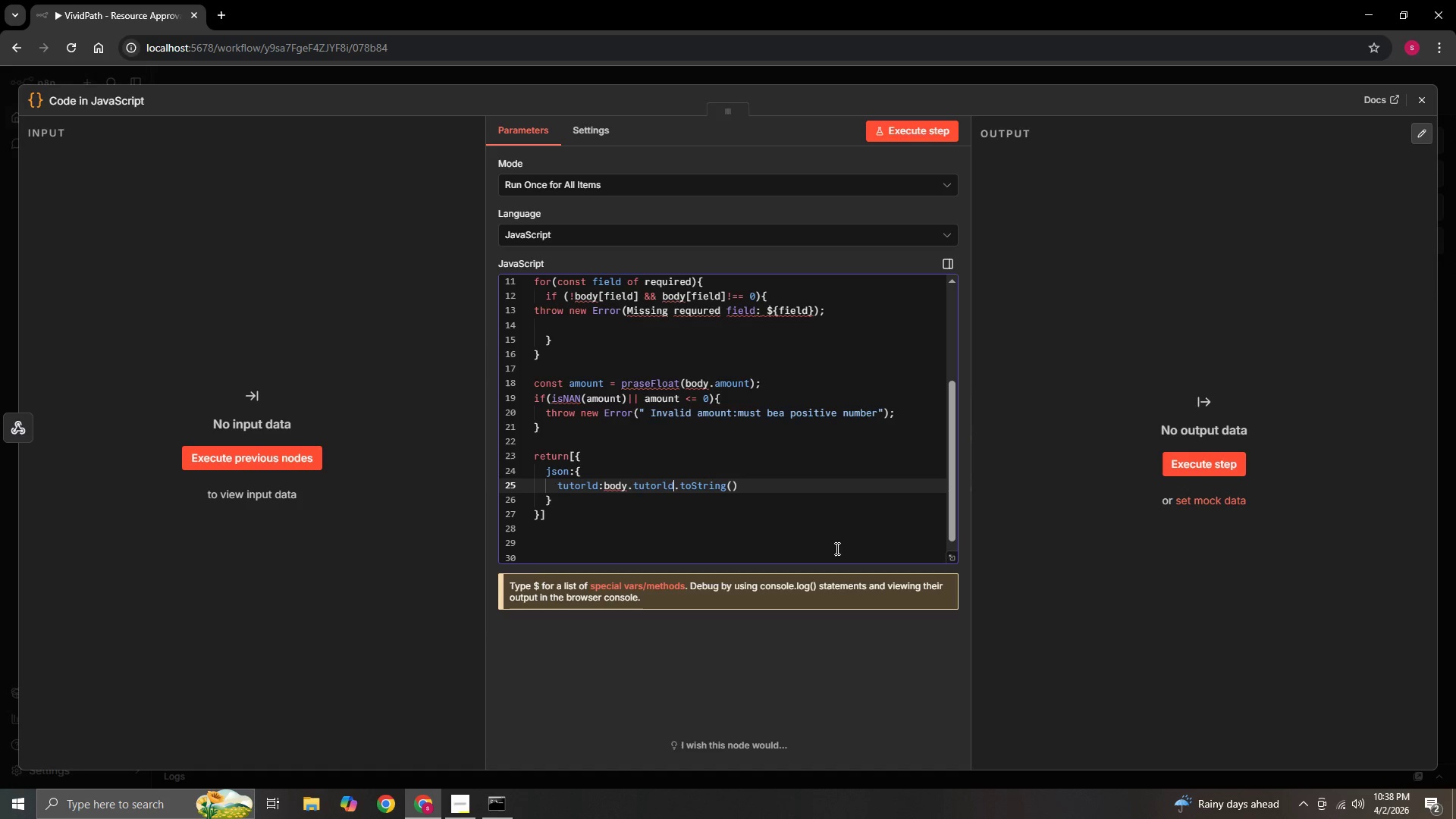 
key(ArrowLeft)
 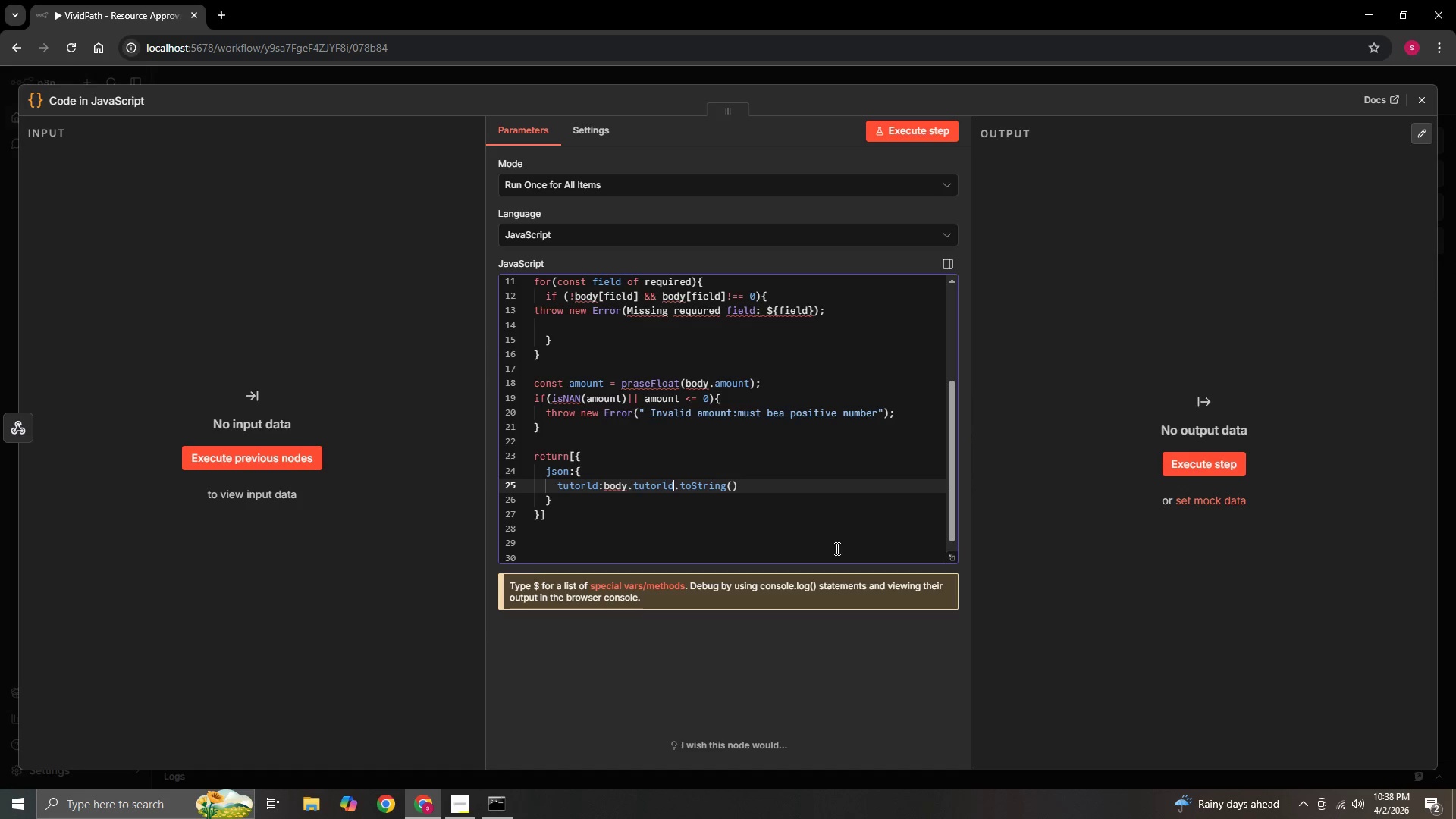 
key(ArrowLeft)
 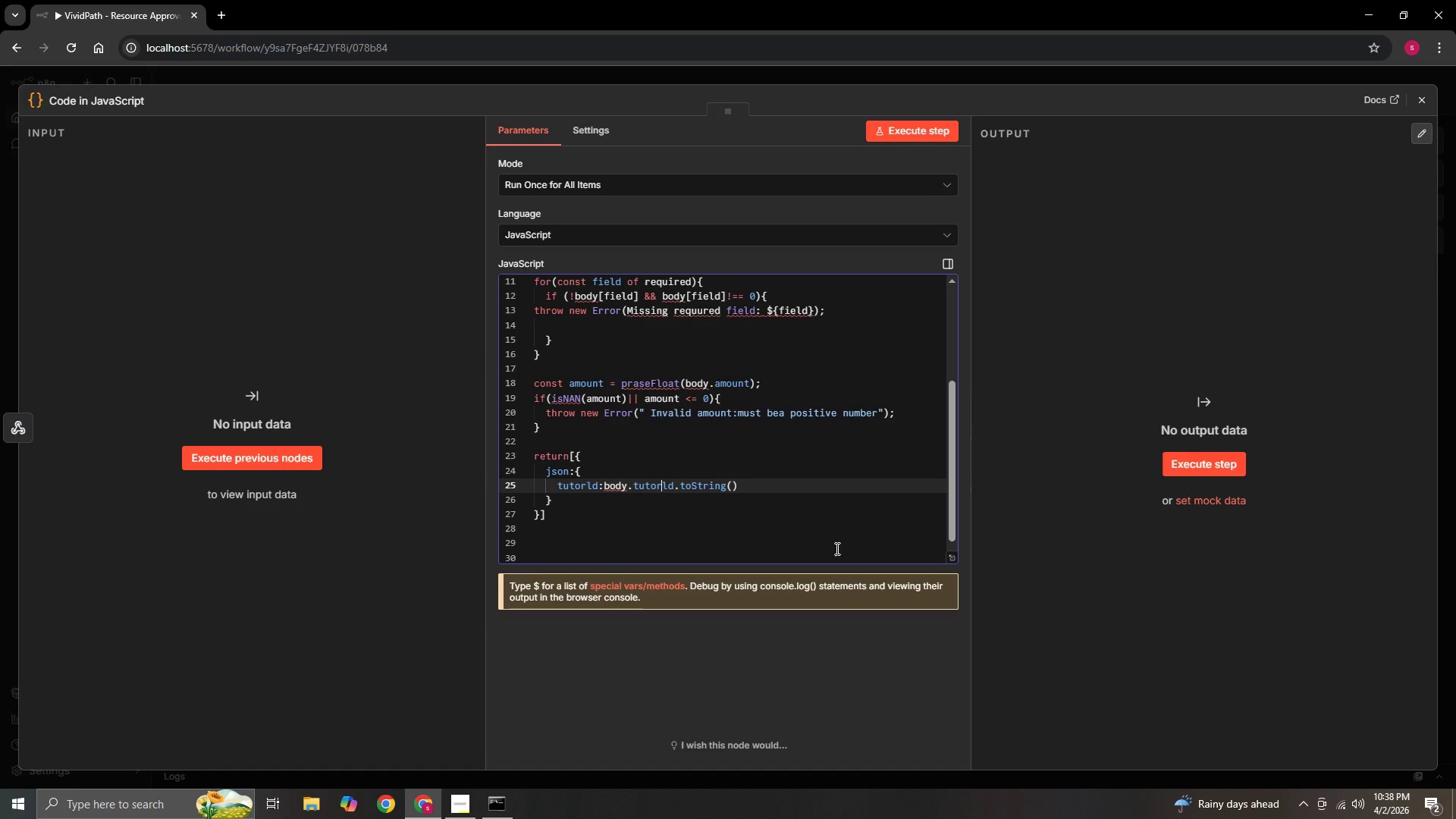 
key(ArrowLeft)
 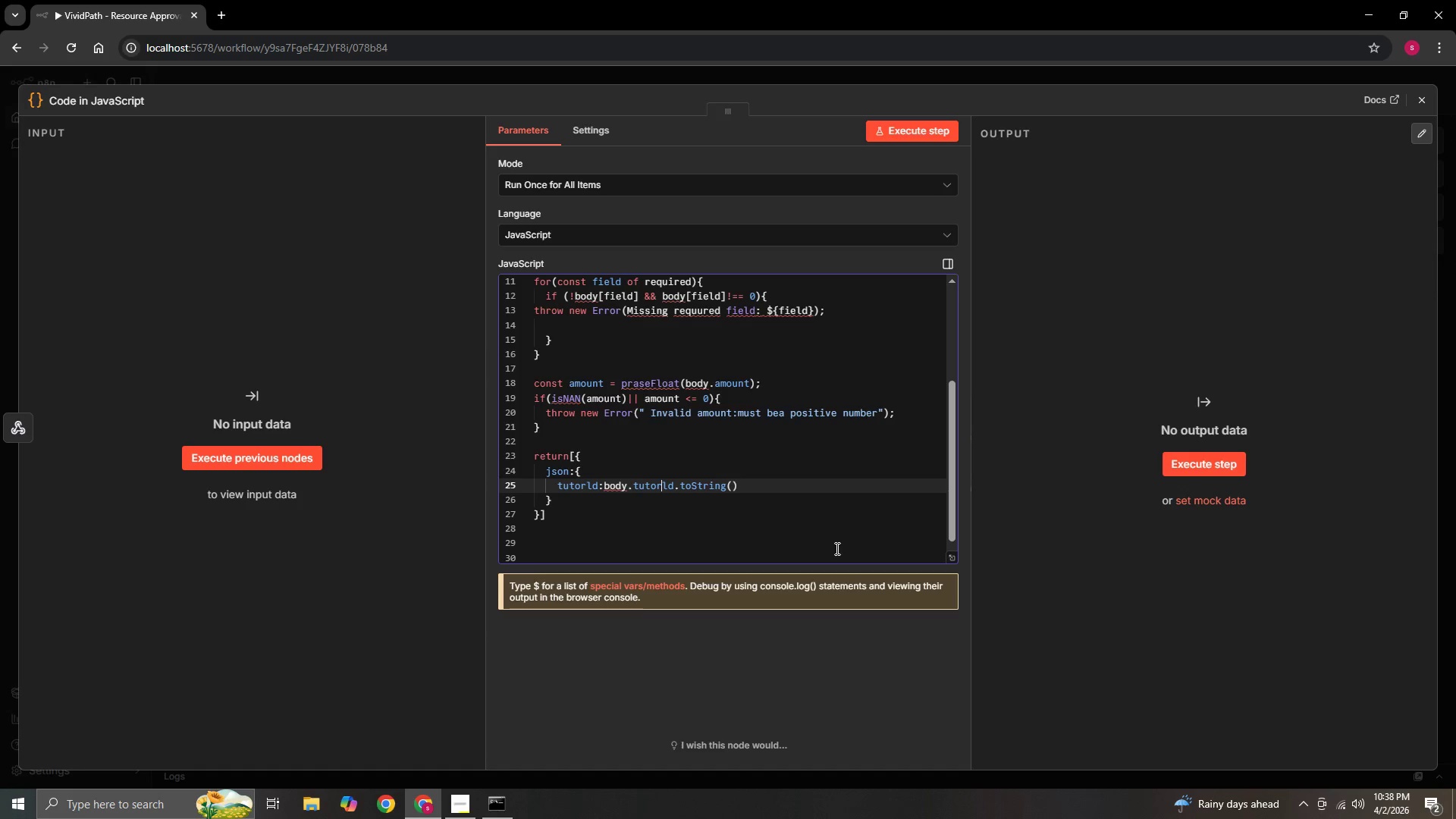 
key(ArrowRight)
 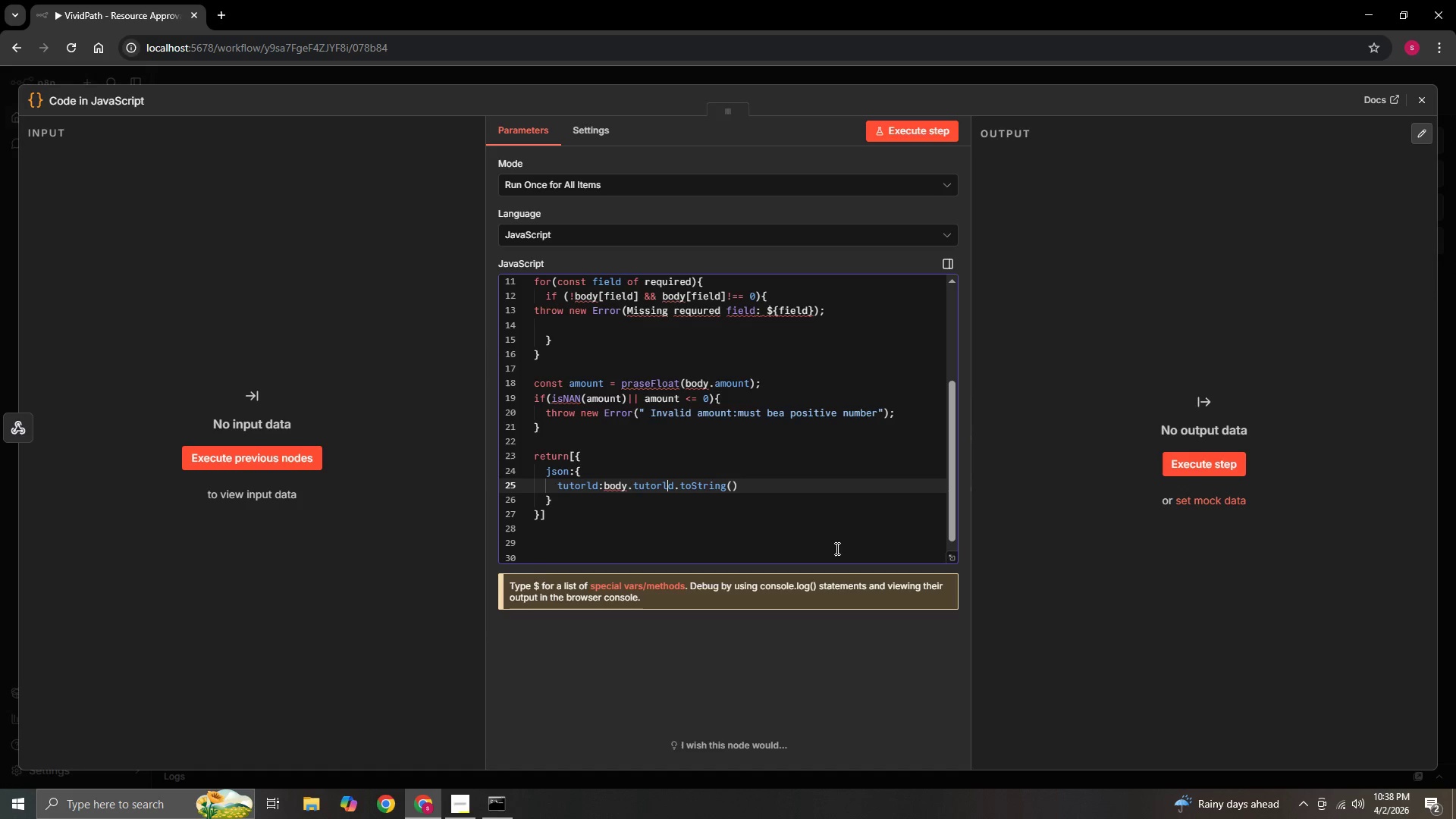 
key(ArrowRight)
 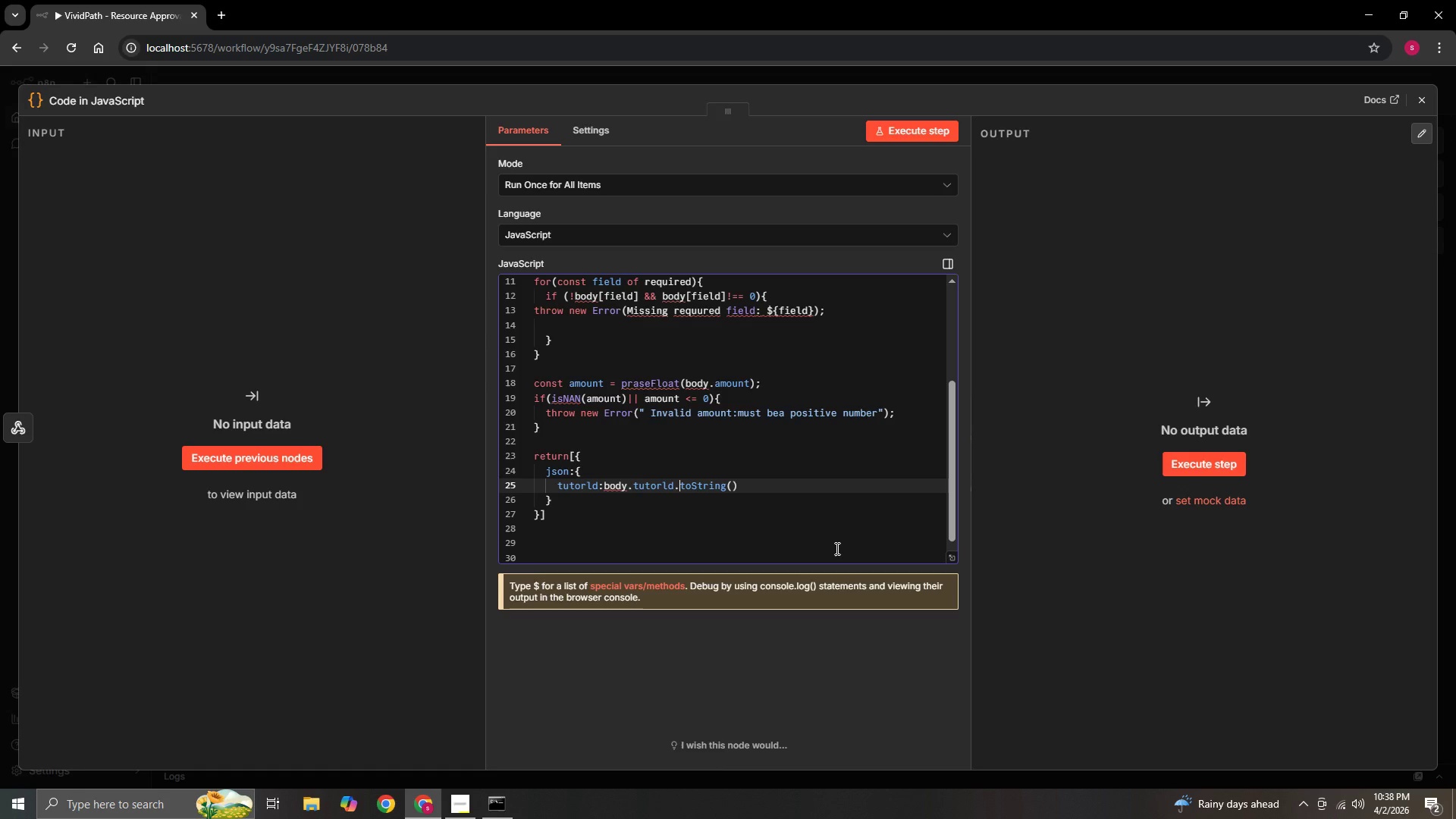 
key(ArrowRight)
 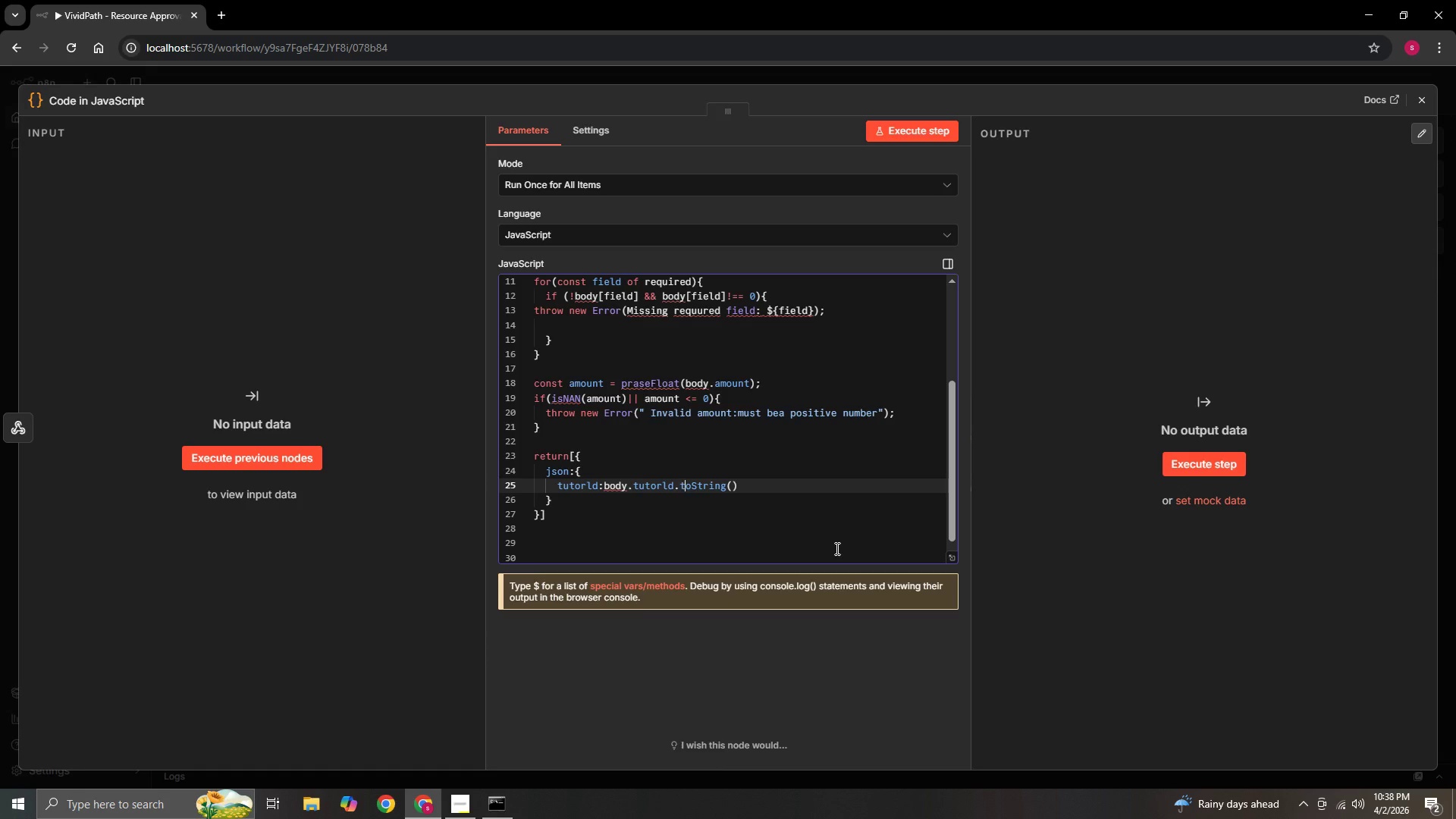 
key(ArrowRight)
 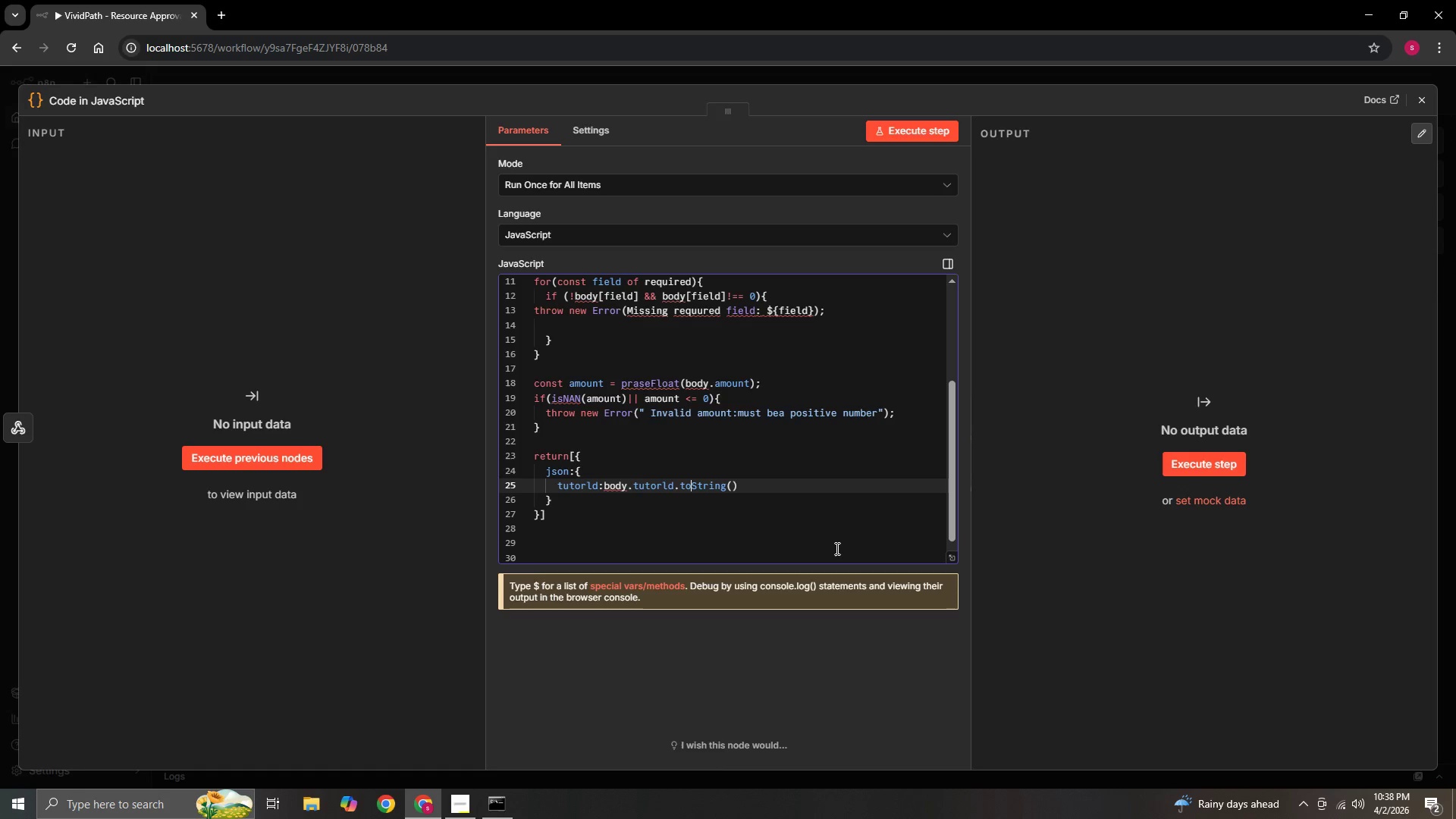 
key(ArrowRight)
 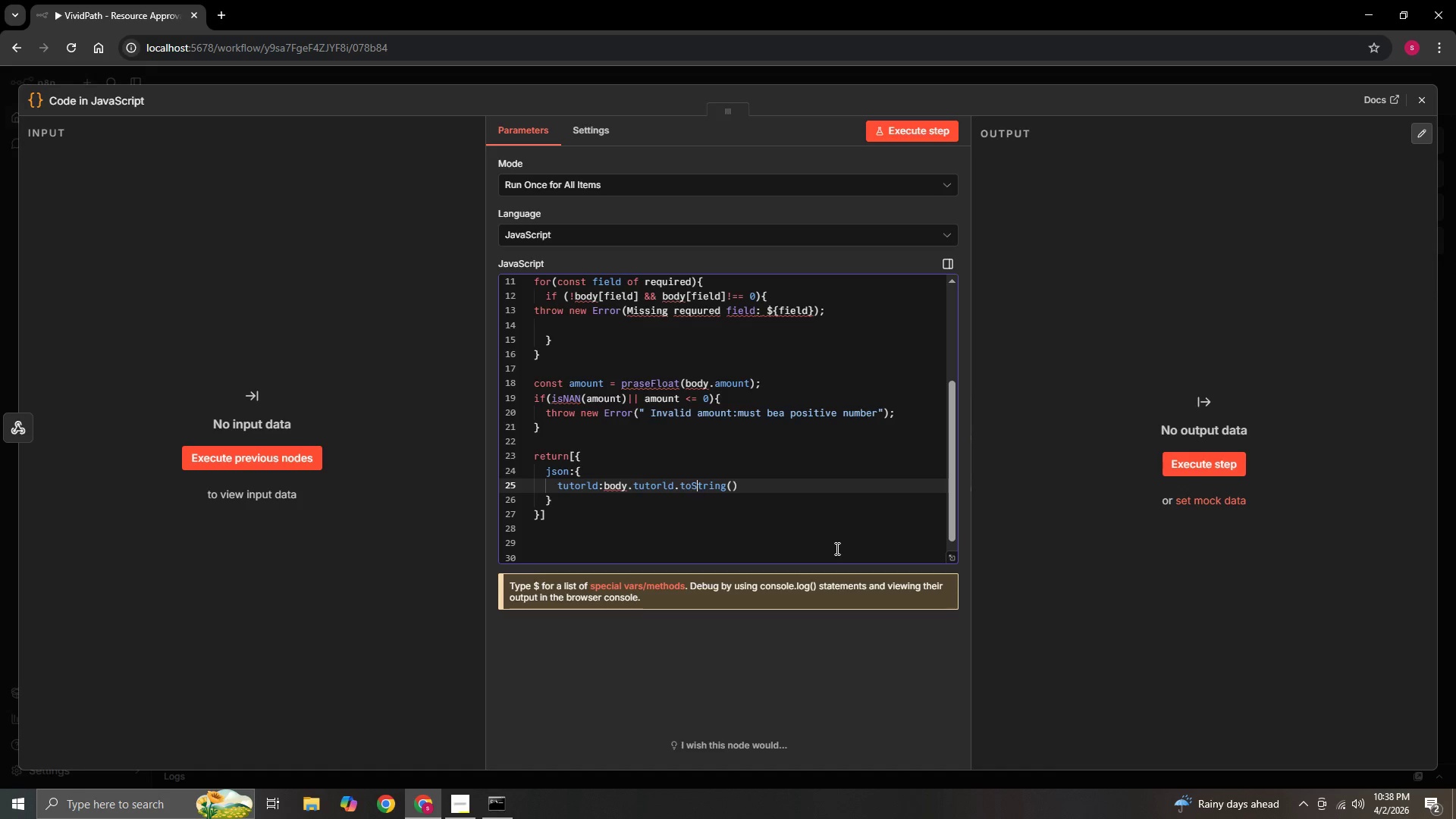 
key(ArrowRight)
 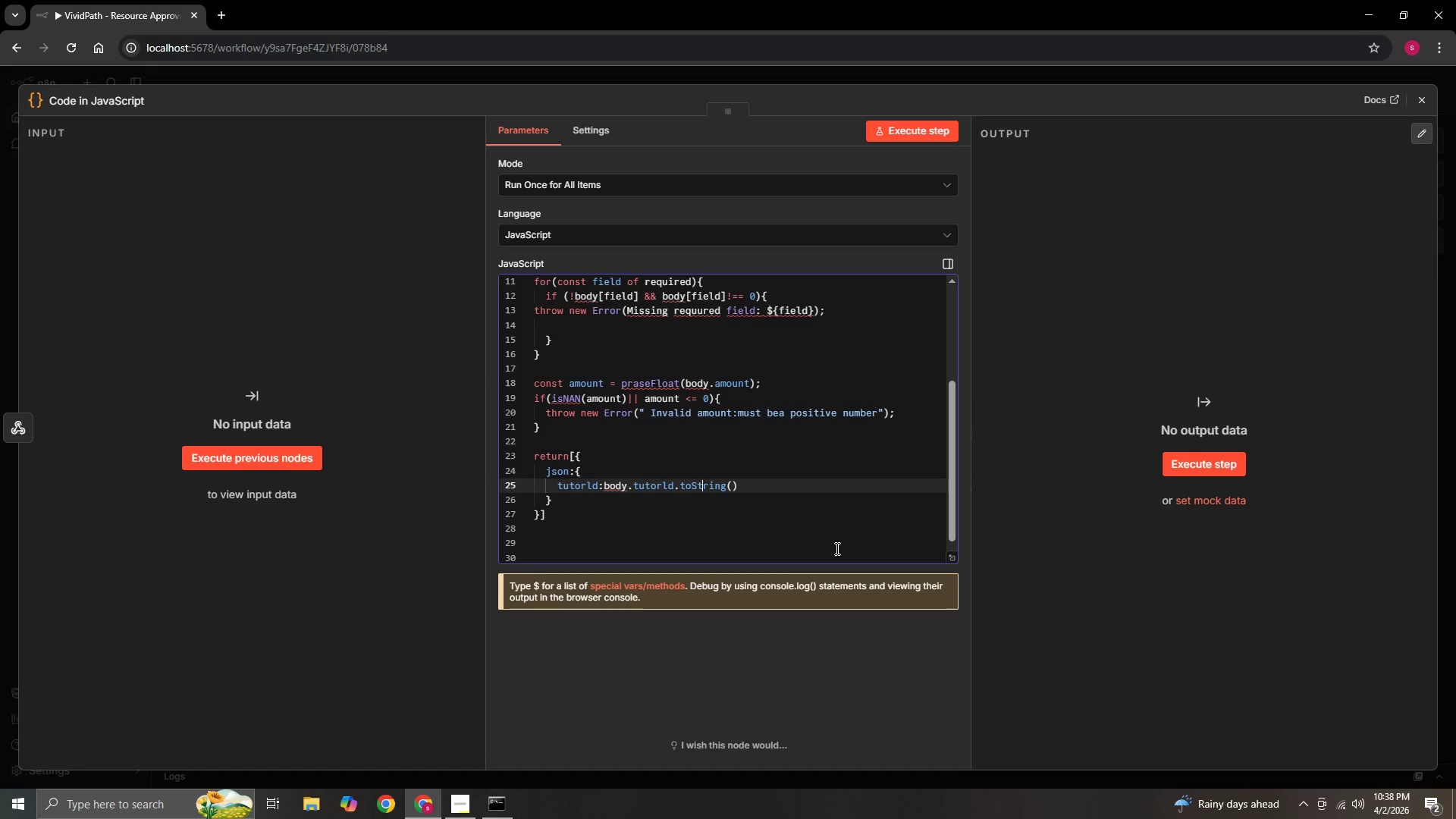 
key(ArrowRight)
 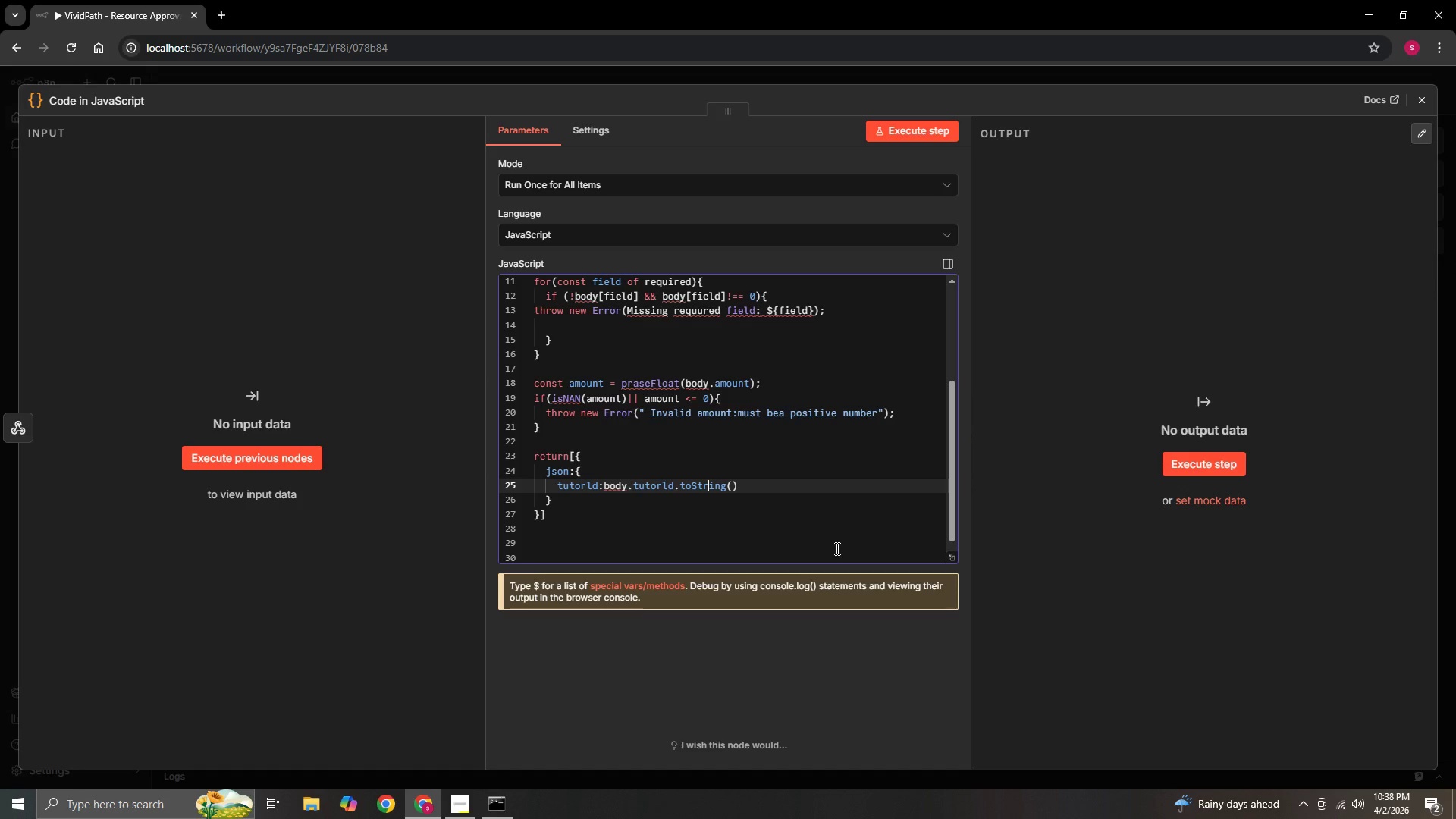 
key(ArrowRight)
 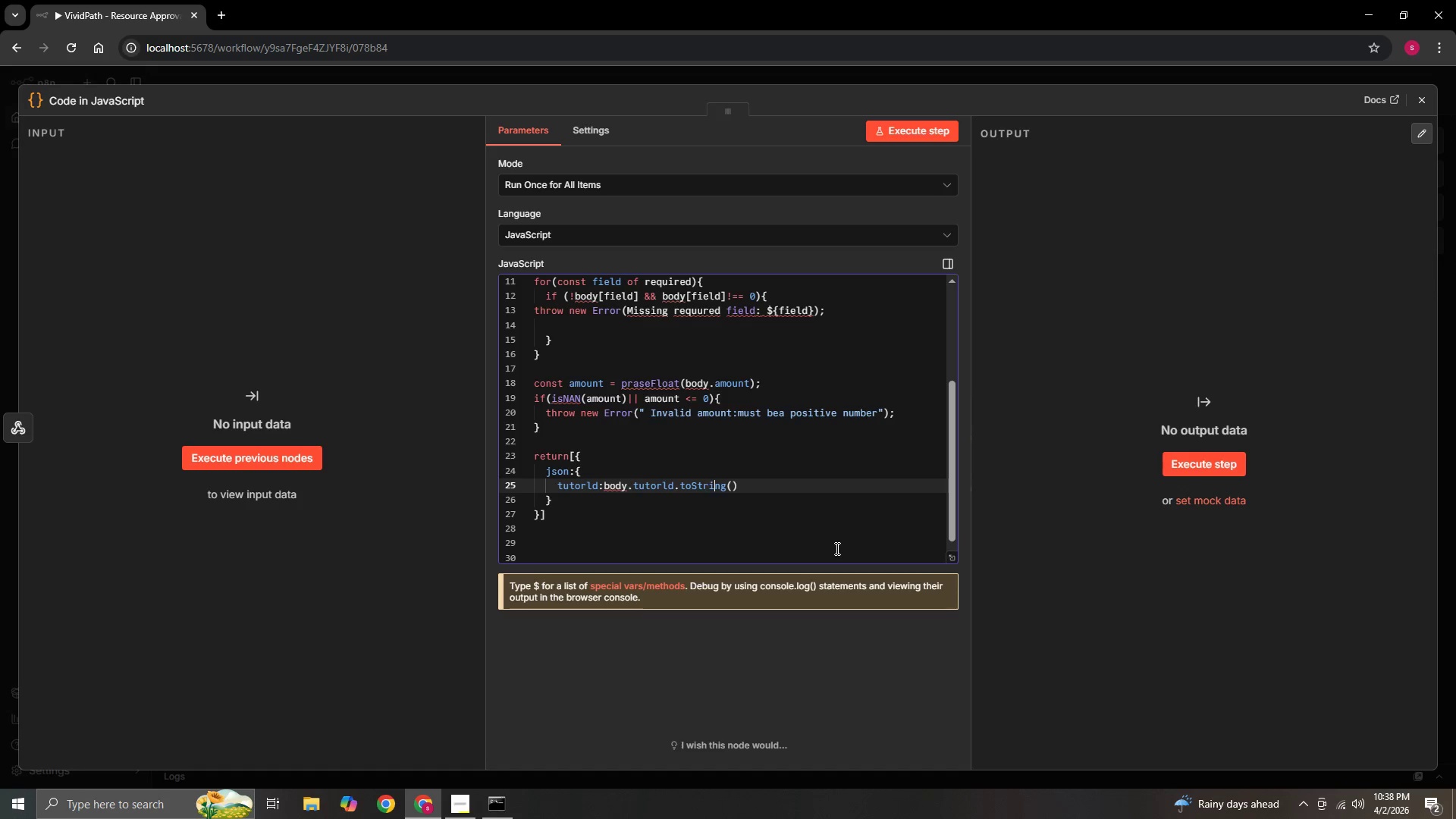 
key(ArrowRight)
 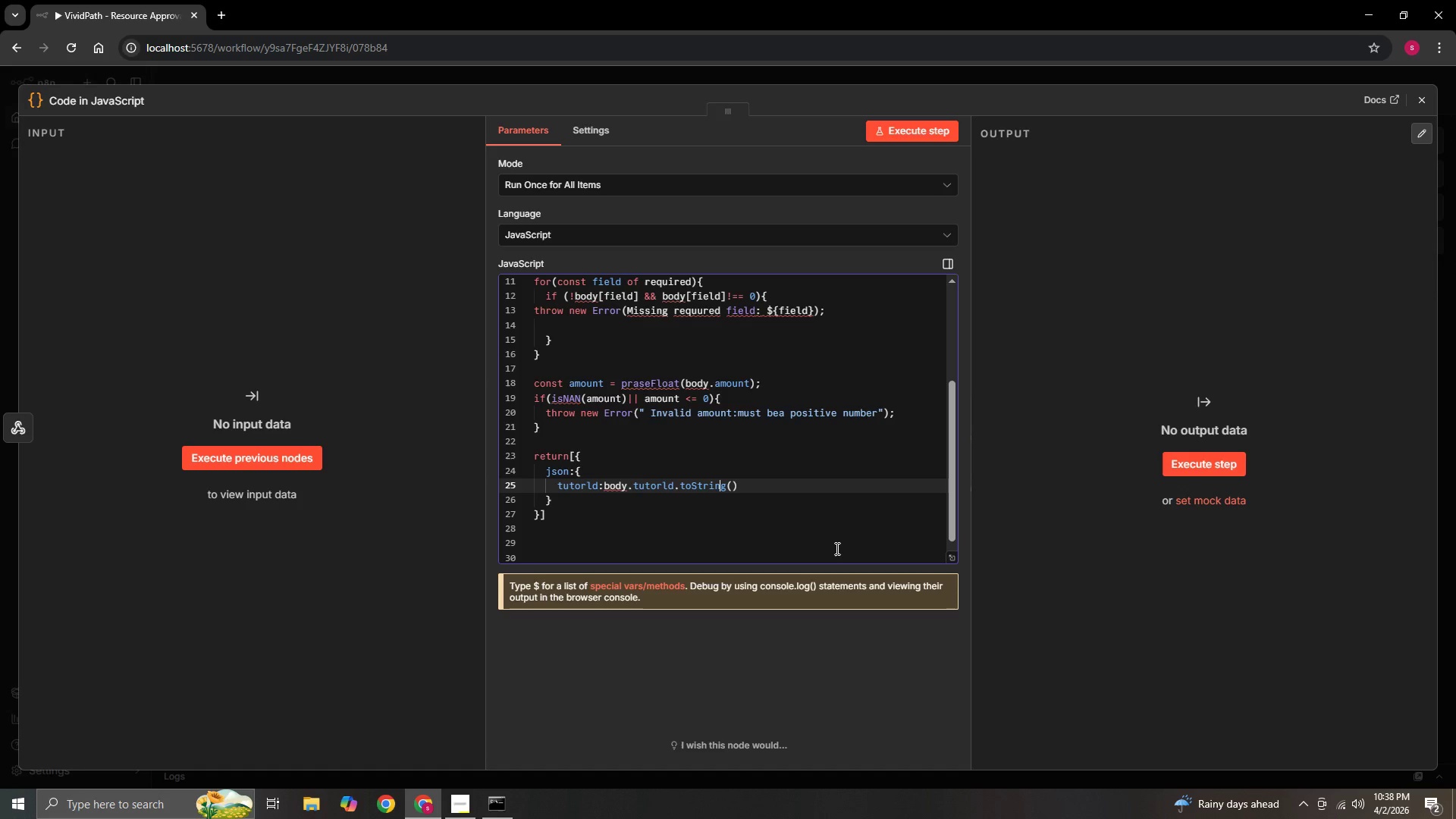 
key(ArrowRight)
 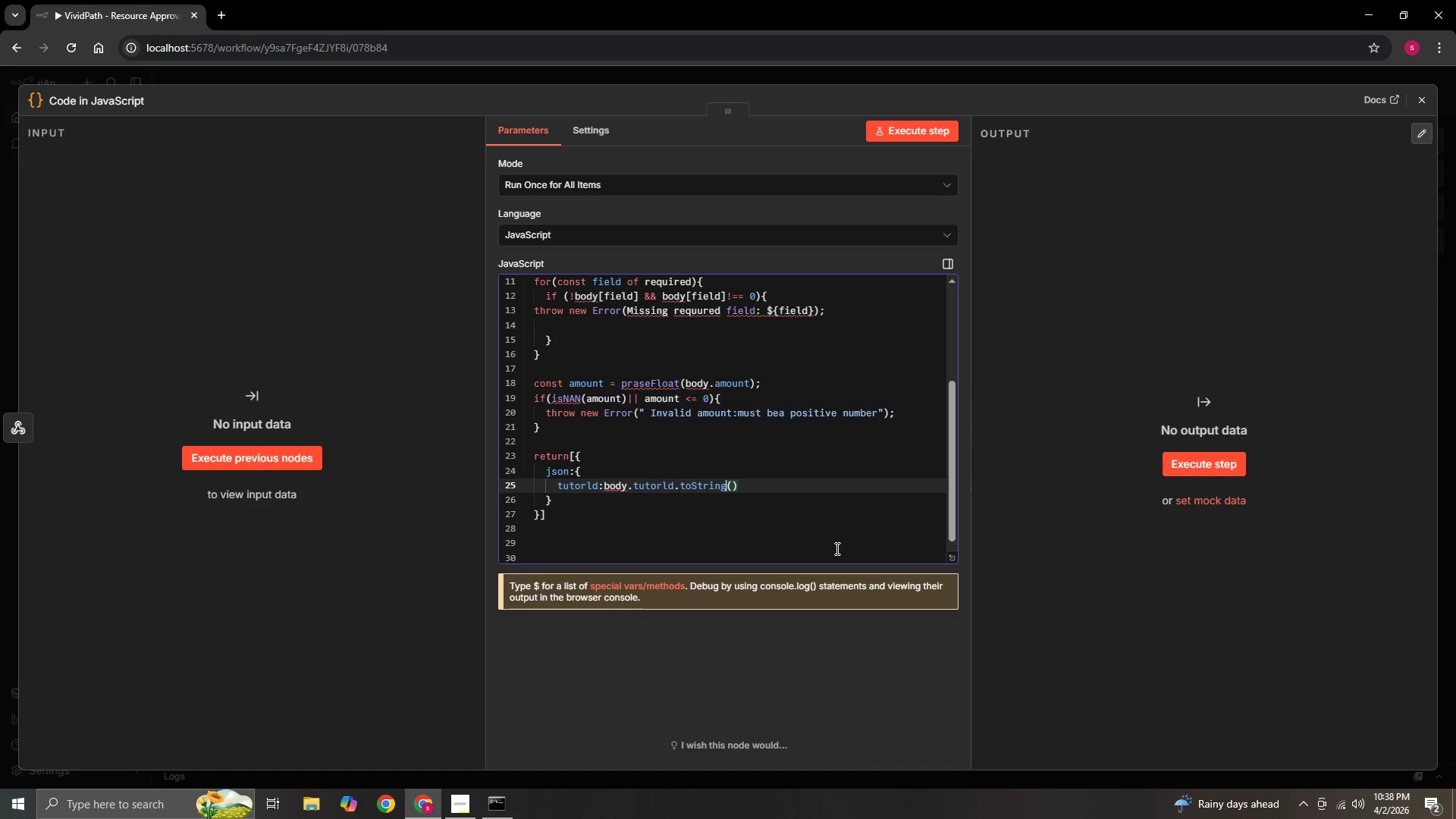 
key(ArrowRight)
 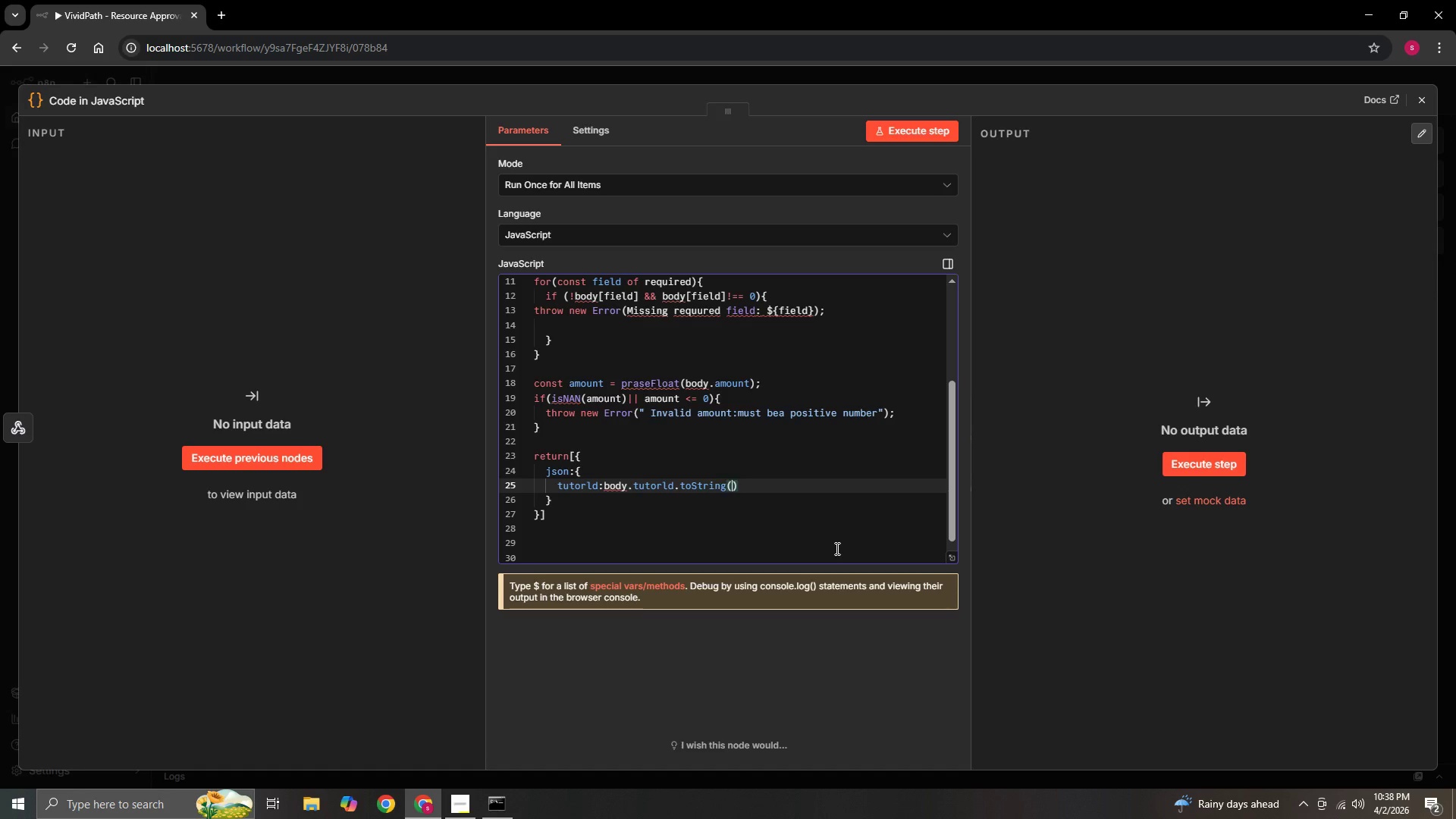 
key(ArrowRight)
 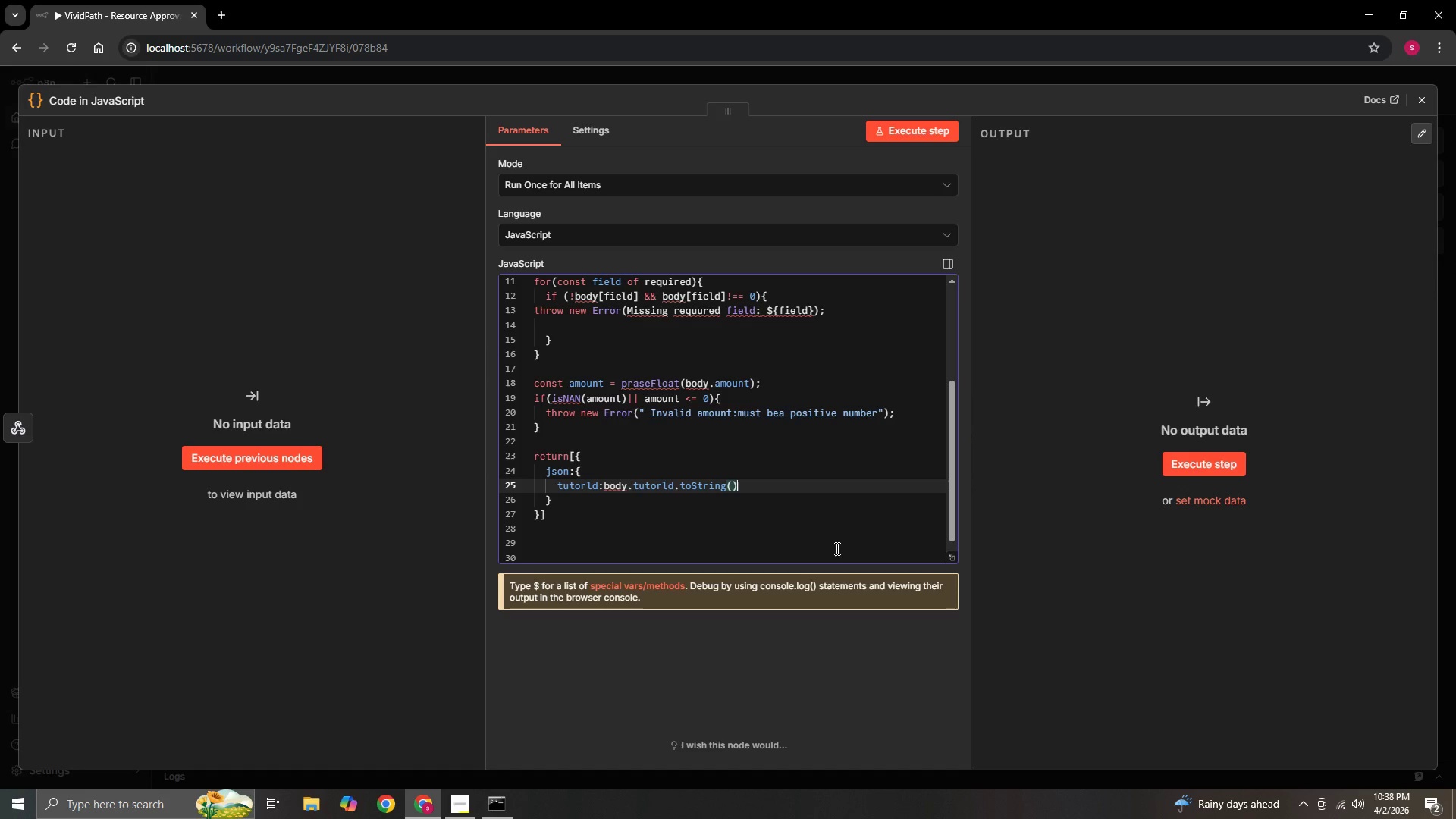 
key(ArrowRight)
 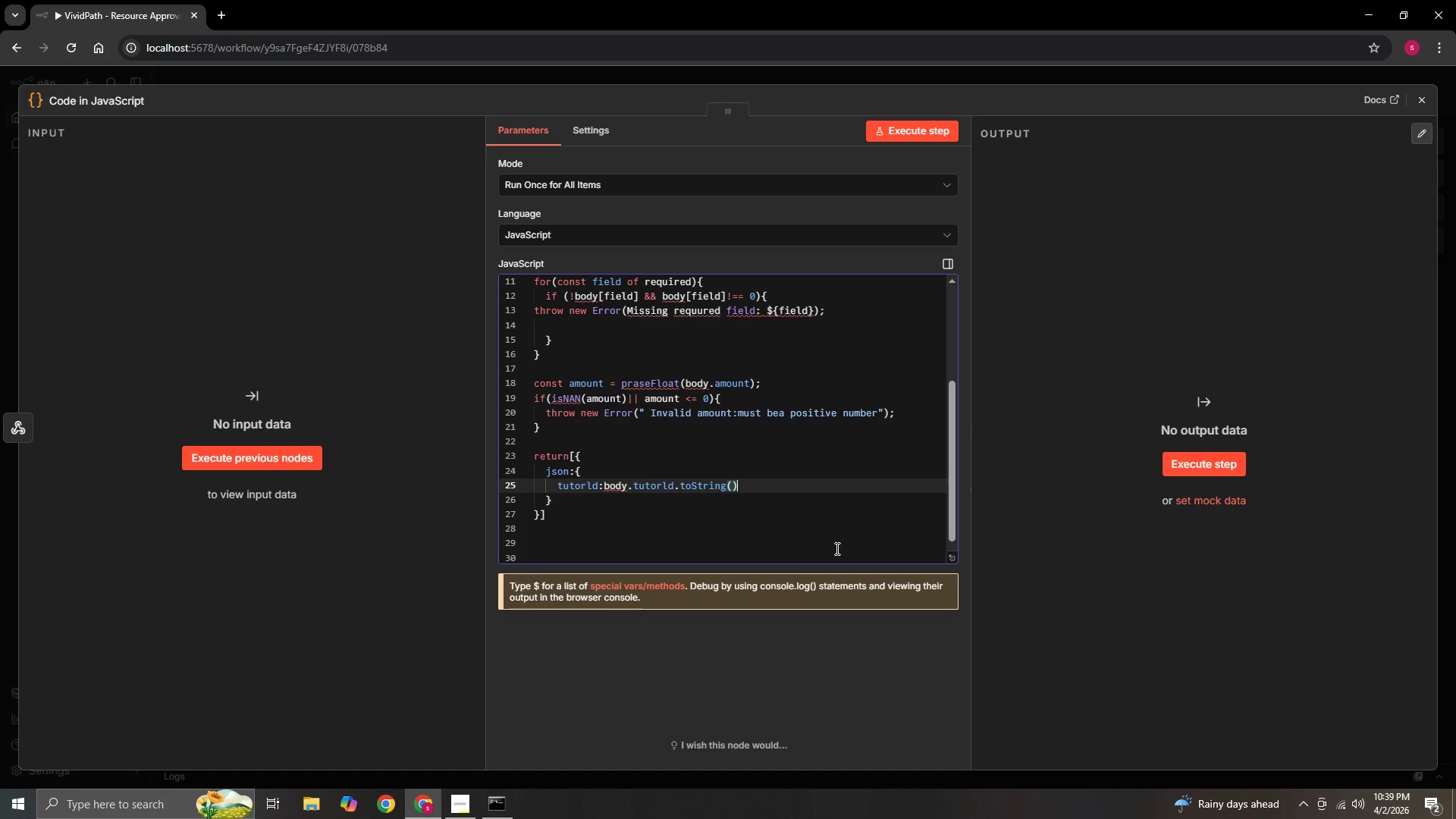 
type(.trim()
 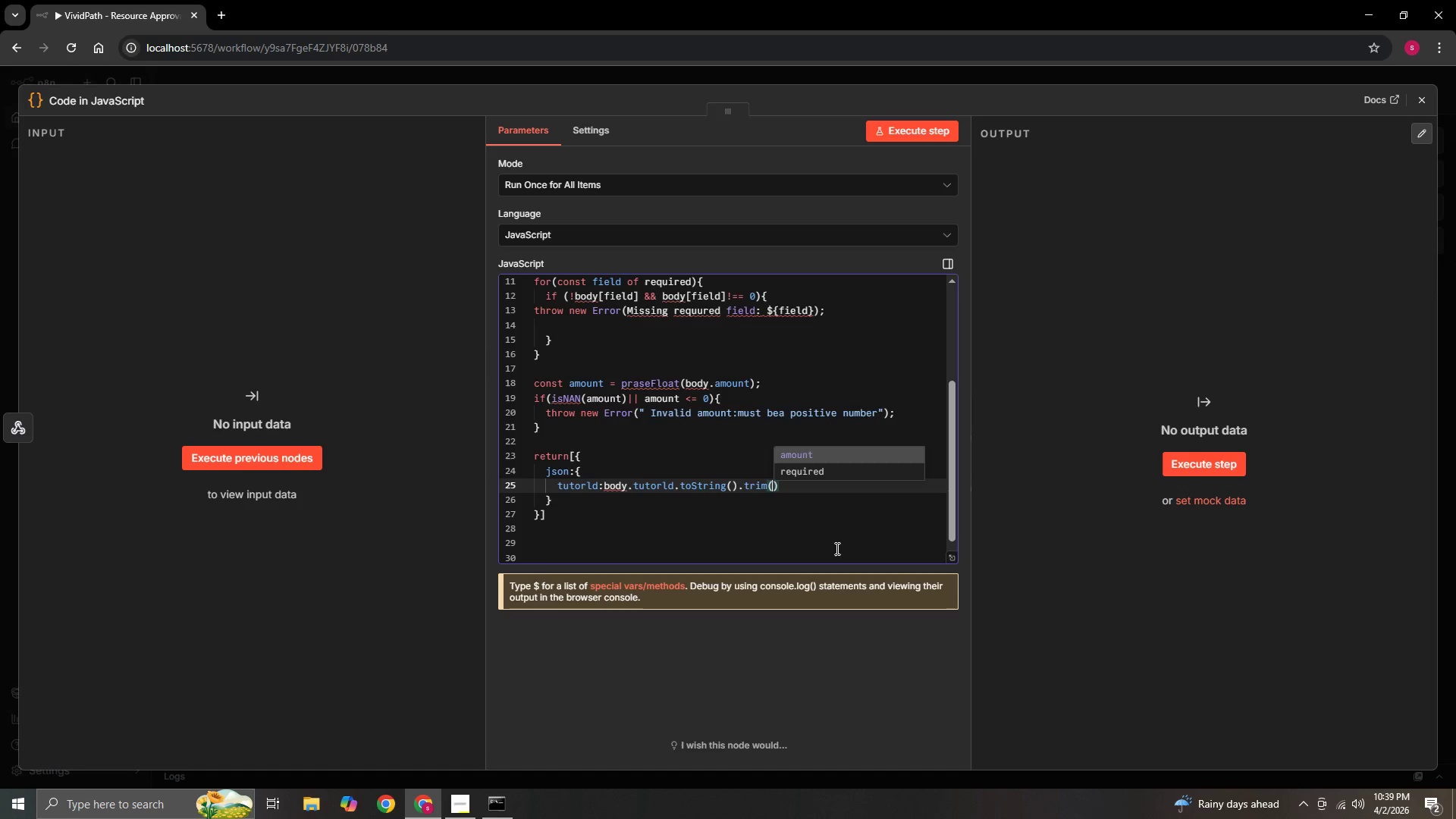 
key(ArrowRight)
 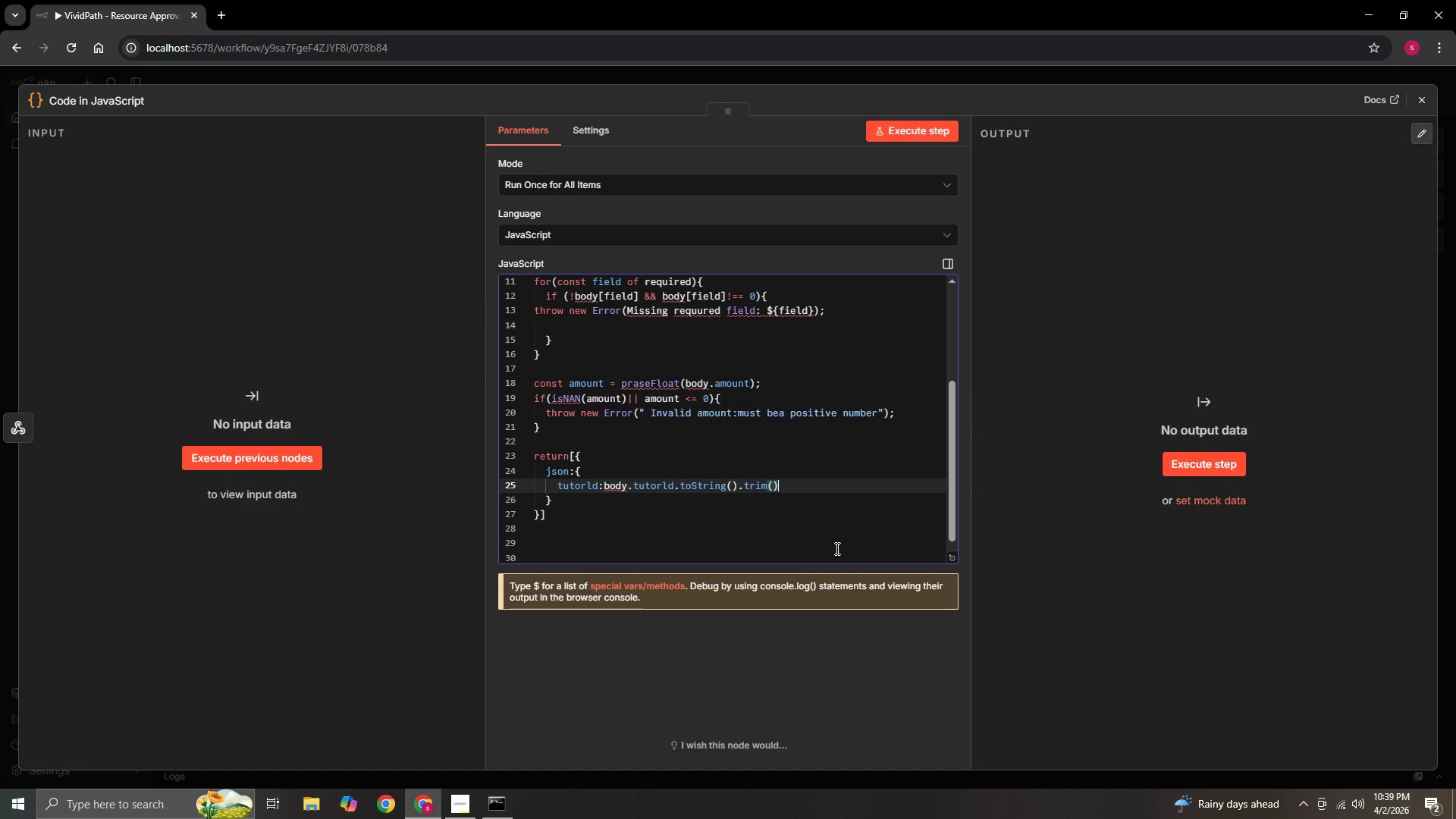 
key(Enter)
 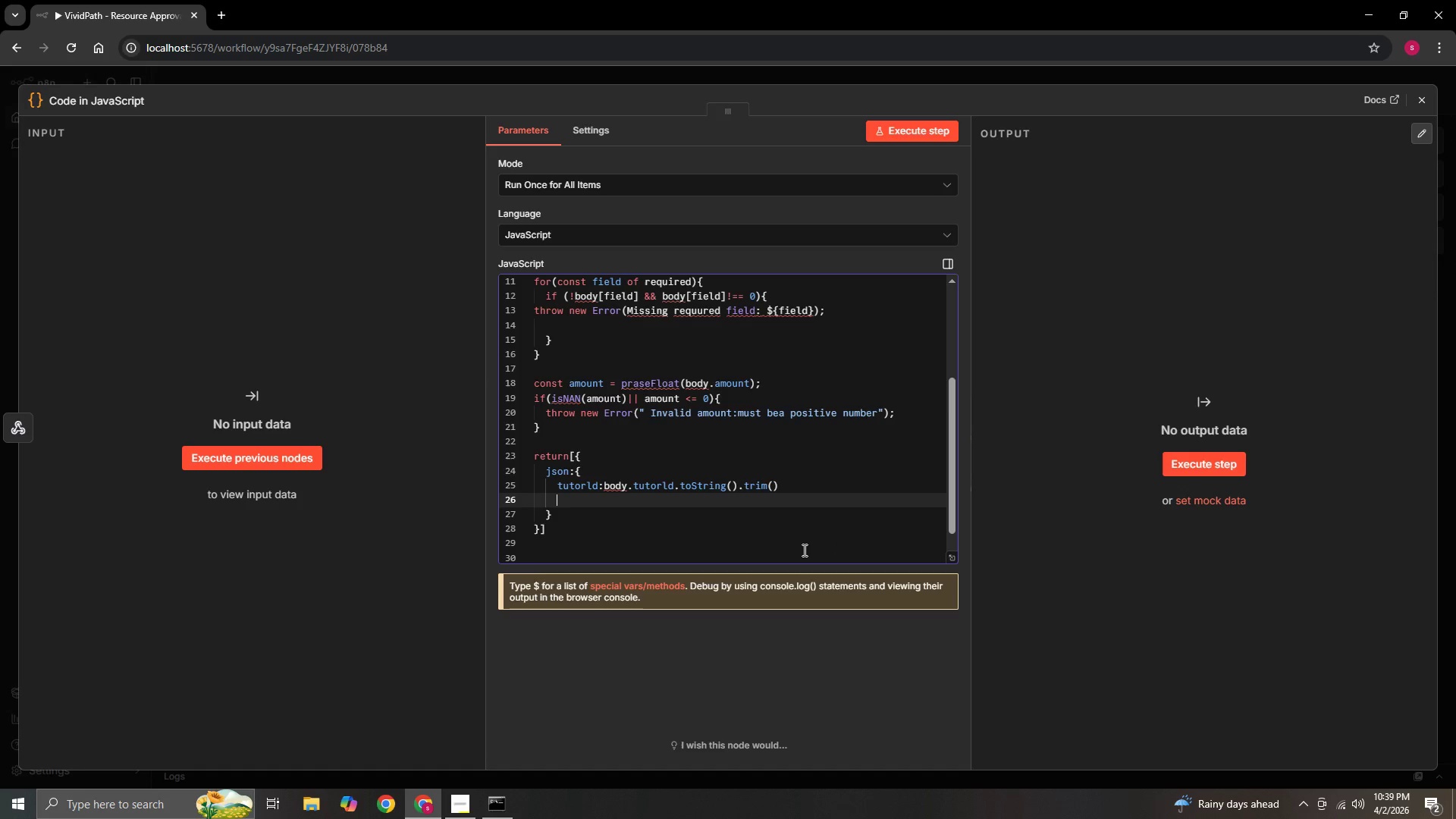 
type(tutor )
key(Backspace)
type(E)
key(Backspace)
key(Backspace)
key(Backspace)
key(Backspace)
key(Backspace)
key(Backspace)
key(Backspace)
key(Backspace)
key(Backspace)
type(,)
 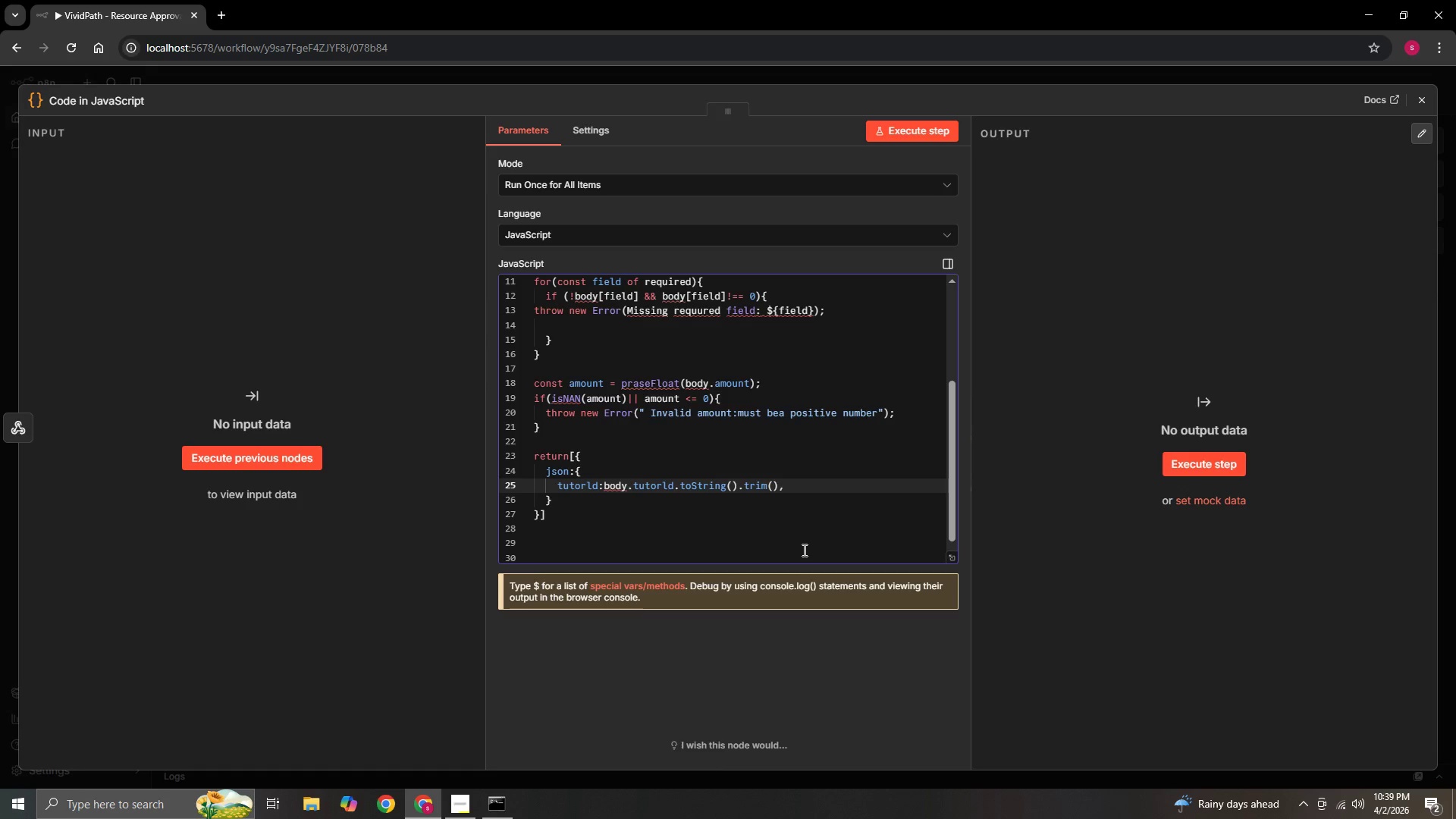 
key(Enter)
 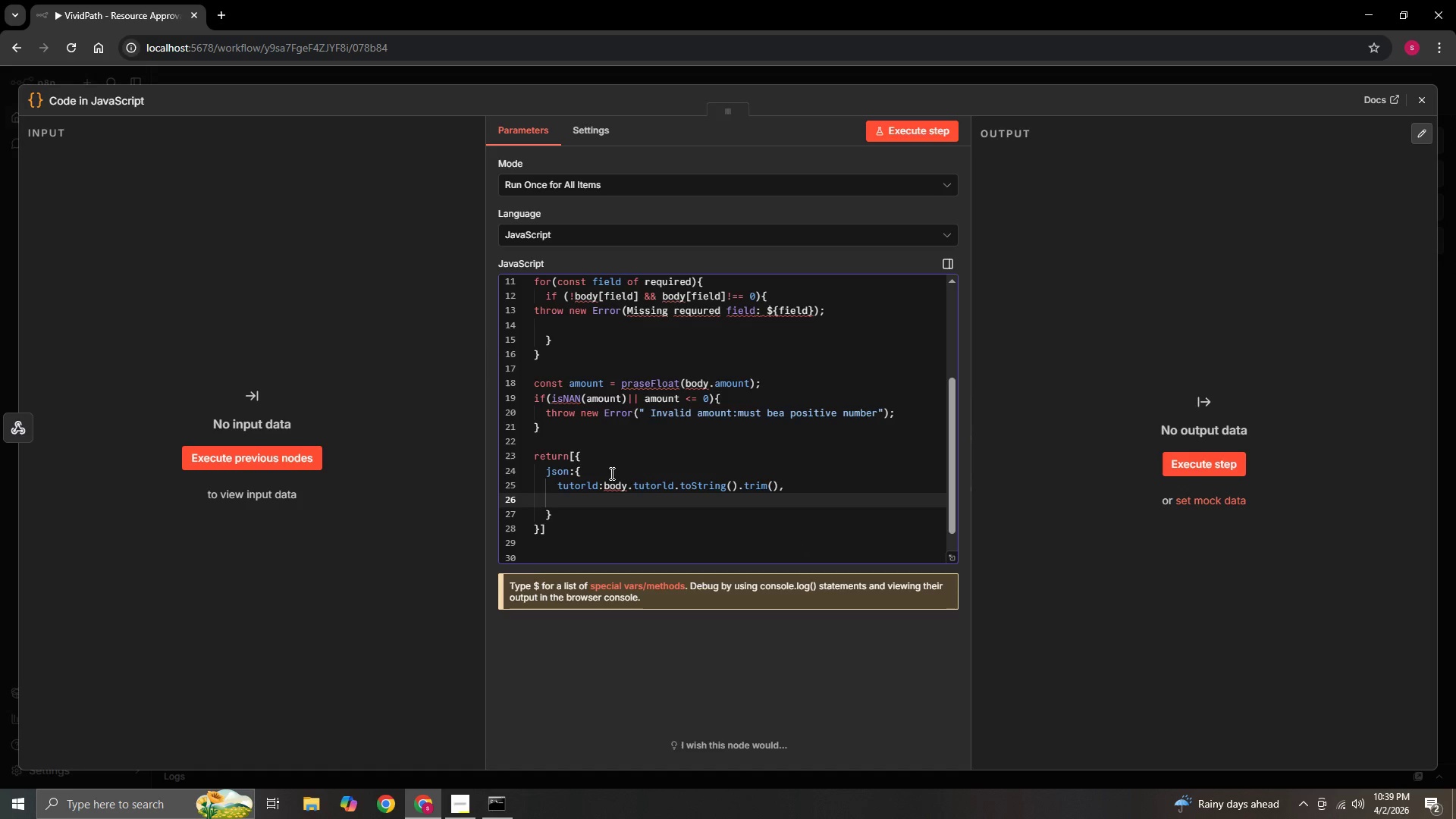 
type(tutorEmail:)
 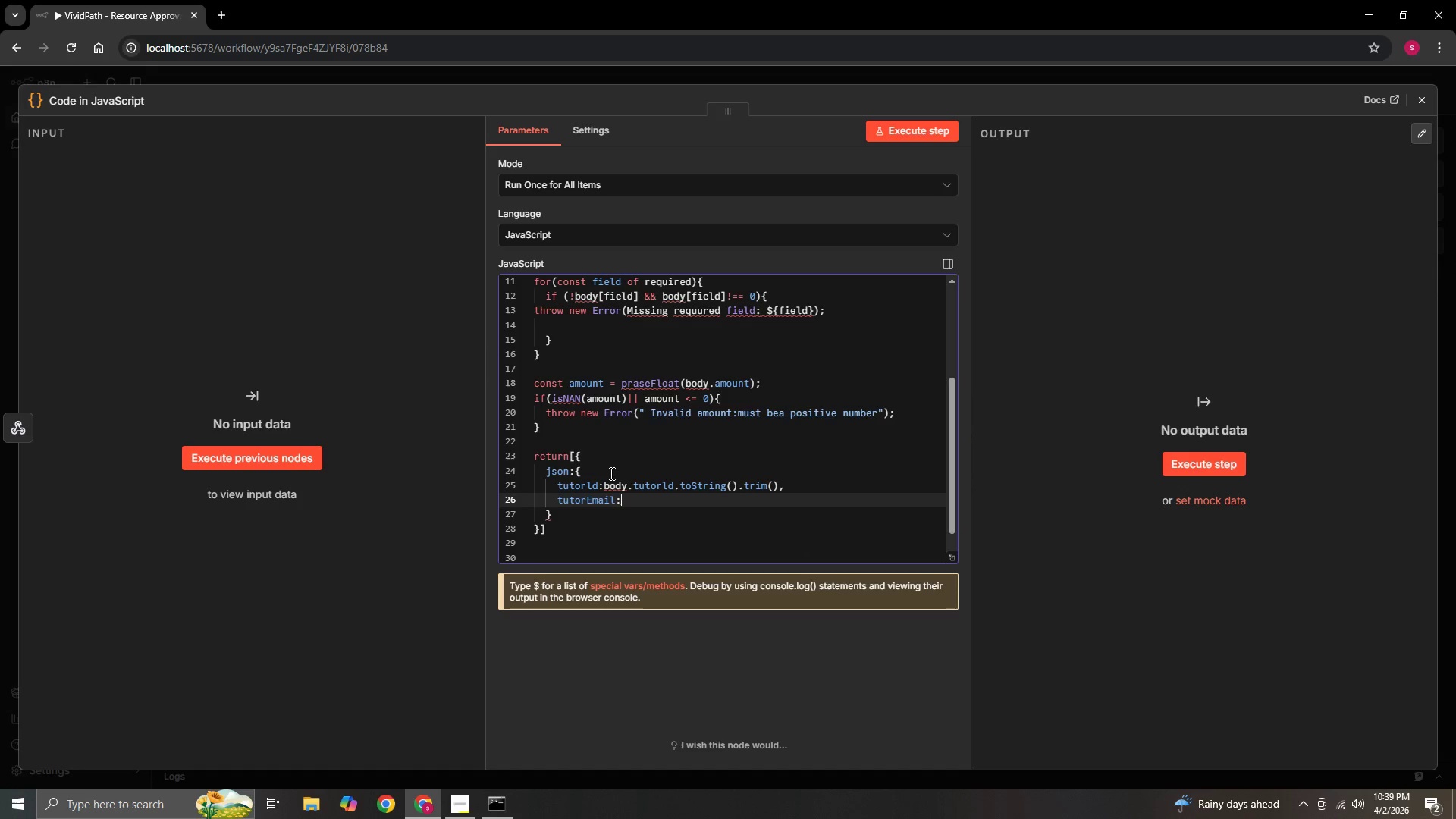 
type(body.tutor Email.toString()
 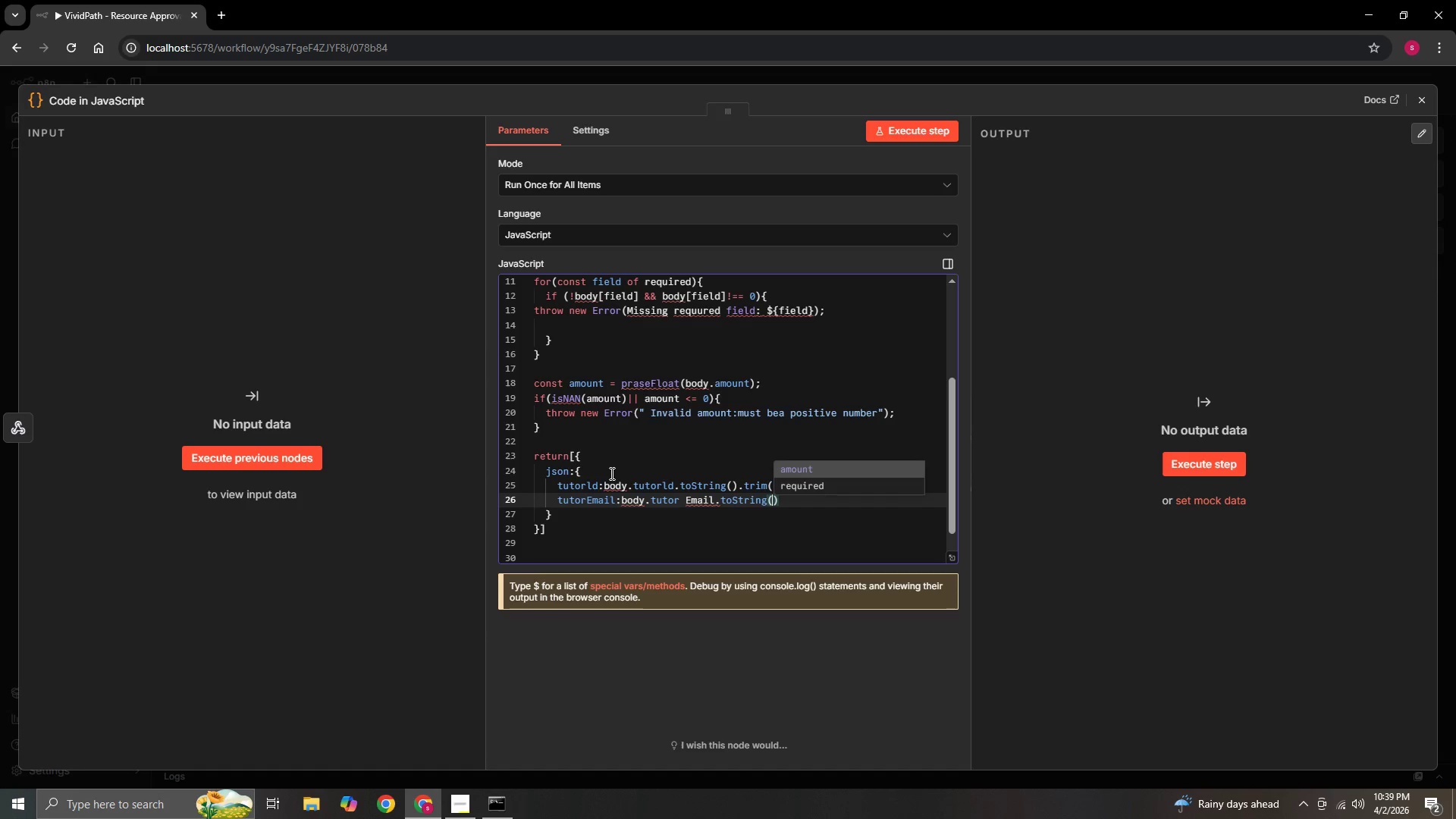 
key(ArrowRight)
 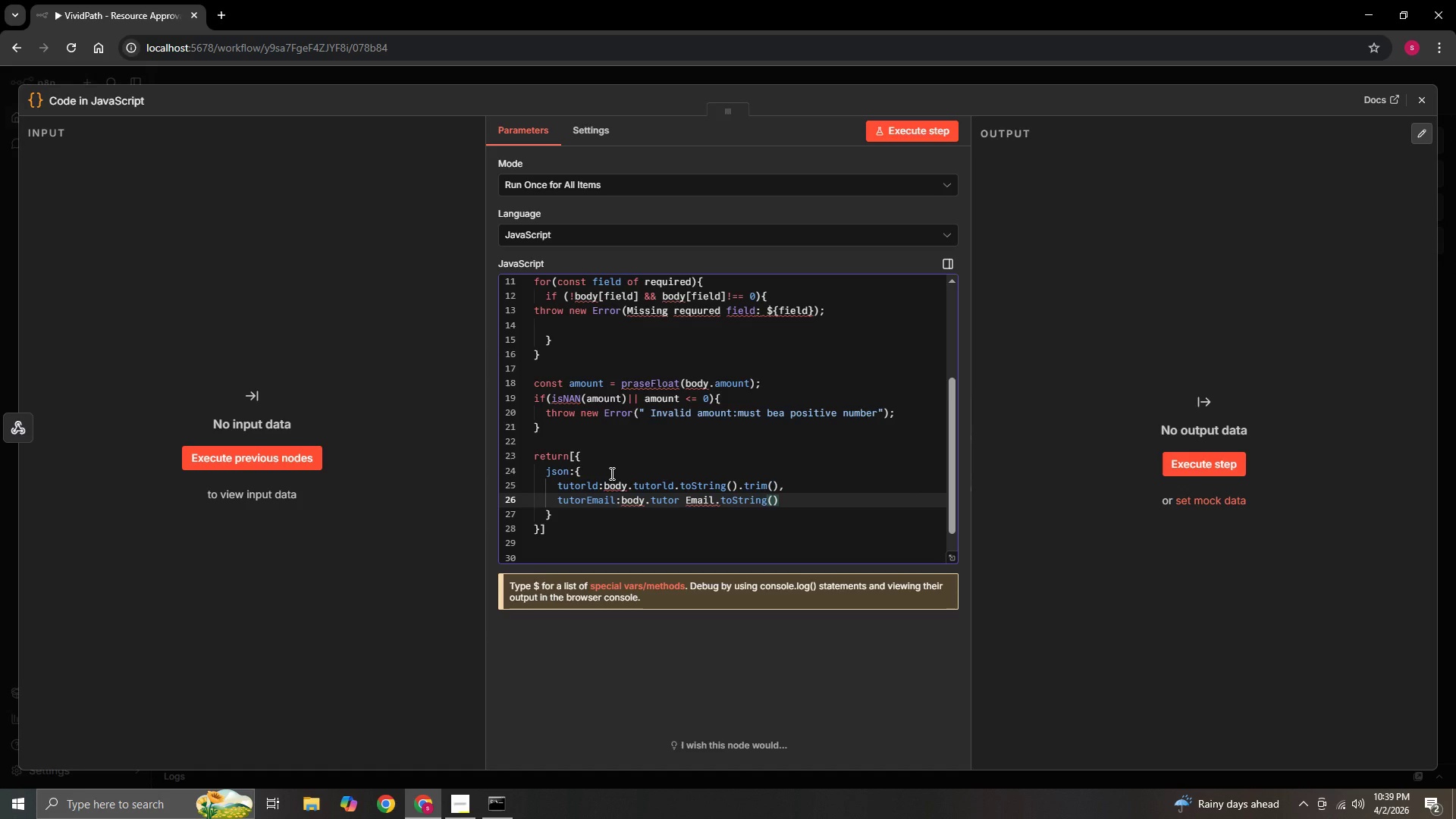 
type(.st)
key(Backspace)
key(Backspace)
 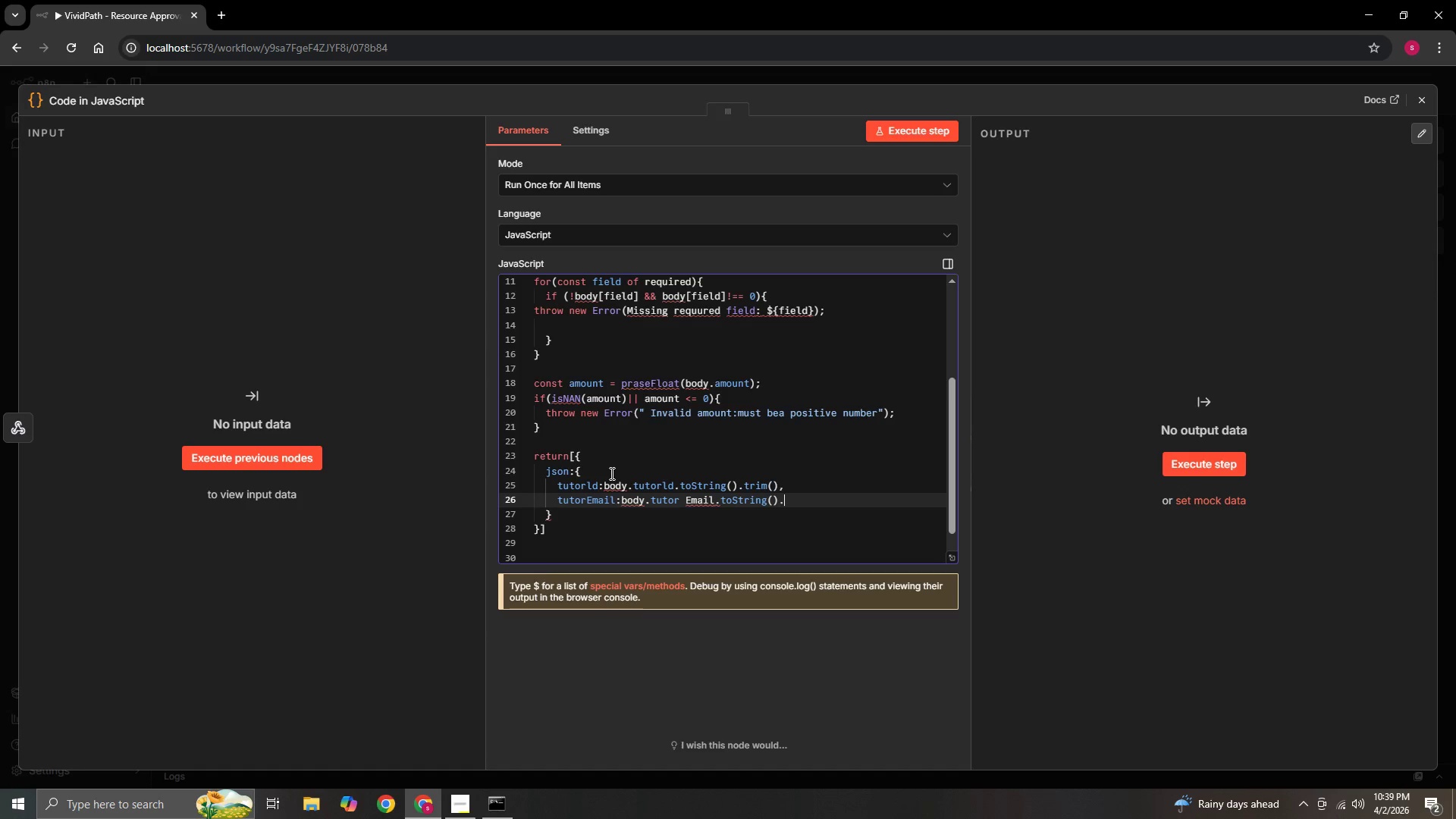 
type(trim()
 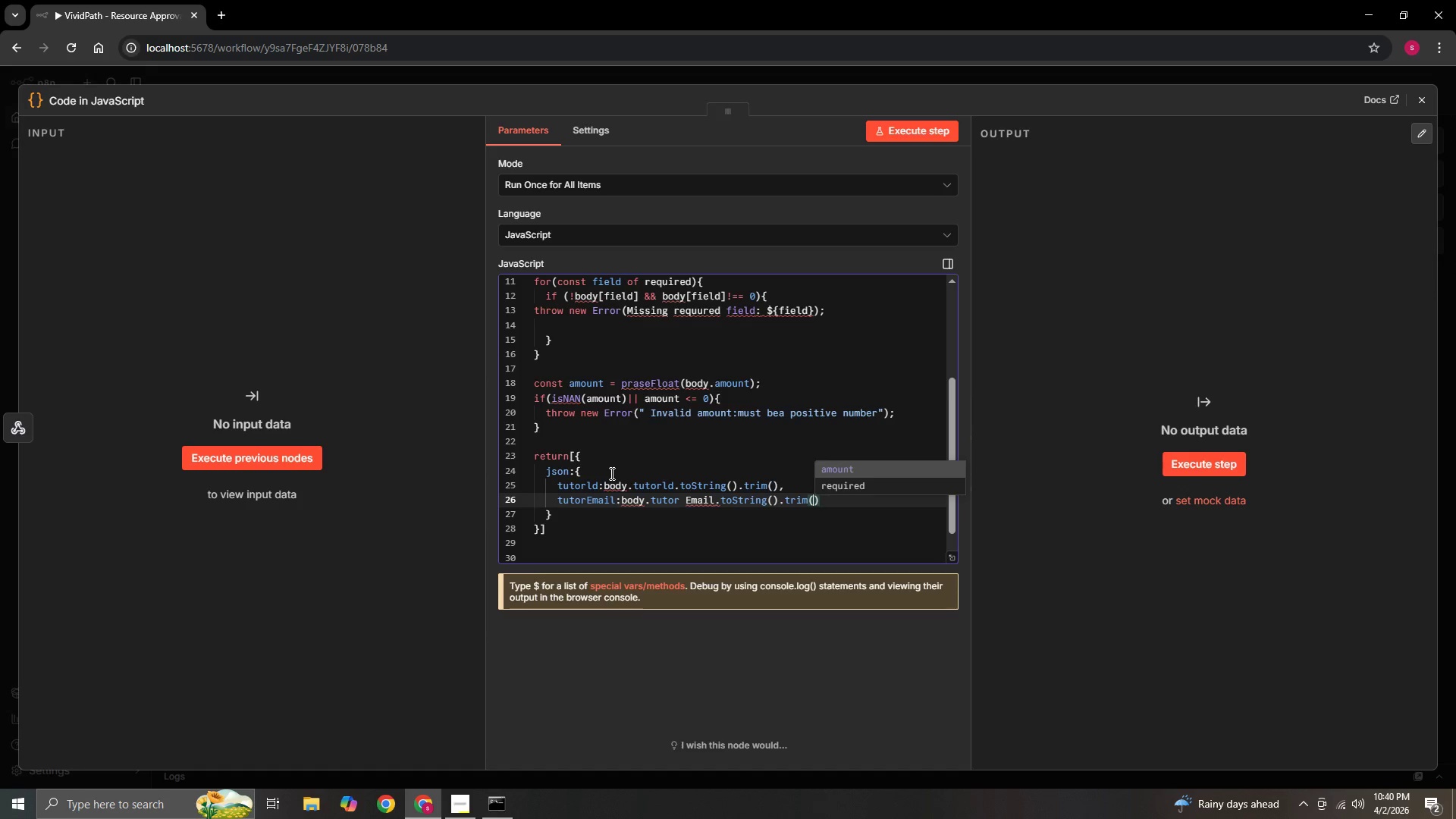 
key(ArrowRight)
 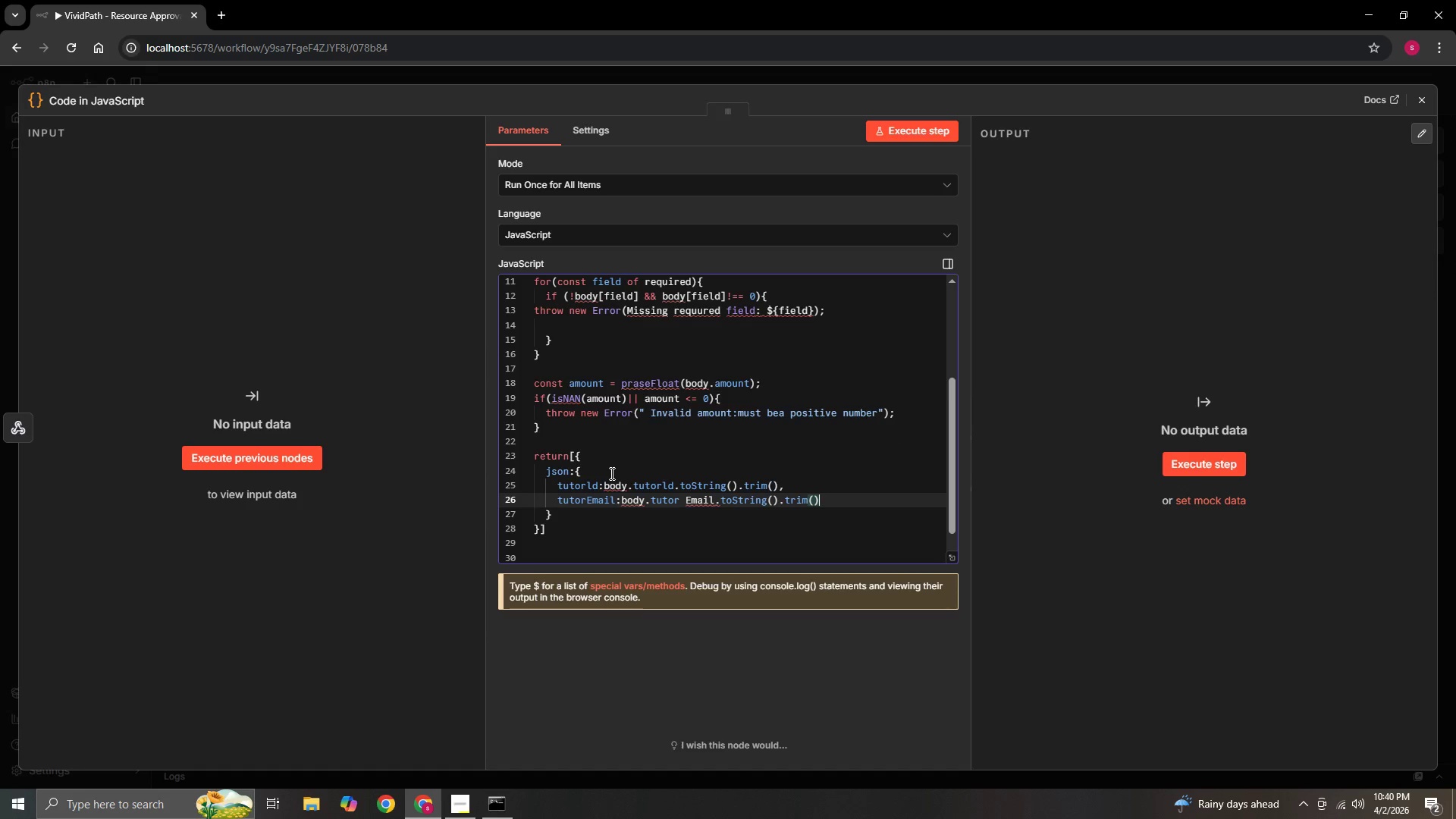 
type(.to LowerCase())
 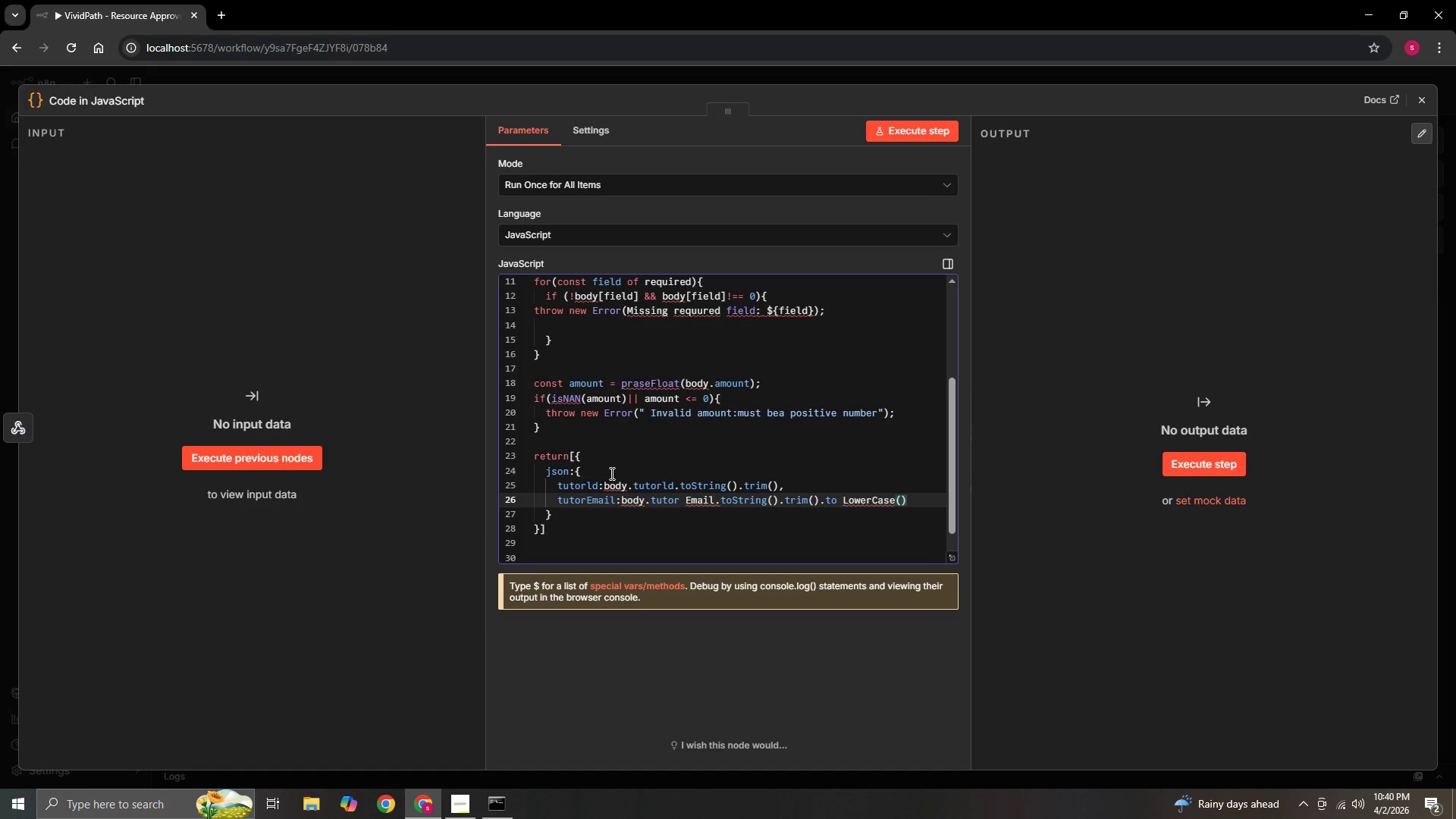 
key(Enter)
 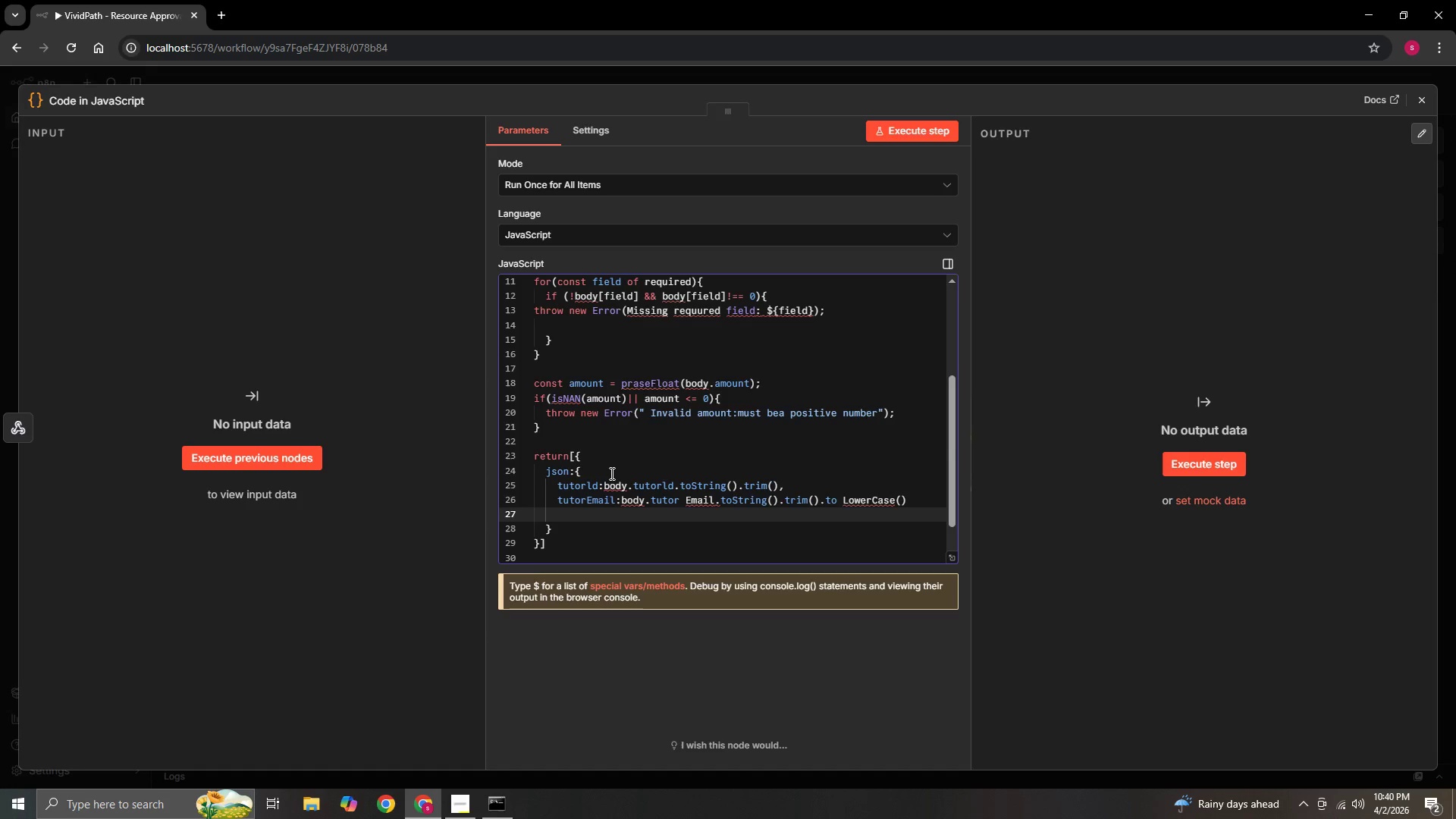 
type(tutorN)
key(Backspace)
key(Backspace)
key(Backspace)
key(Backspace)
key(Backspace)
key(Backspace)
key(Backspace)
key(Backspace)
key(Backspace)
type(,)
 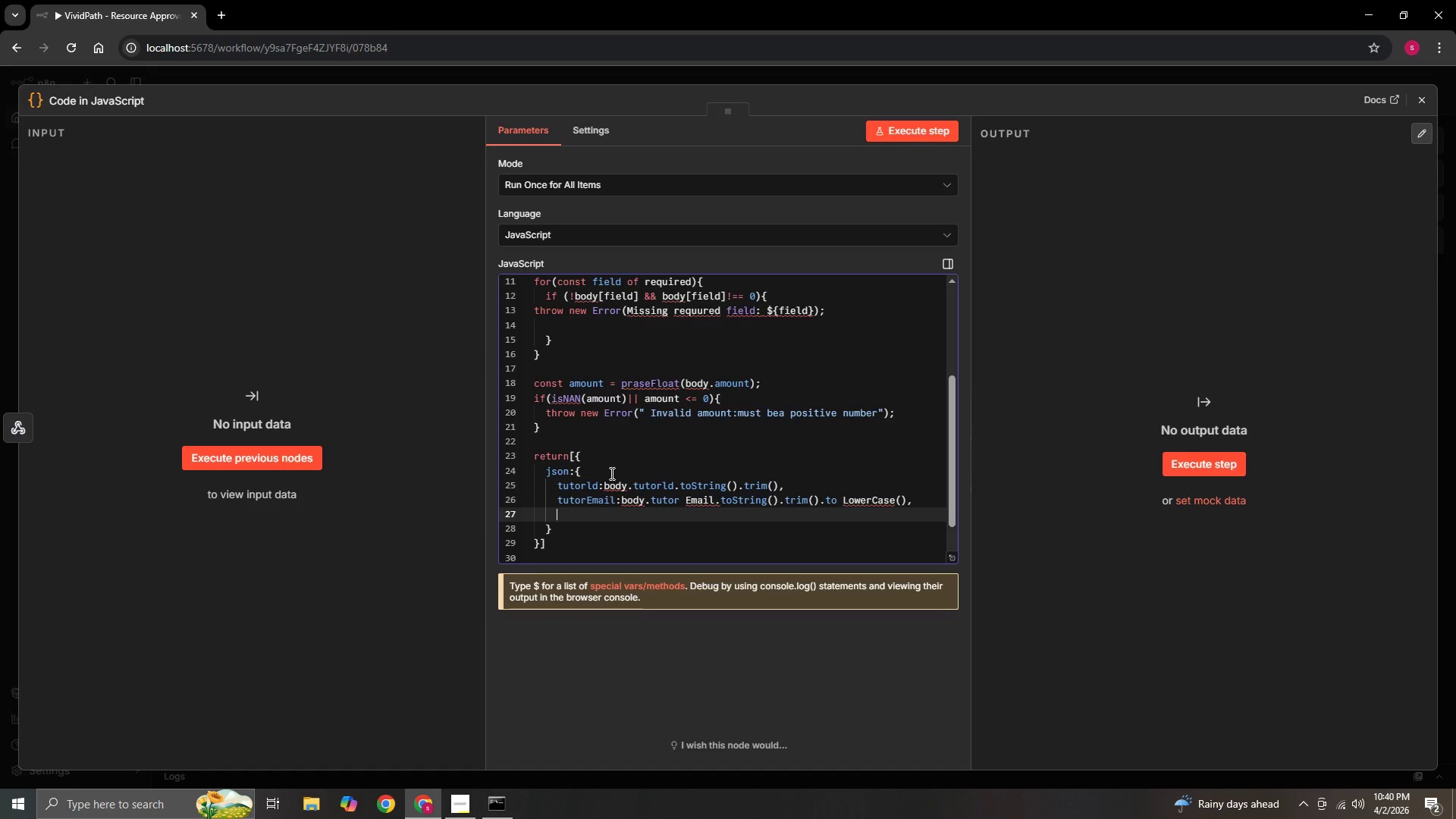 
 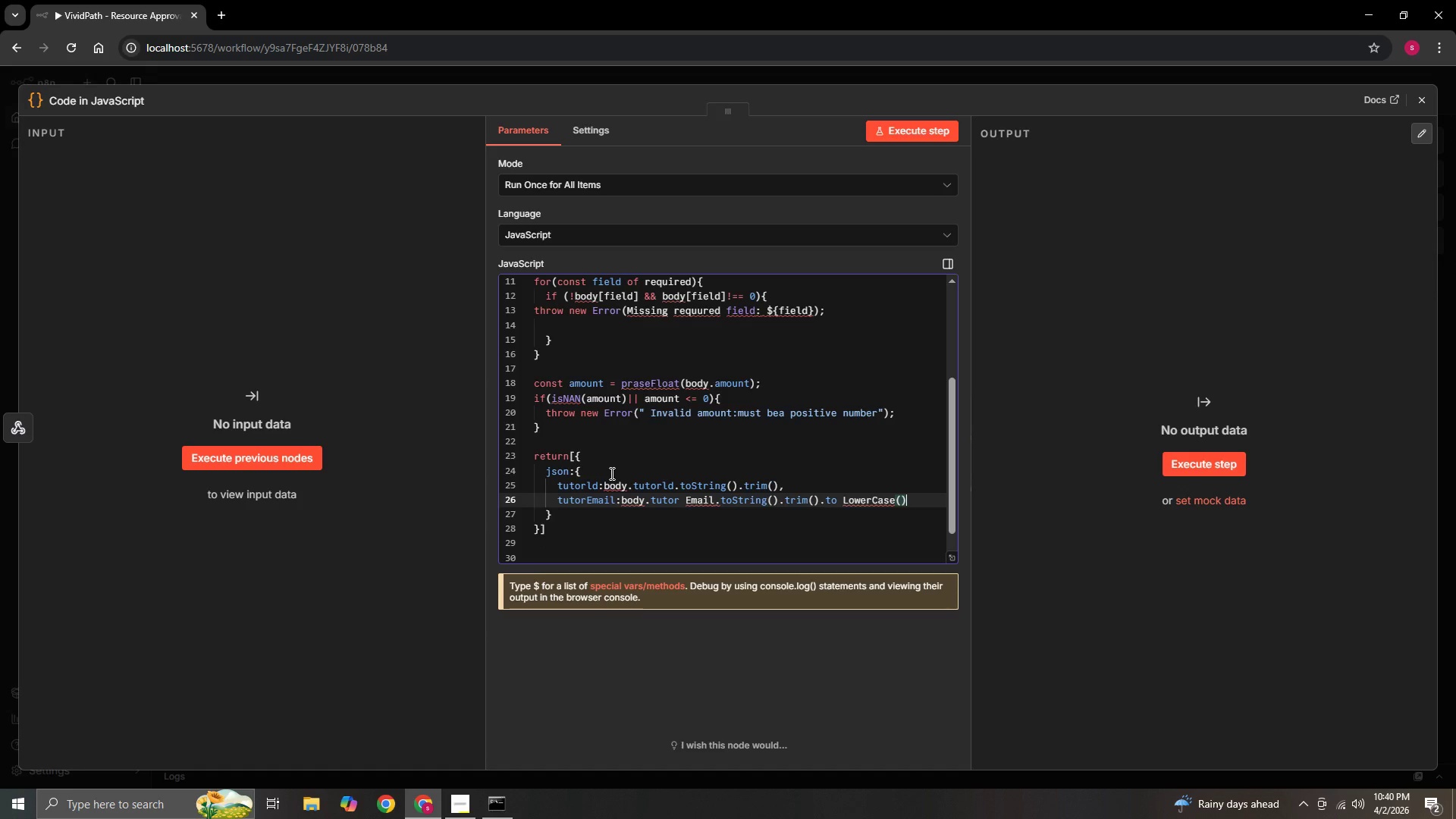 
key(Enter)
 